 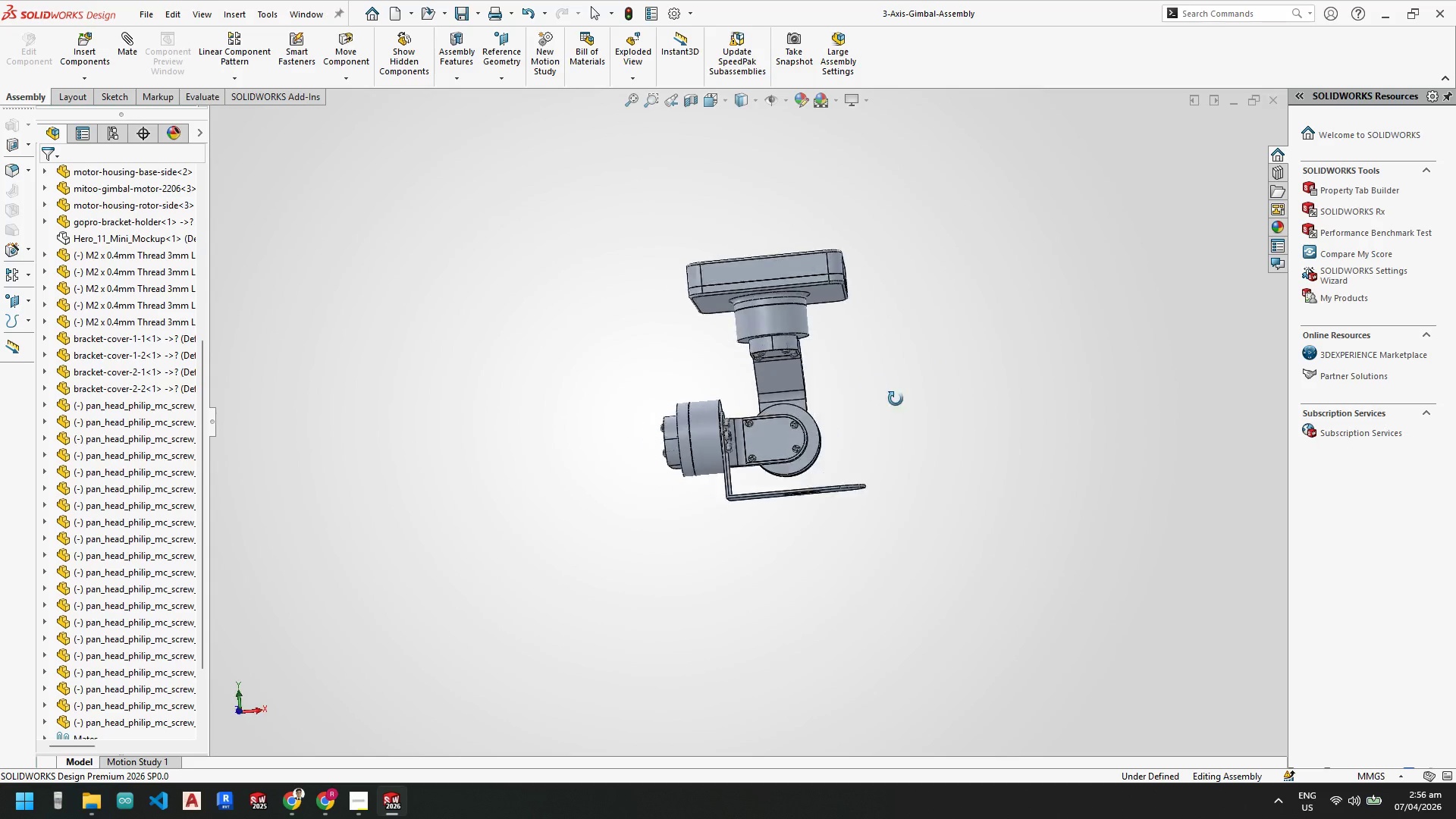 
scroll: coordinate [961, 246], scroll_direction: down, amount: 4.0
 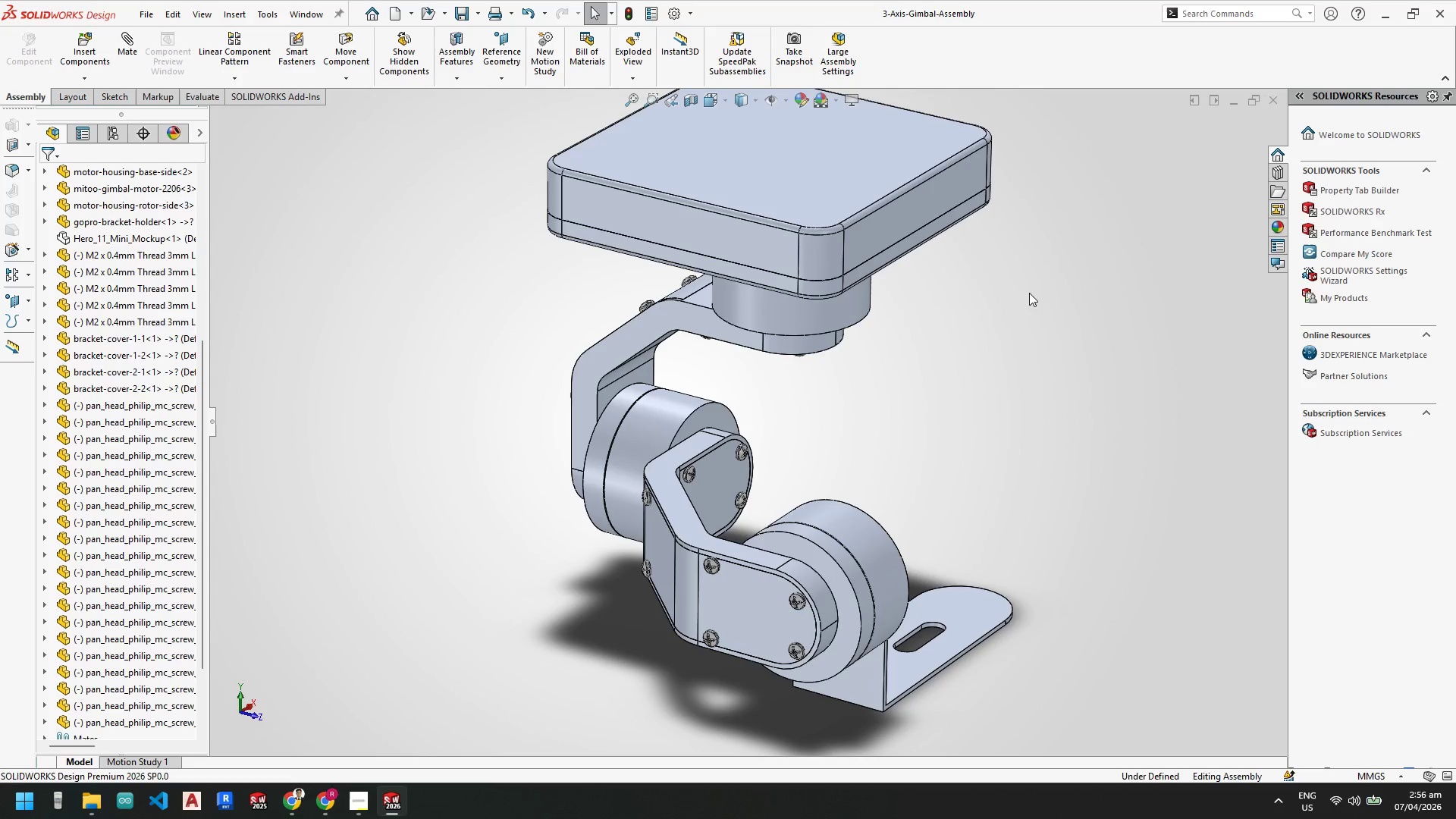 
scroll: coordinate [955, 310], scroll_direction: none, amount: 0.0
 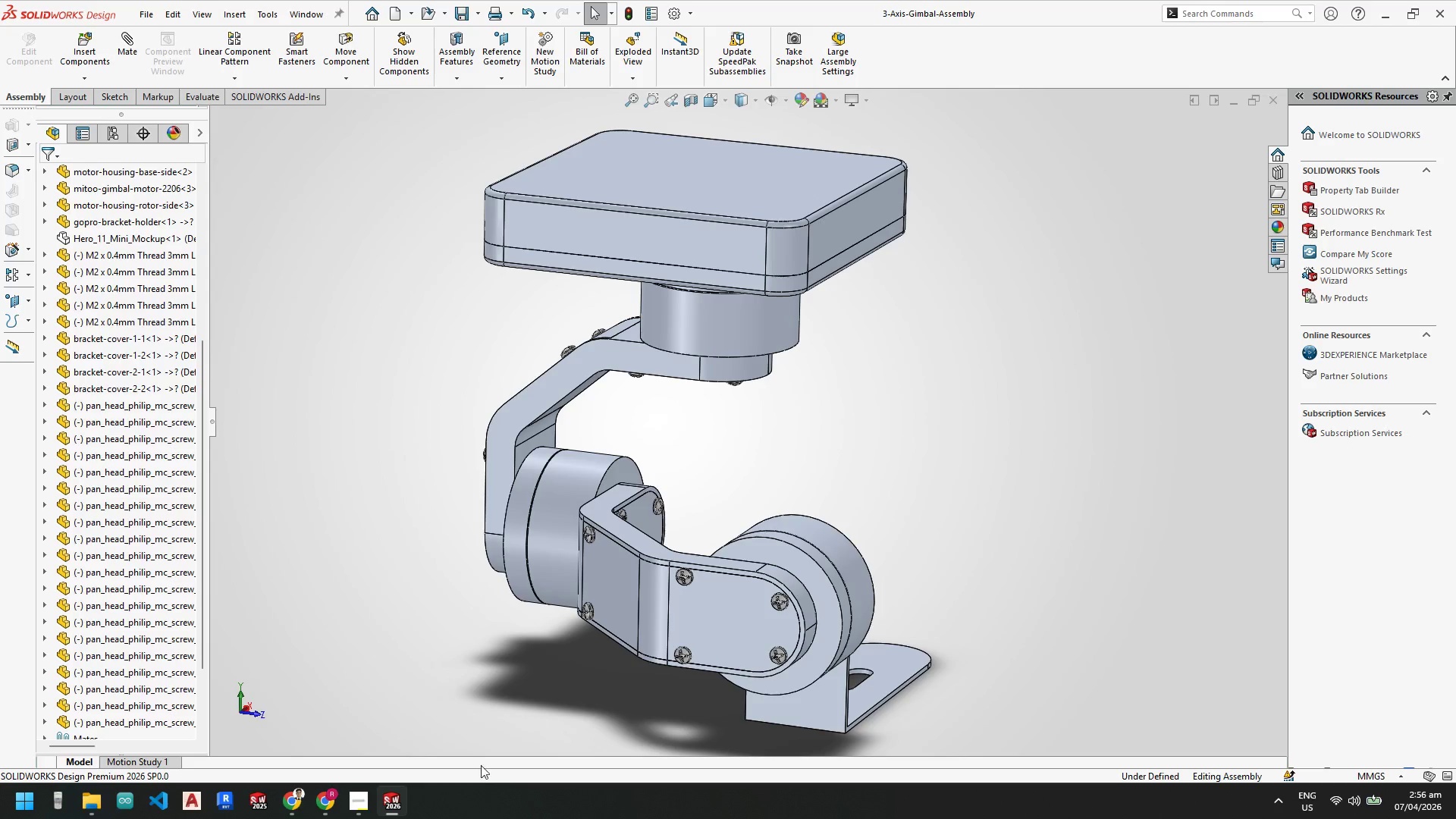 
wait(7.24)
 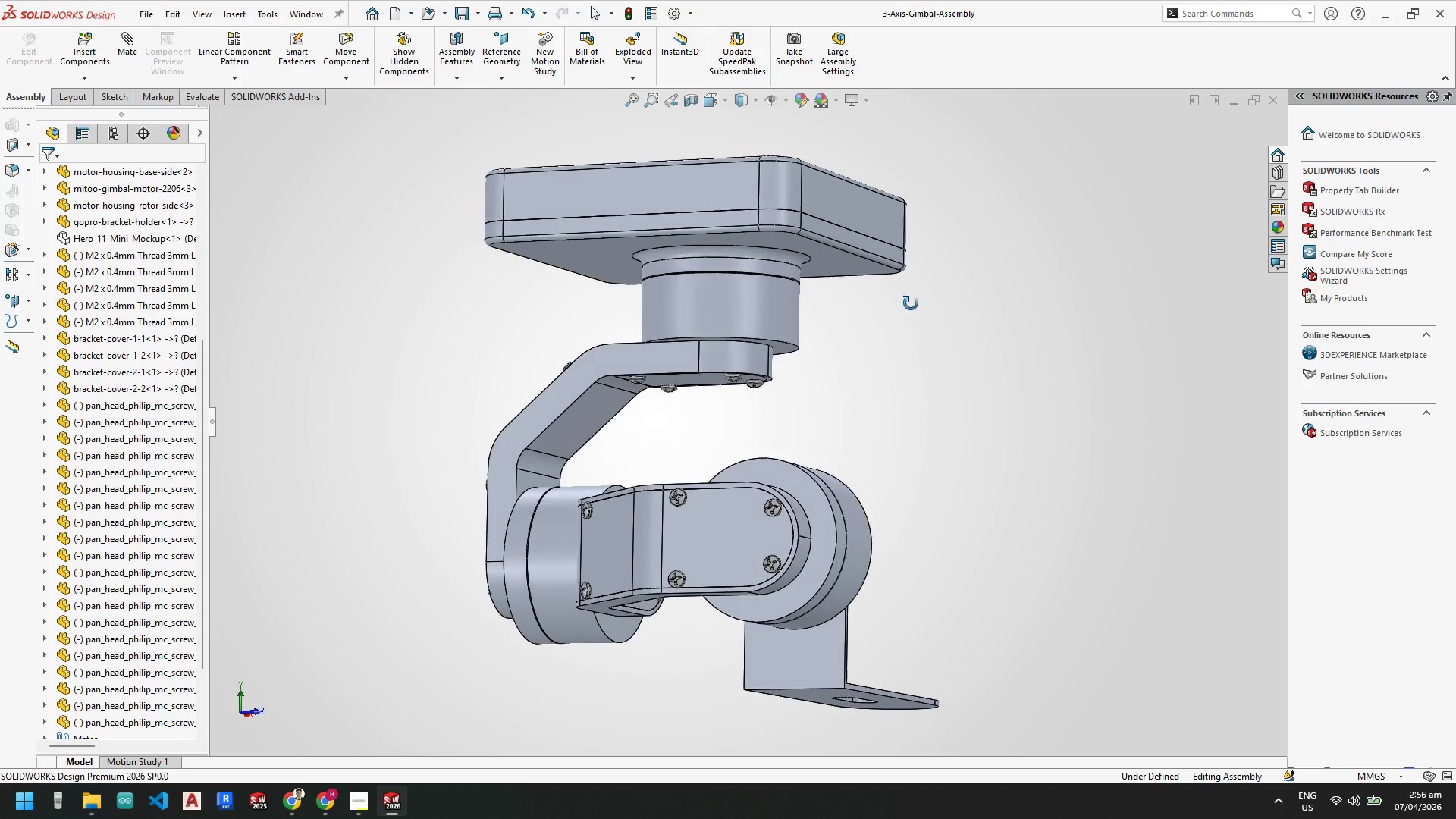 
mouse_move([316, 802])
 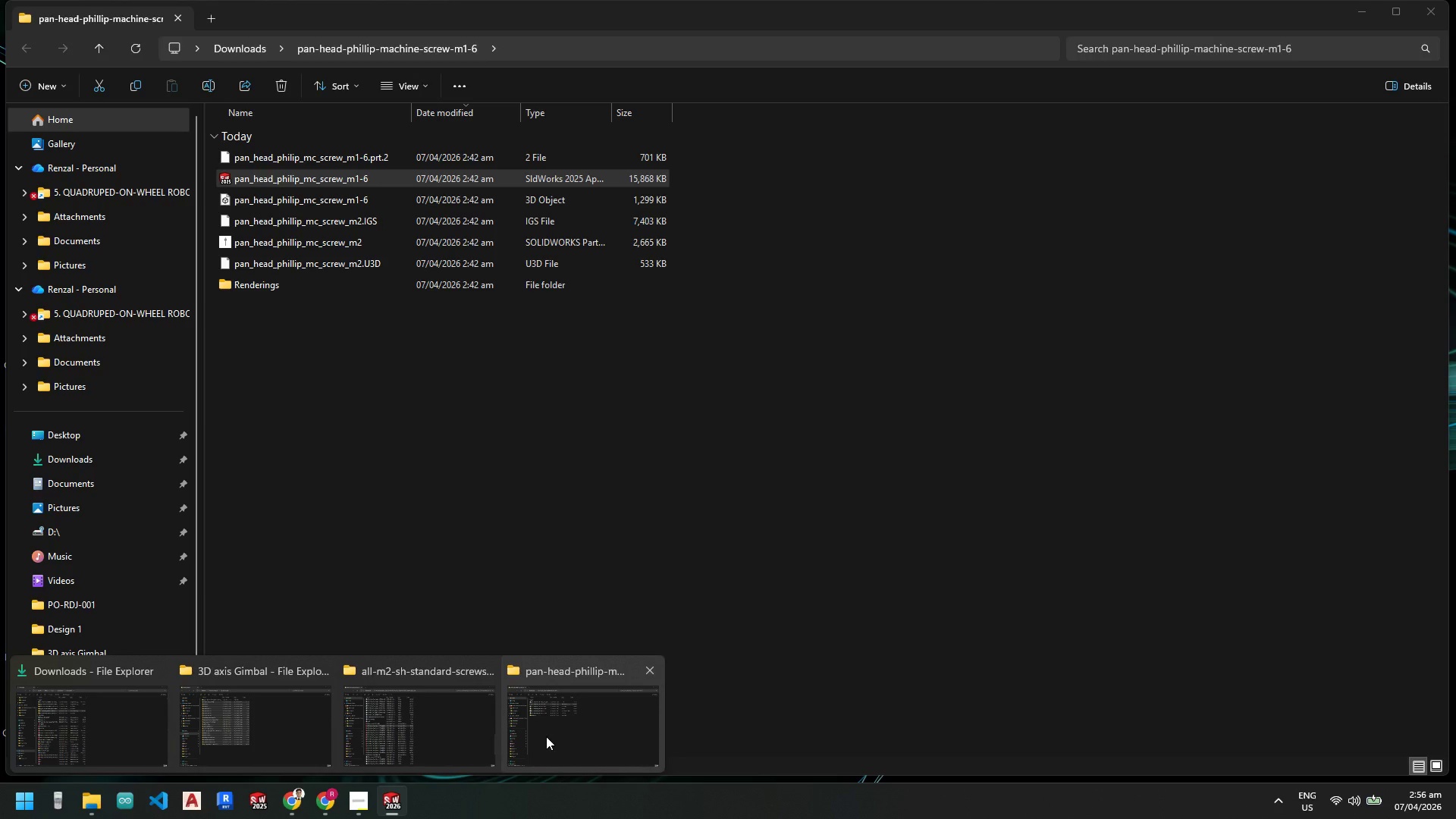 
wait(5.69)
 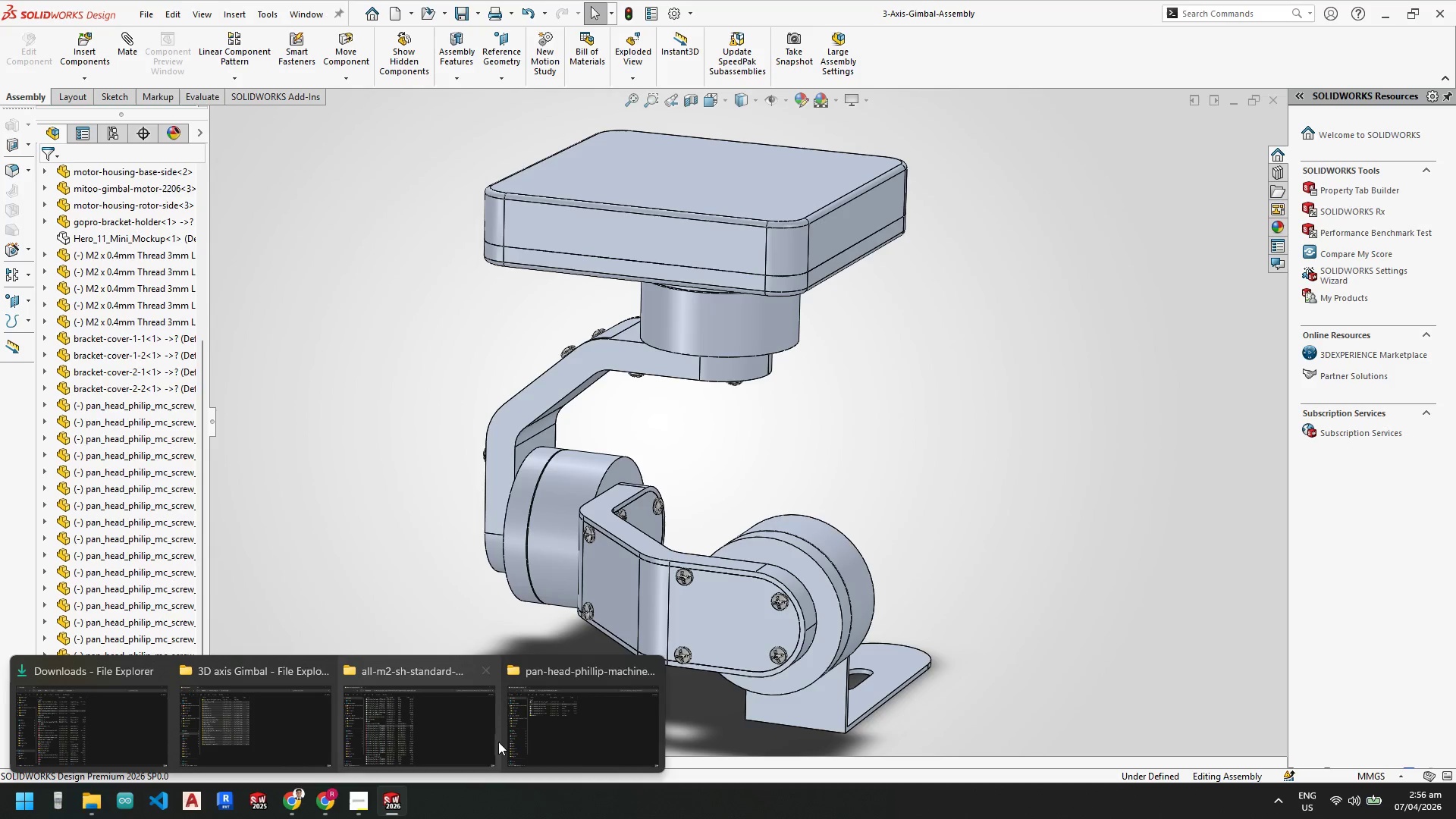 
left_click([276, 732])
 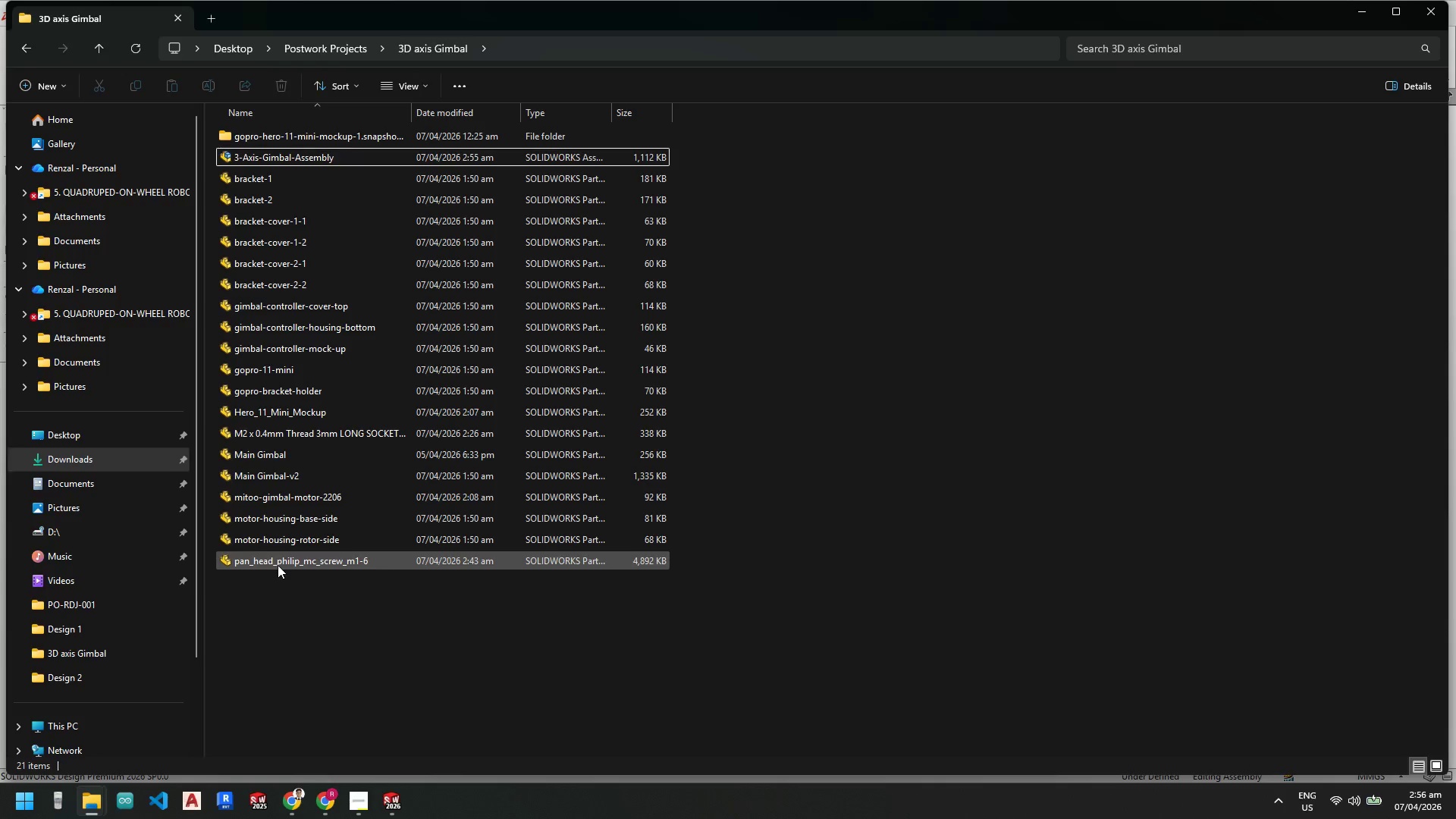 
double_click([278, 565])
 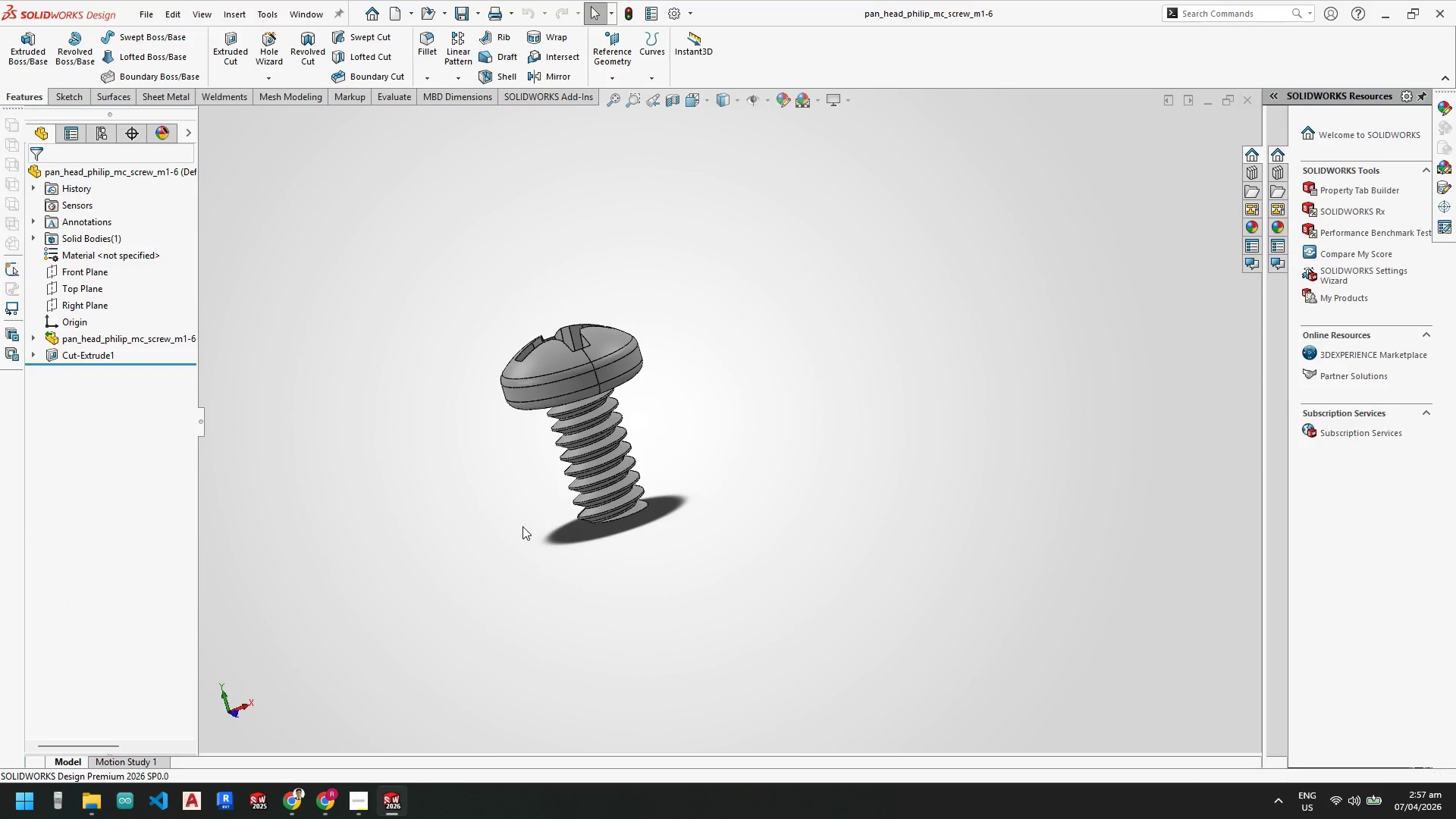 
scroll: coordinate [554, 402], scroll_direction: down, amount: 5.0
 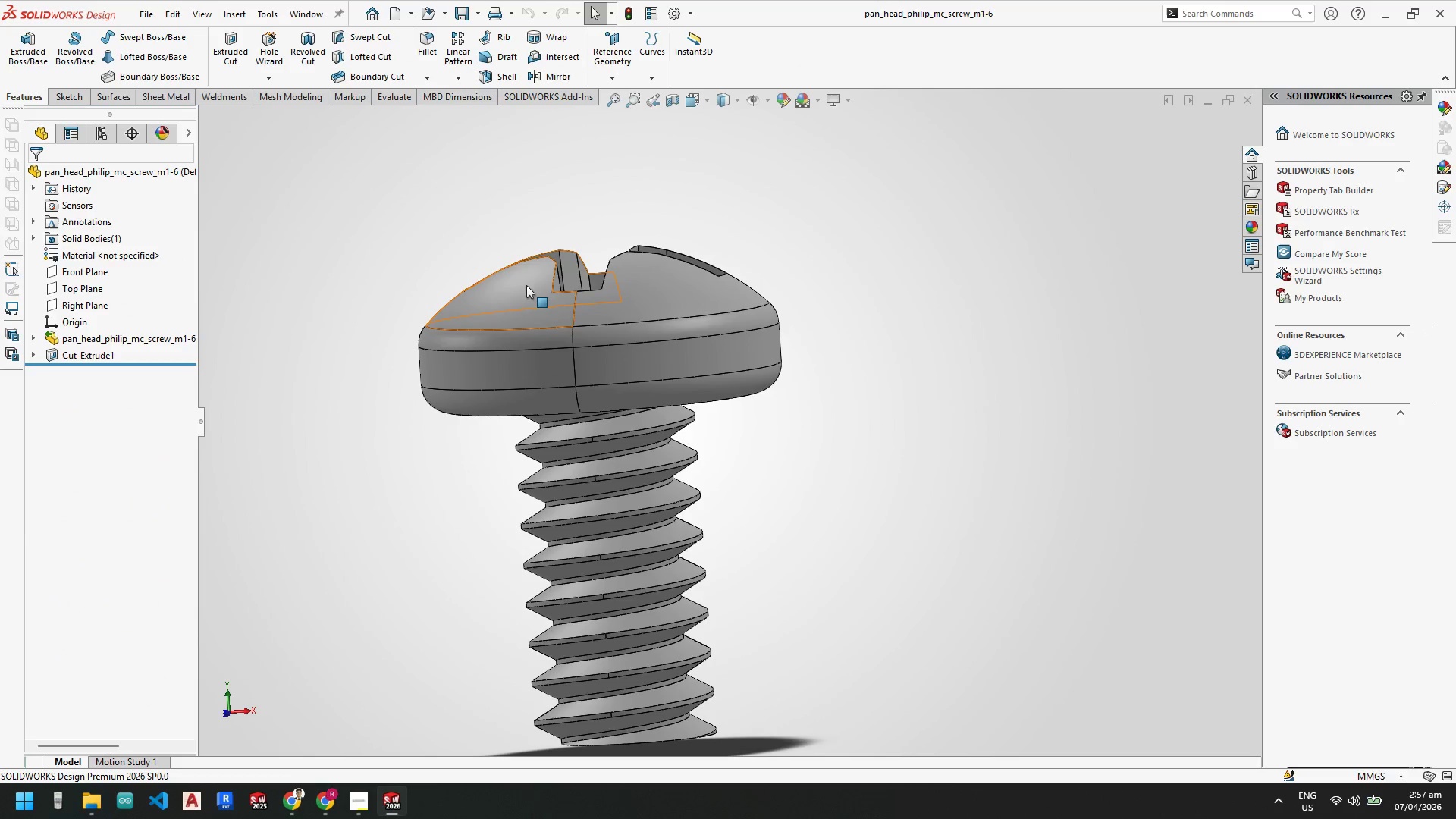 
wait(6.43)
 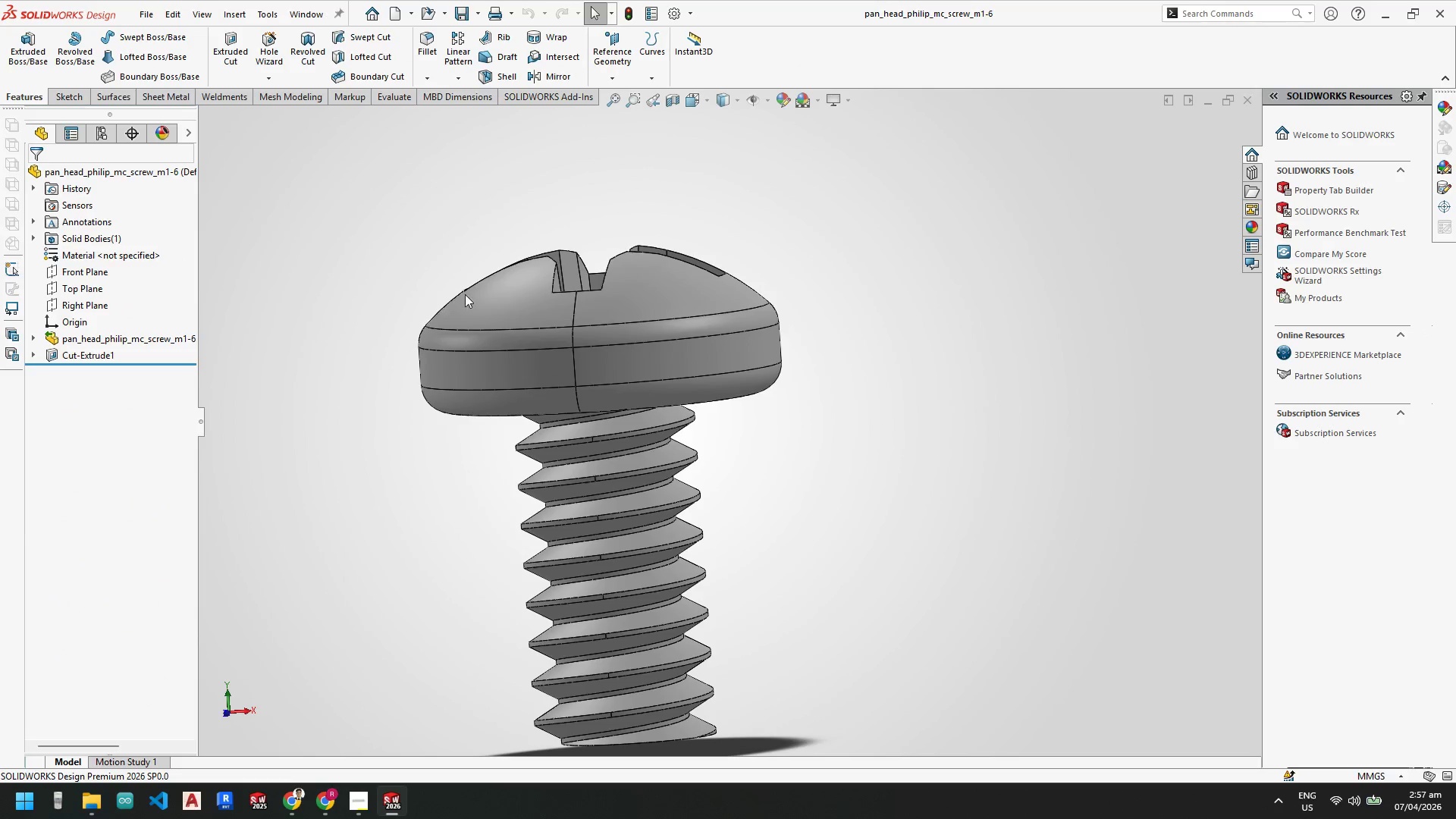 
left_click_drag(start_coordinate=[351, 353], to_coordinate=[356, 353])
 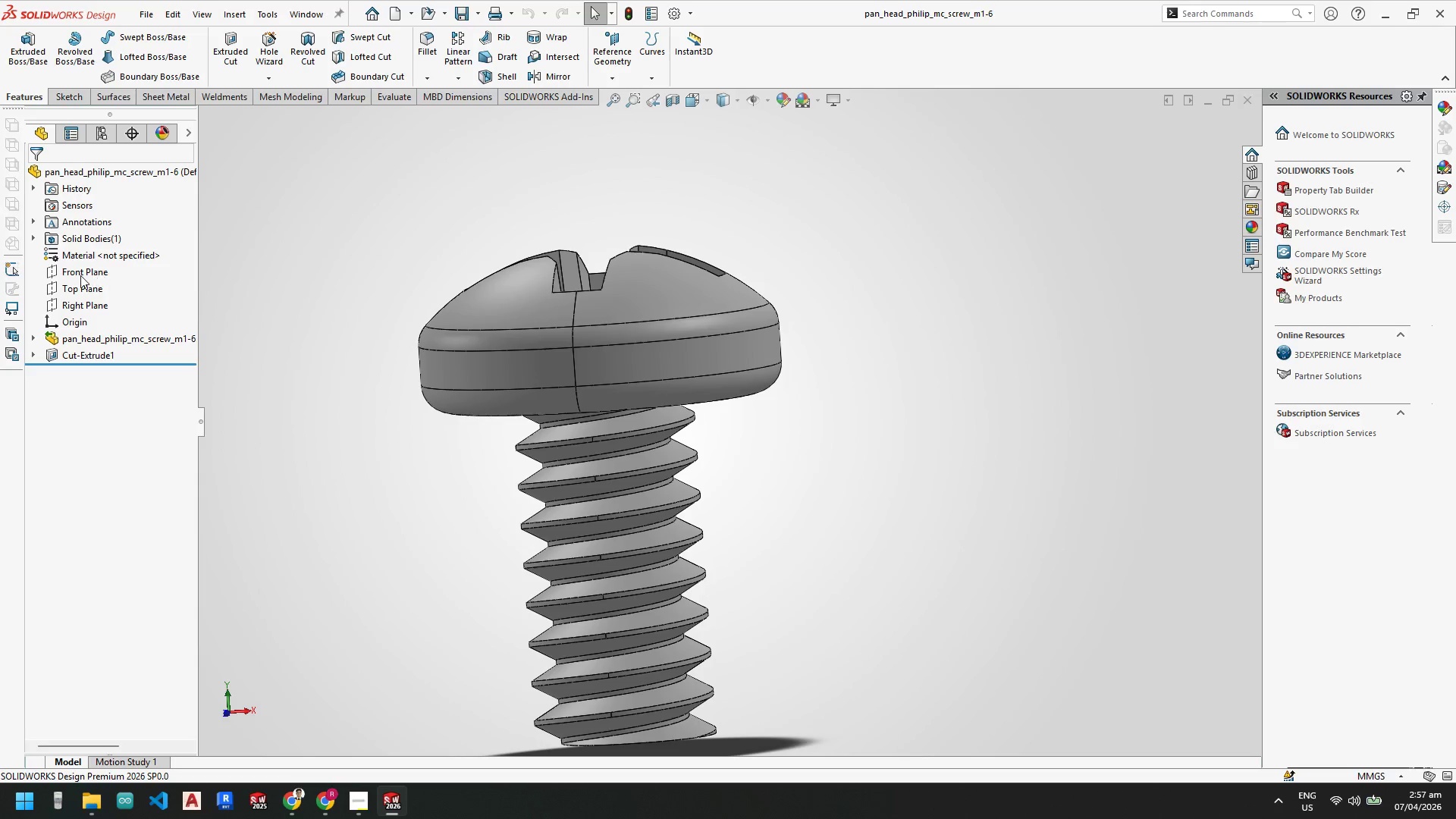 
left_click([81, 271])
 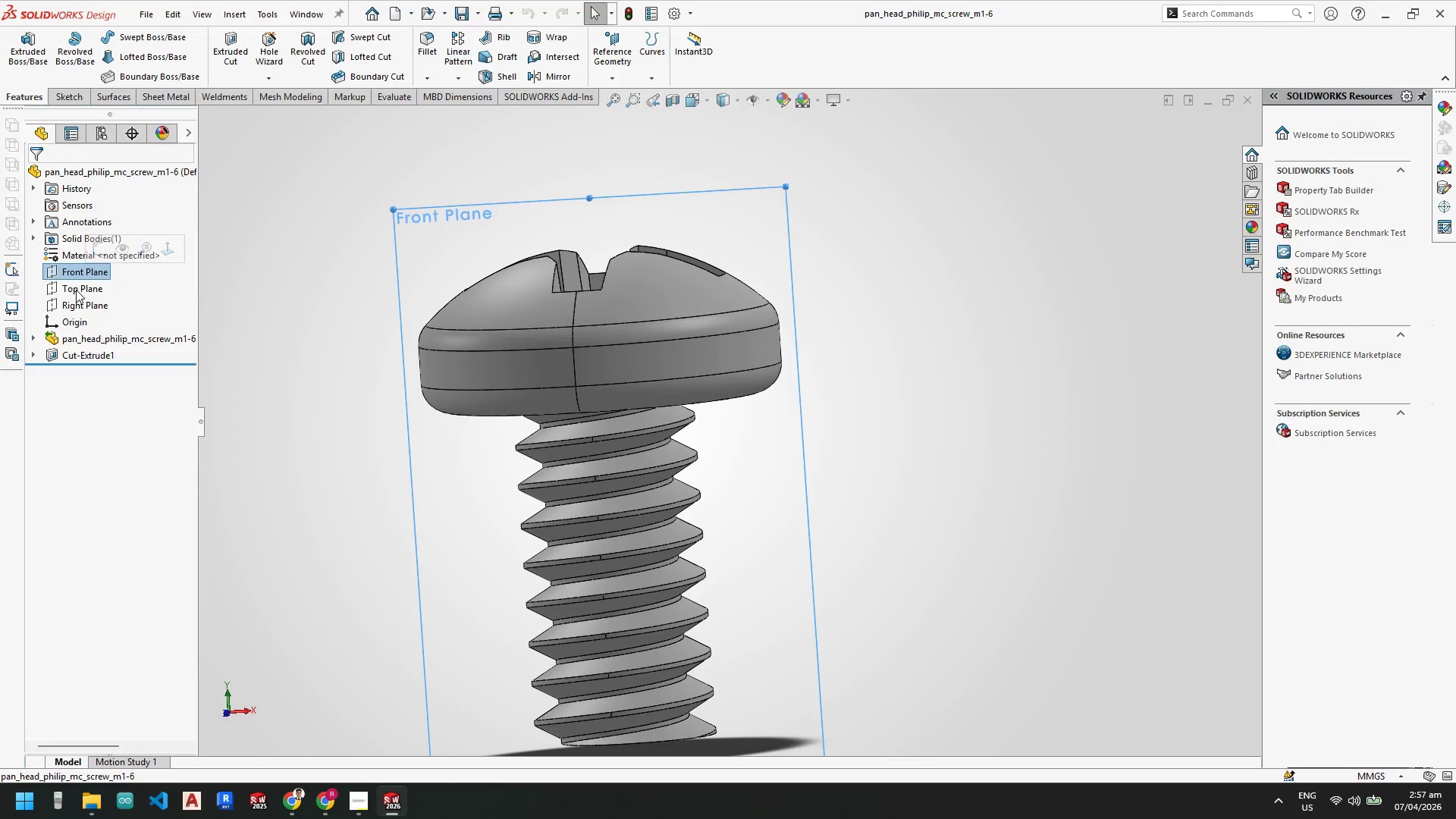 
left_click([76, 290])
 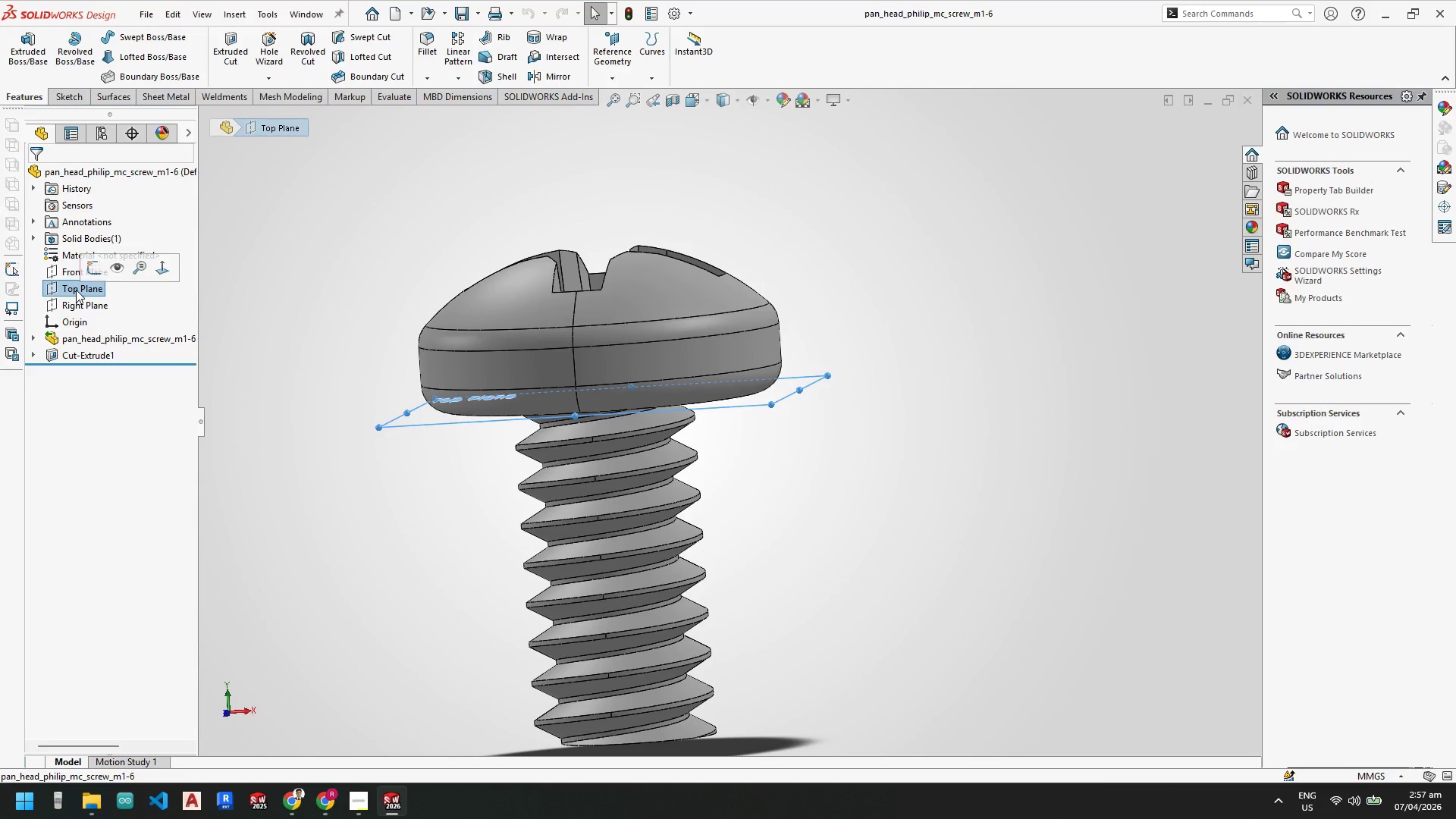 
right_click([76, 290])
 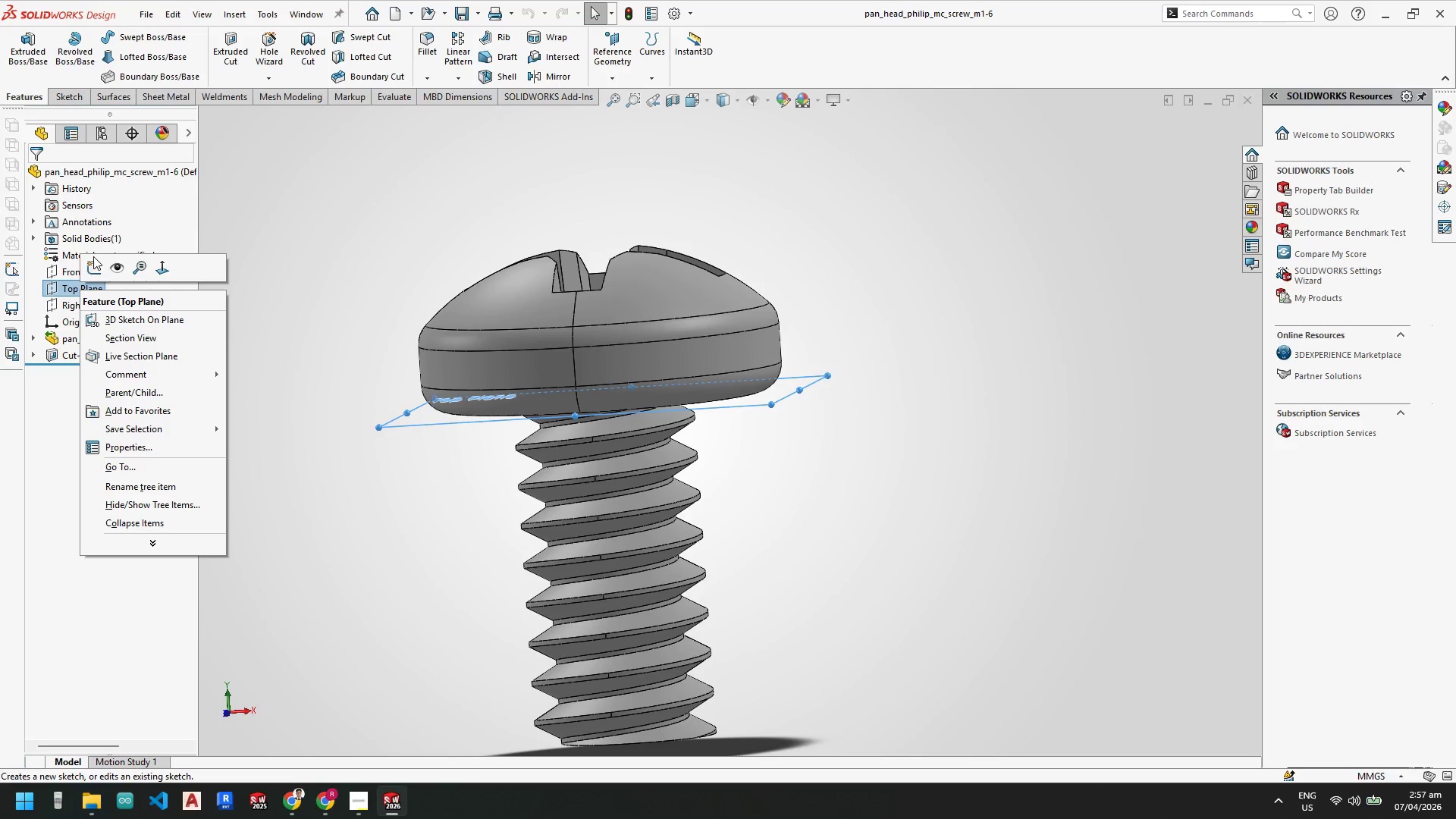 
left_click([90, 265])
 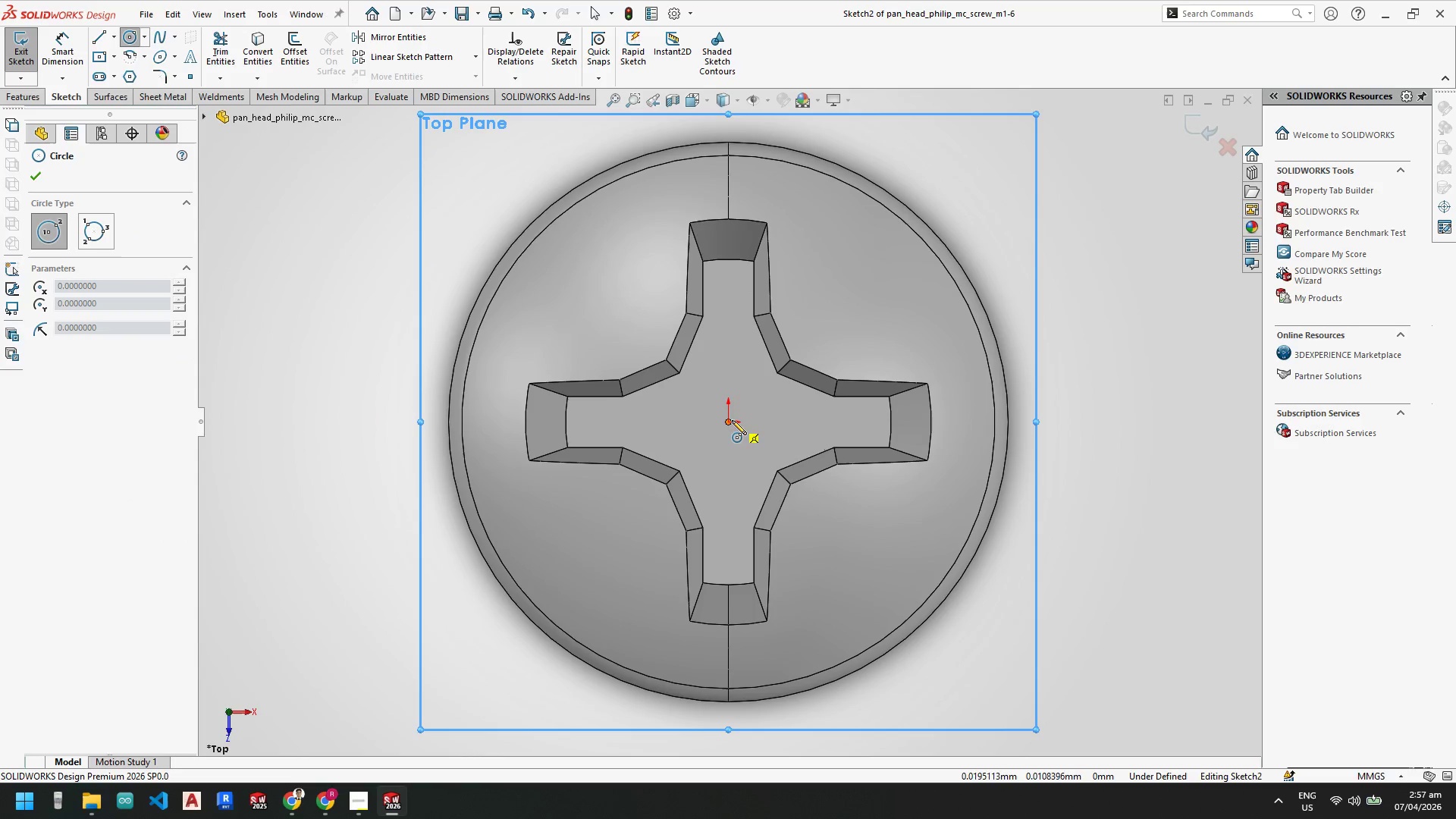 
left_click([1047, 562])
 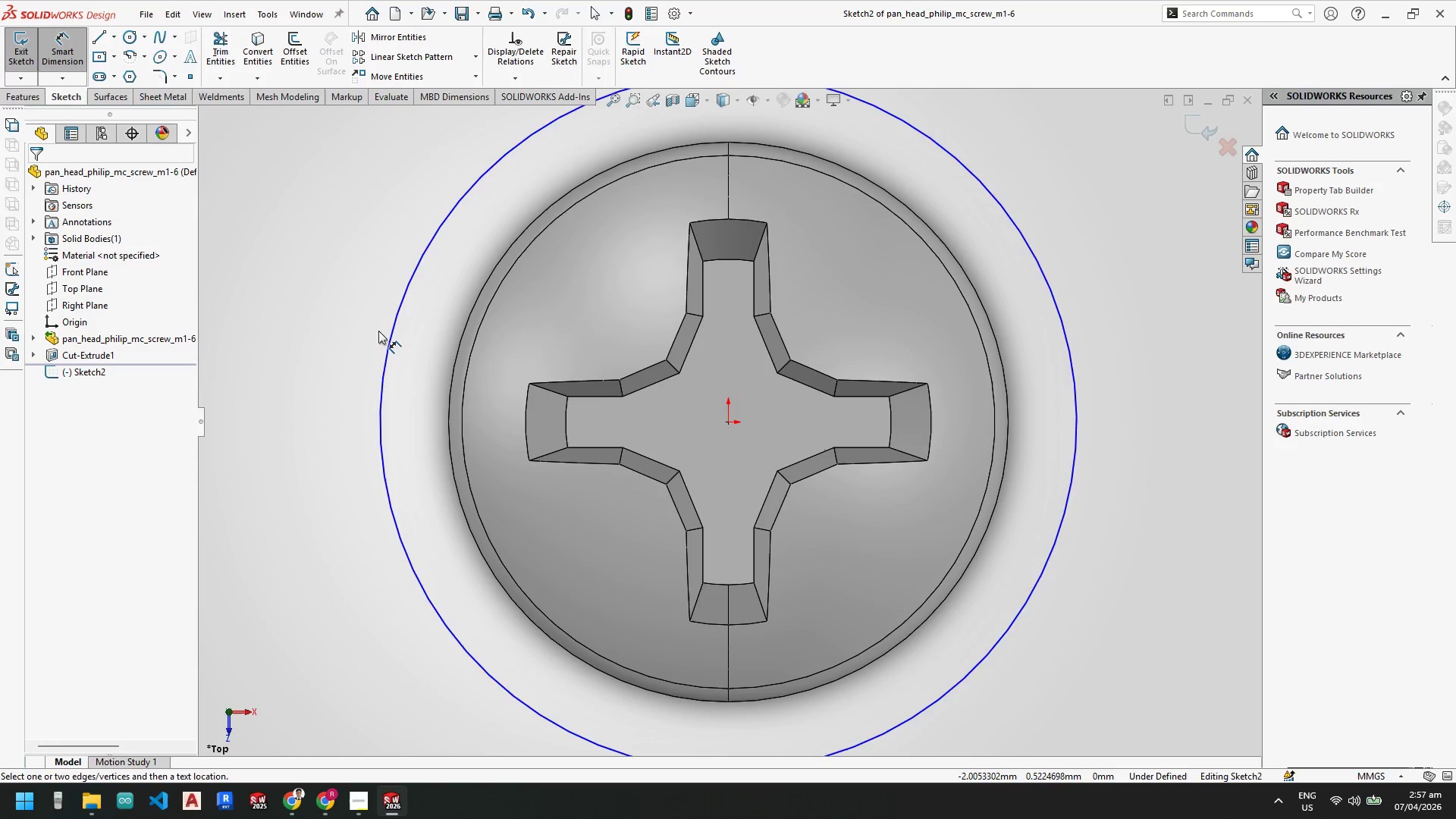 
left_click([389, 339])
 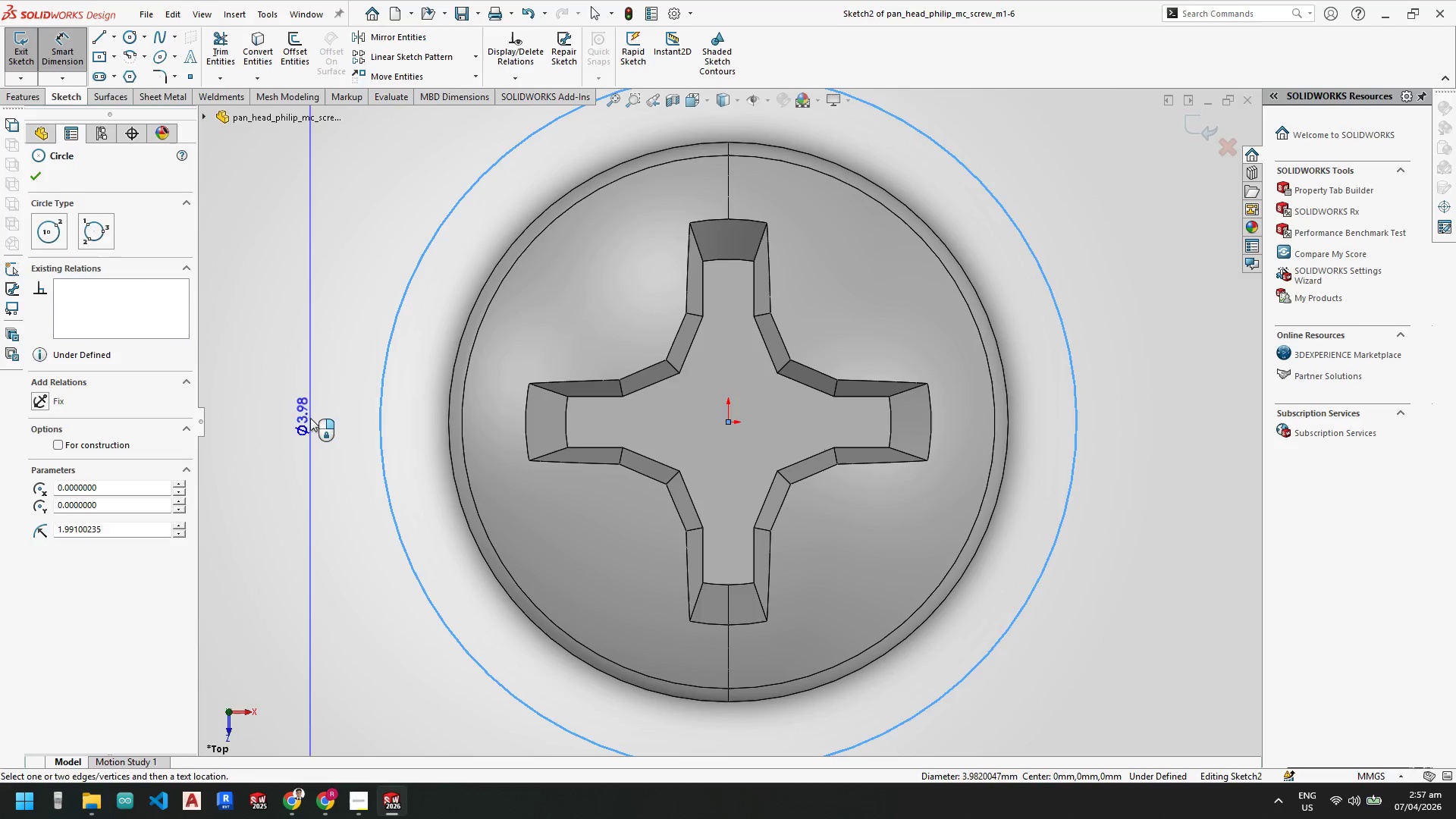 
left_click([310, 418])
 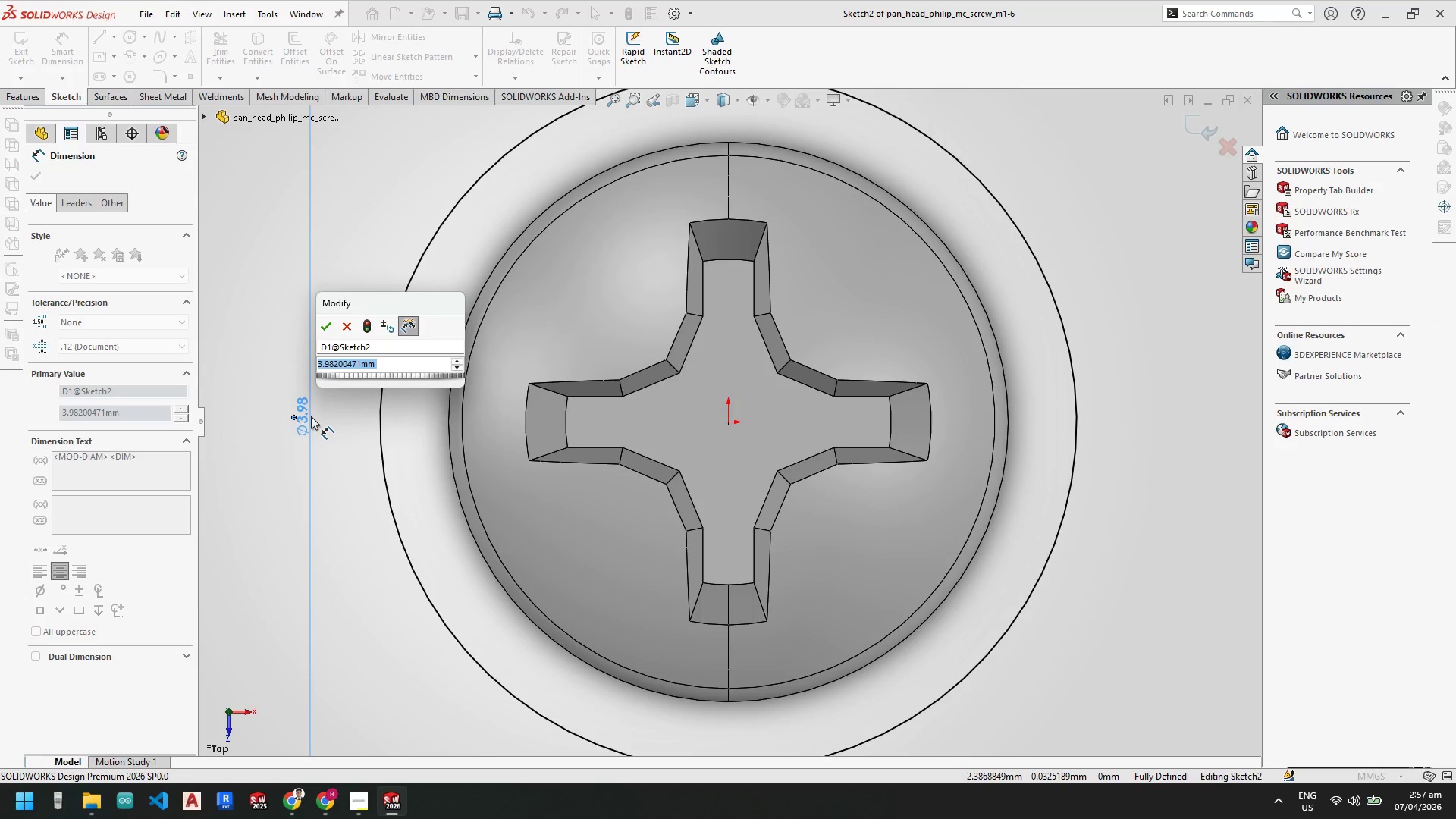 
key(Numpad4)
 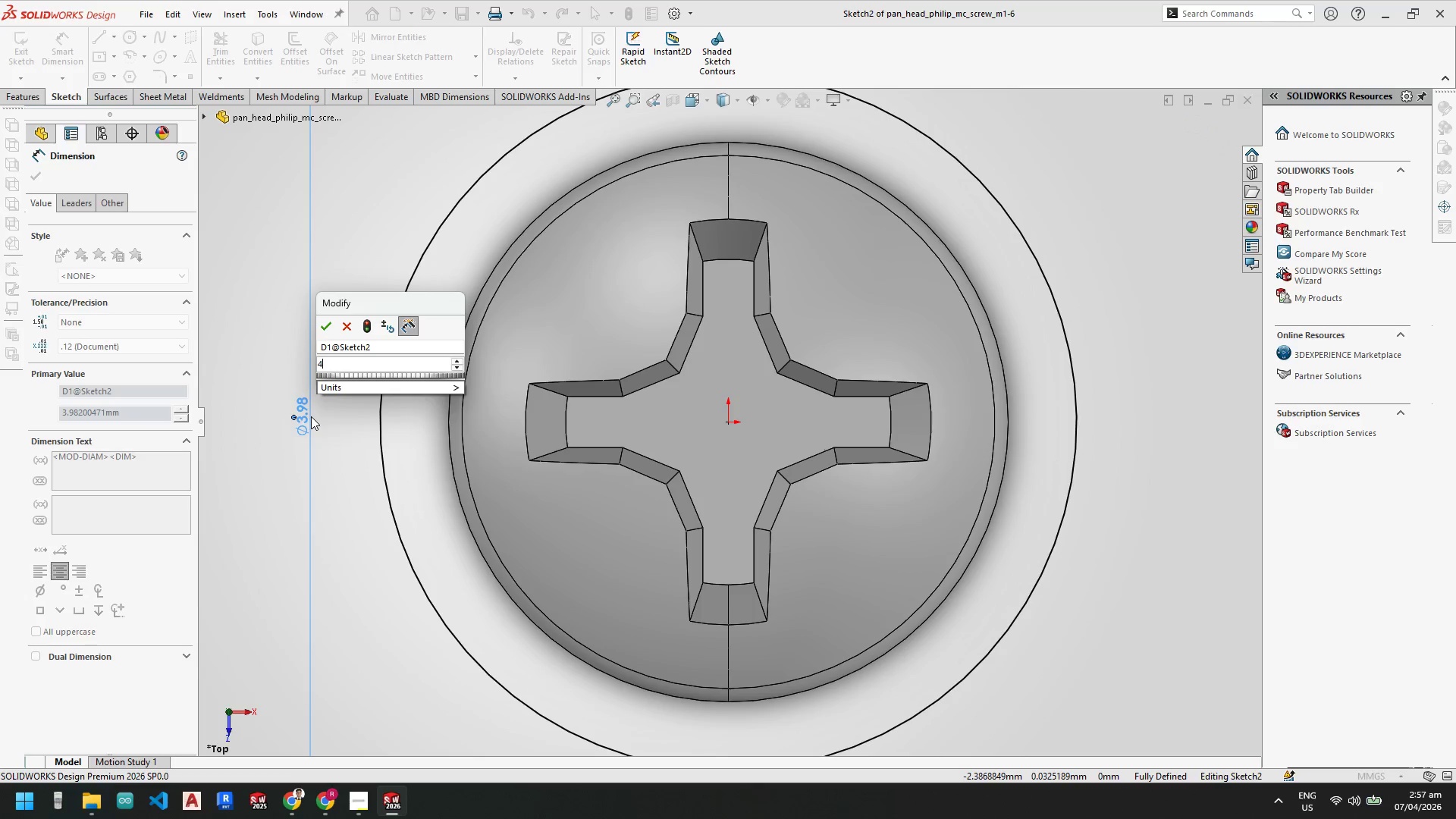 
key(NumpadEnter)
 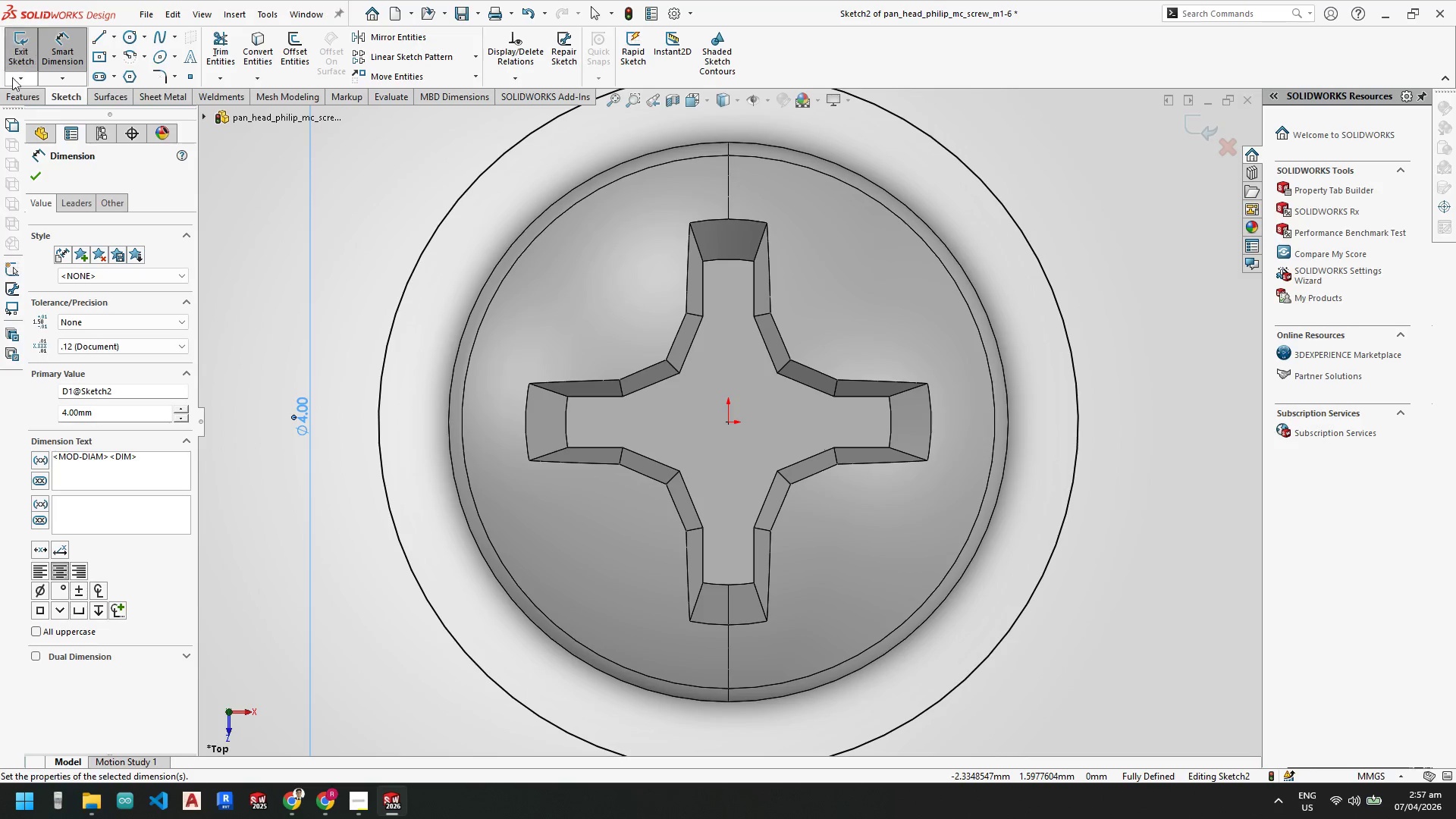 
left_click([13, 99])
 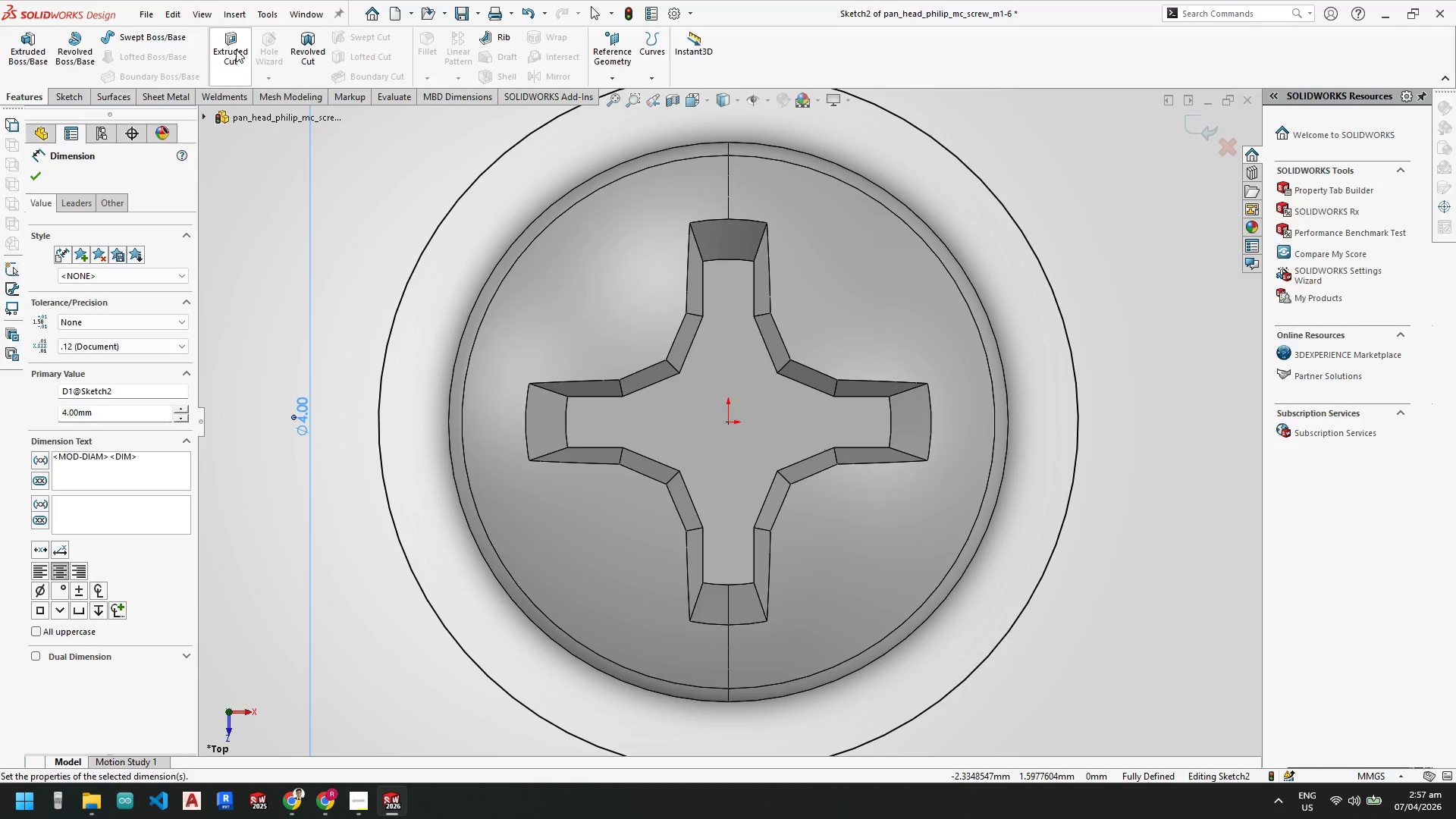 
left_click([236, 49])
 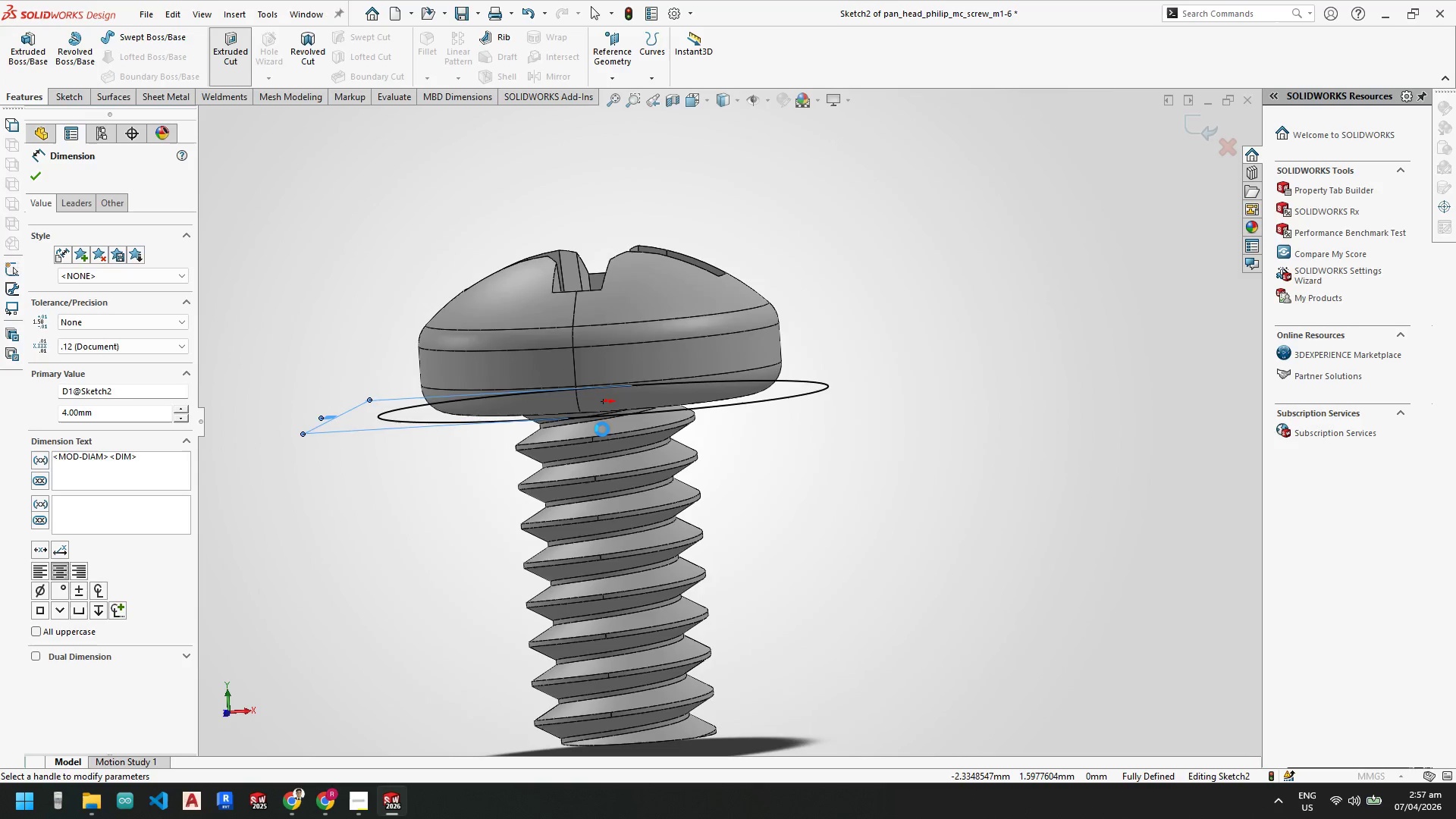 
scroll: coordinate [588, 346], scroll_direction: down, amount: 3.0
 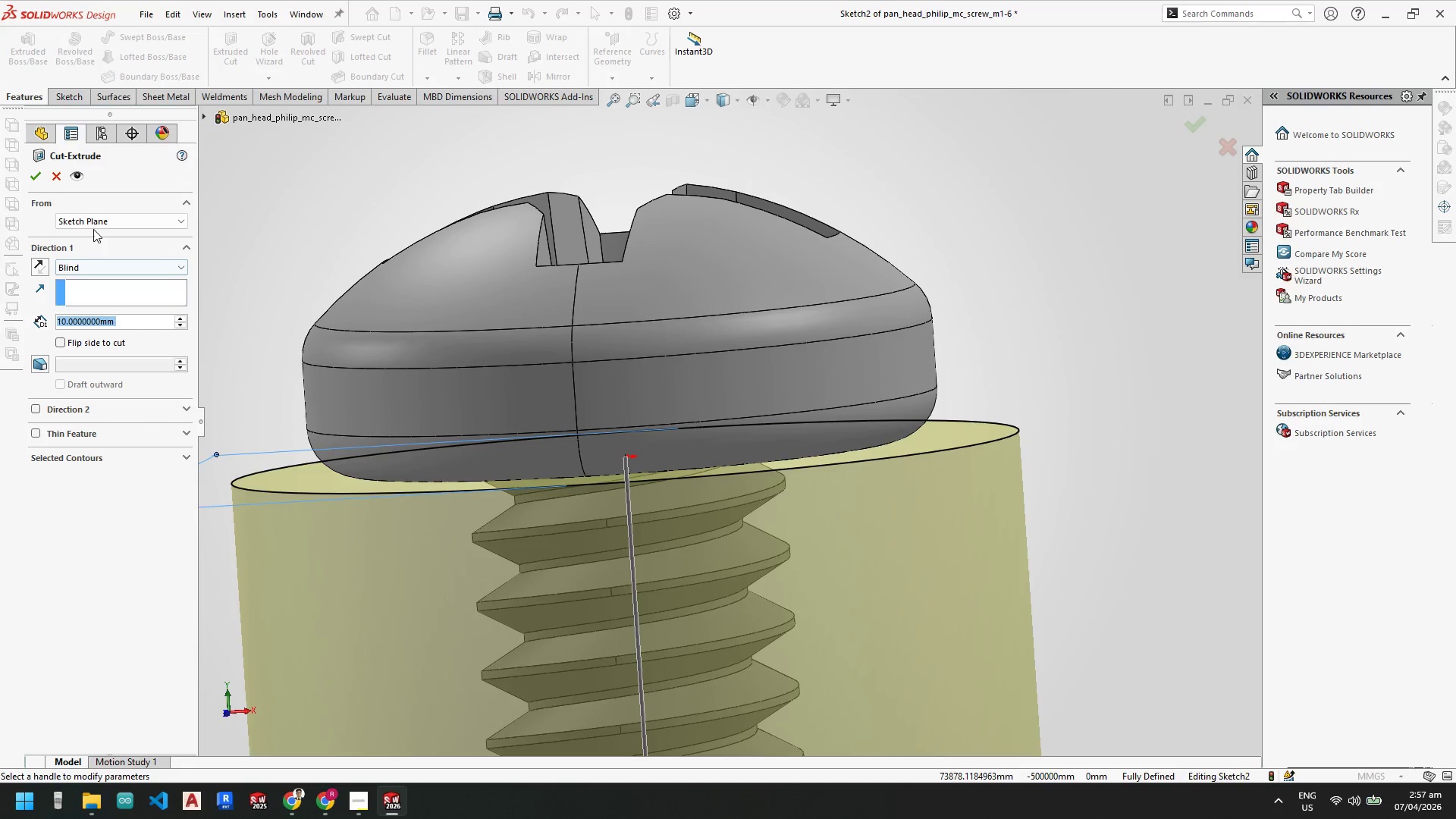 
left_click([94, 265])
 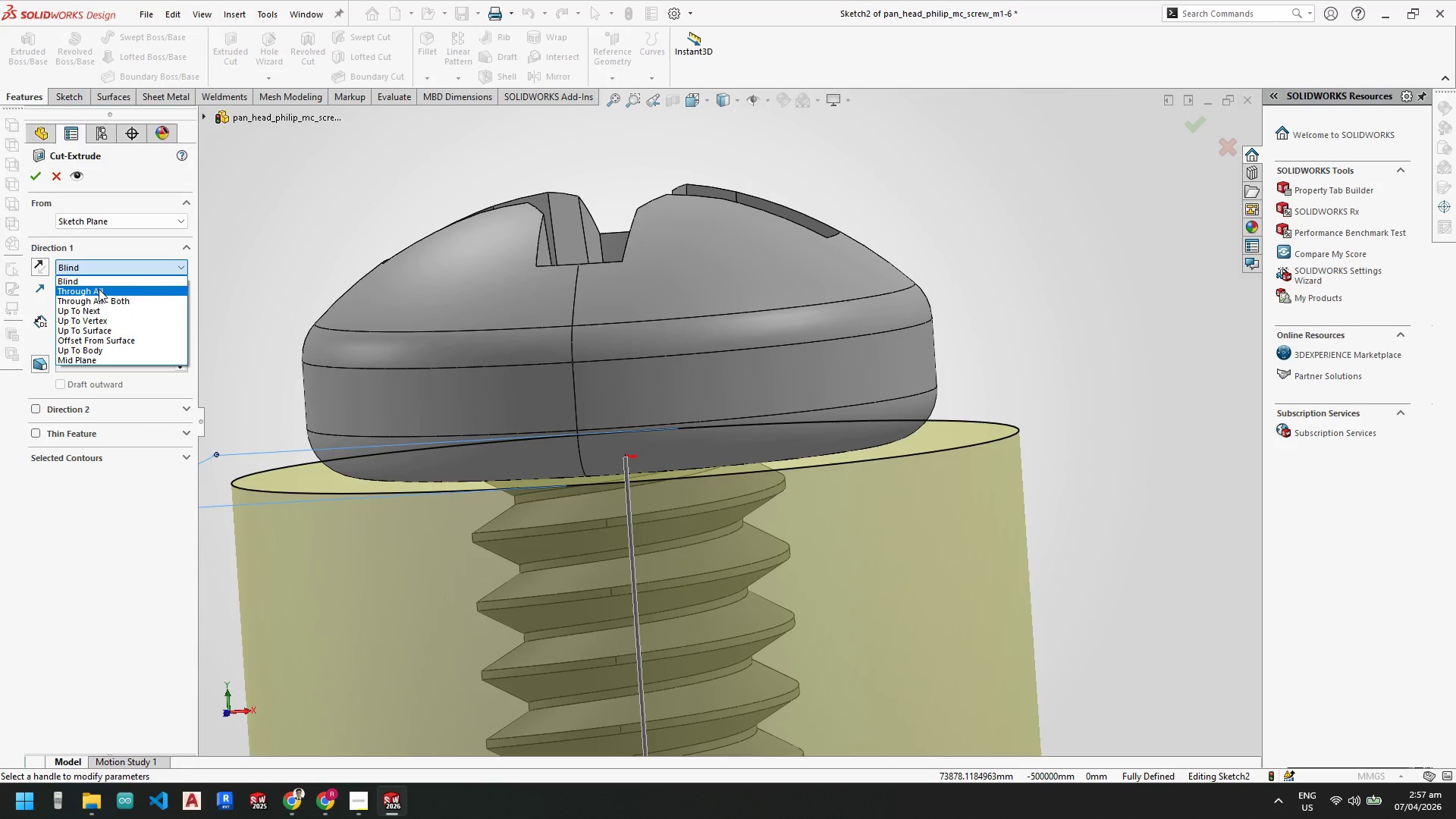 
left_click_drag(start_coordinate=[99, 289], to_coordinate=[99, 285])
 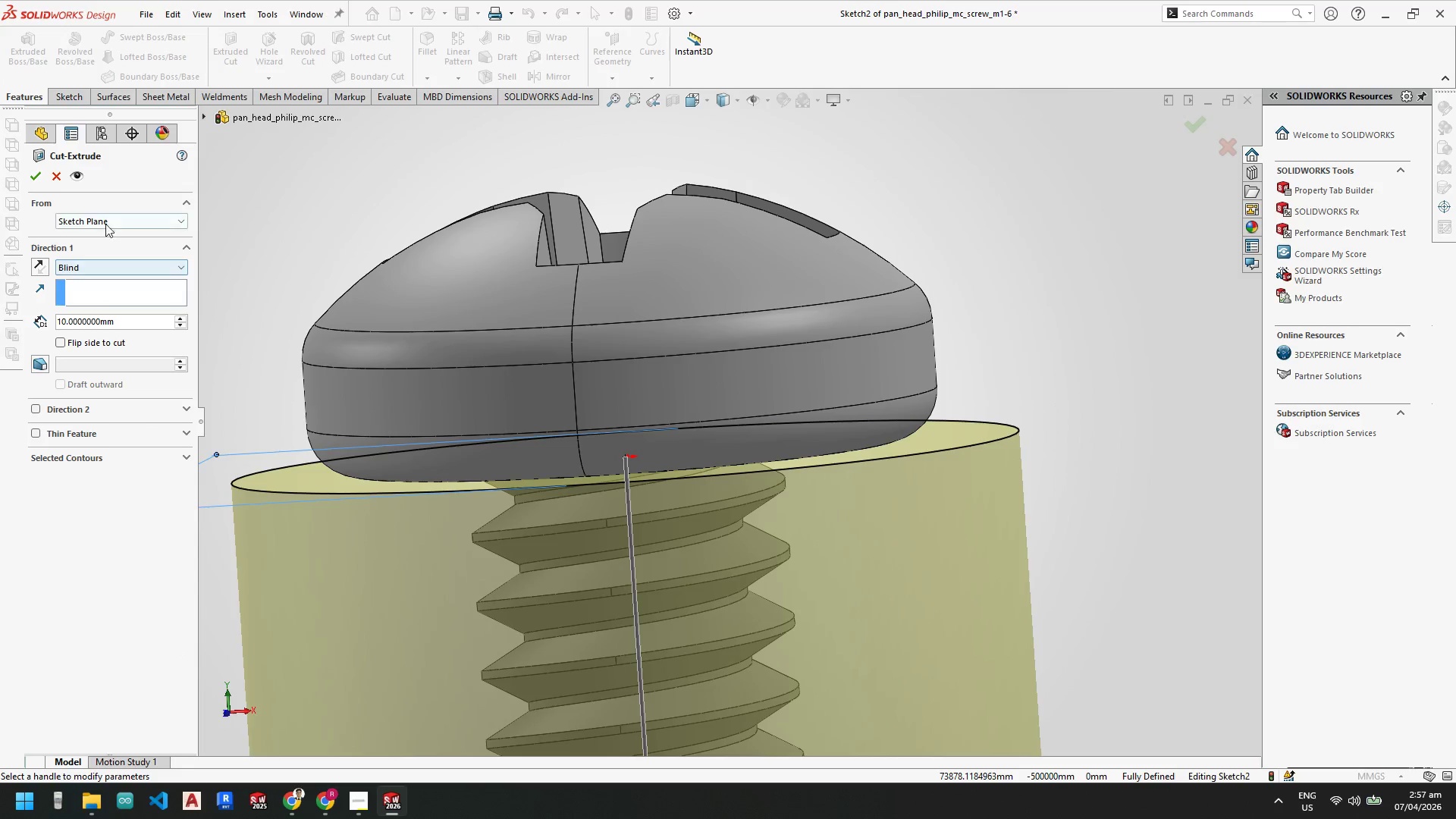 
left_click([106, 221])
 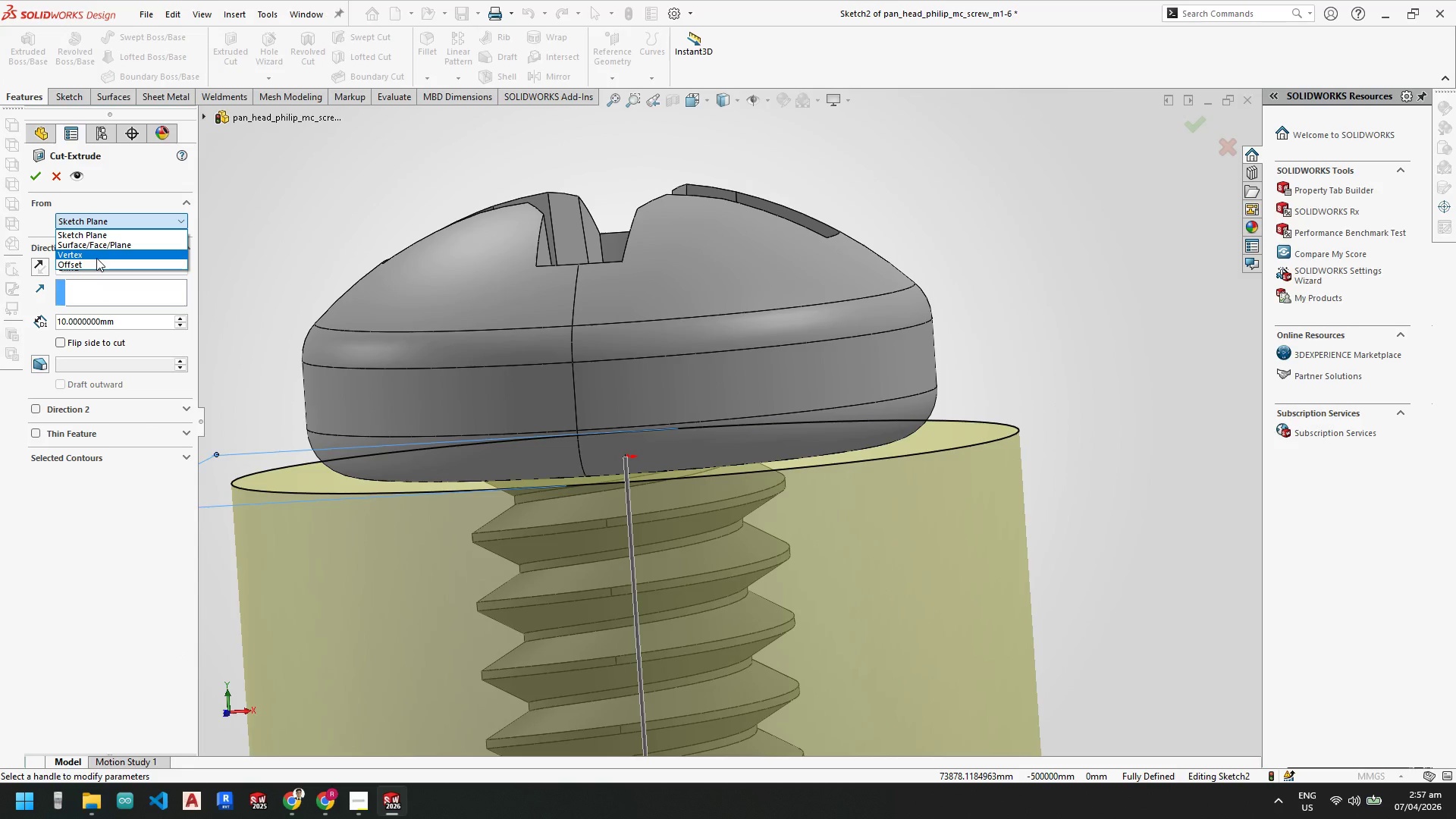 
left_click([96, 258])
 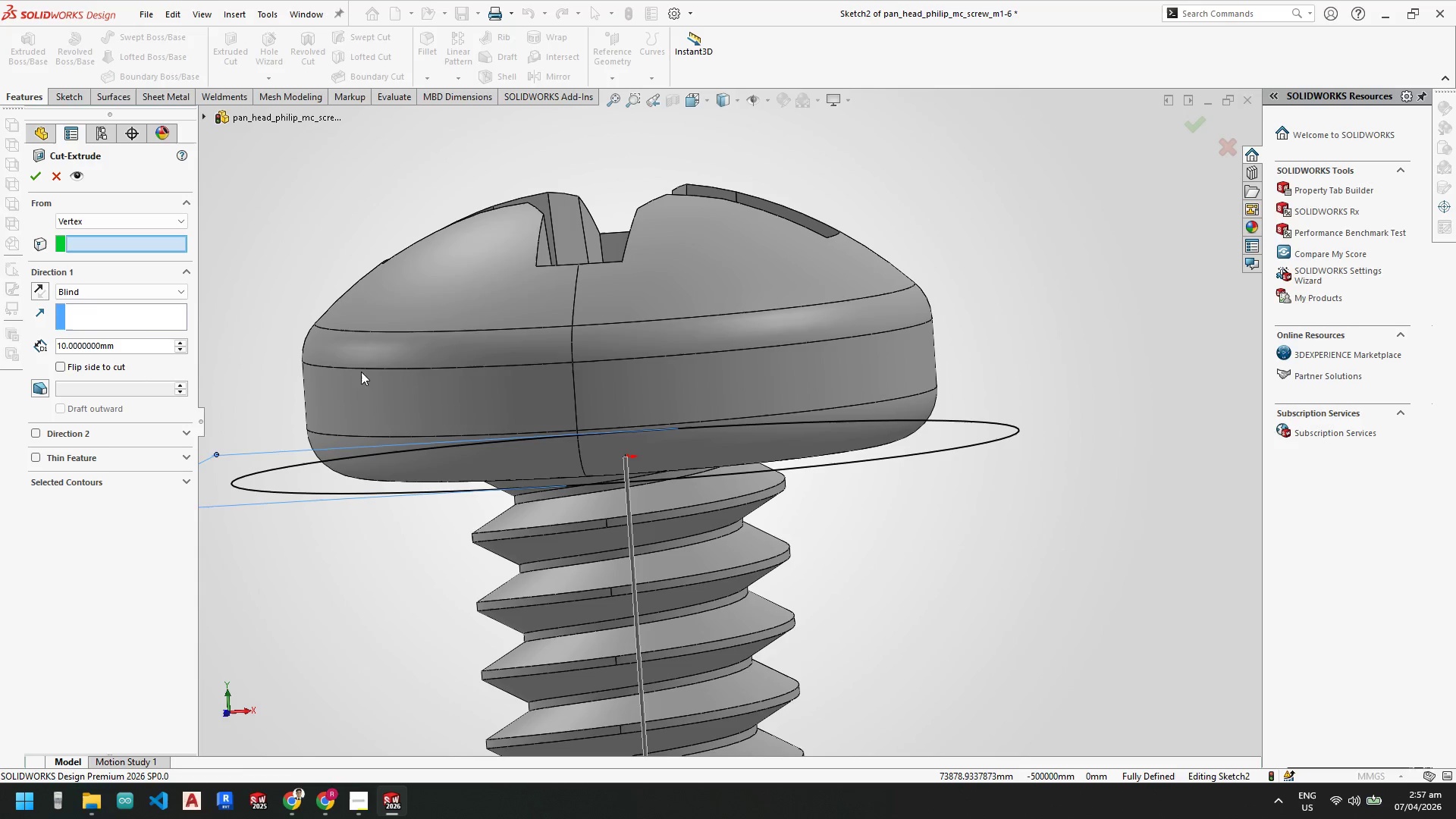 
left_click([364, 366])
 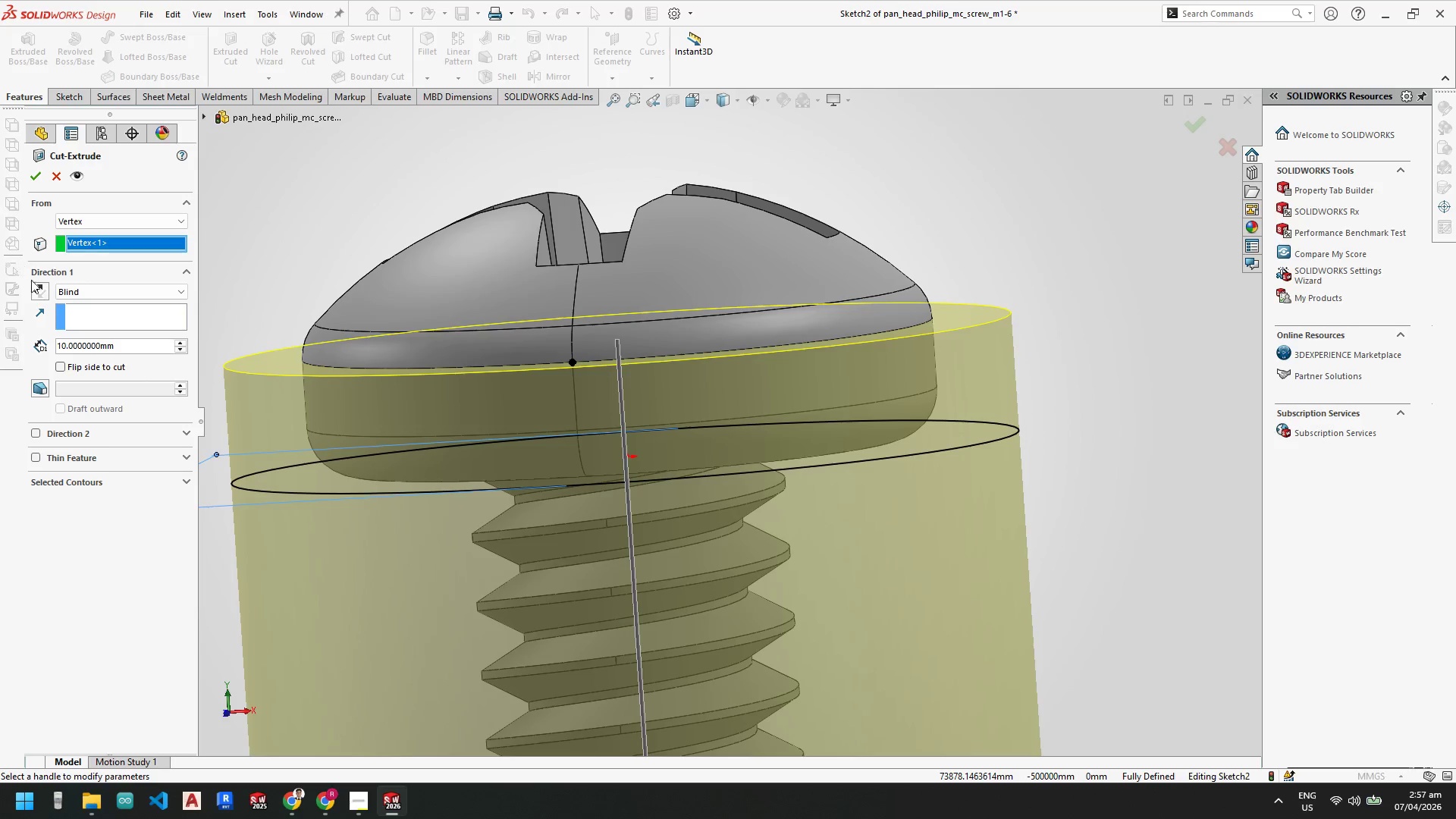 
left_click([40, 290])
 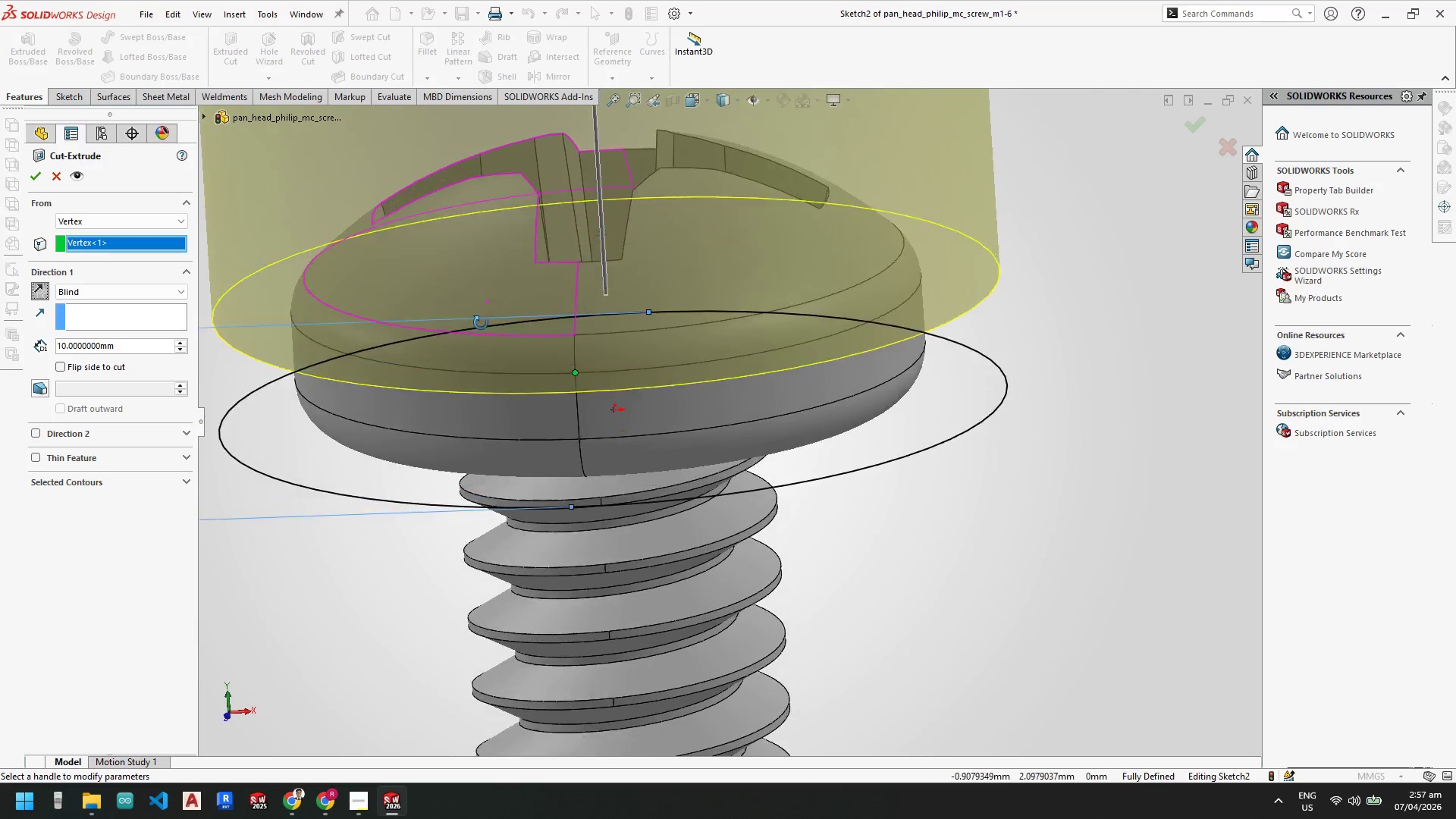 
wait(8.39)
 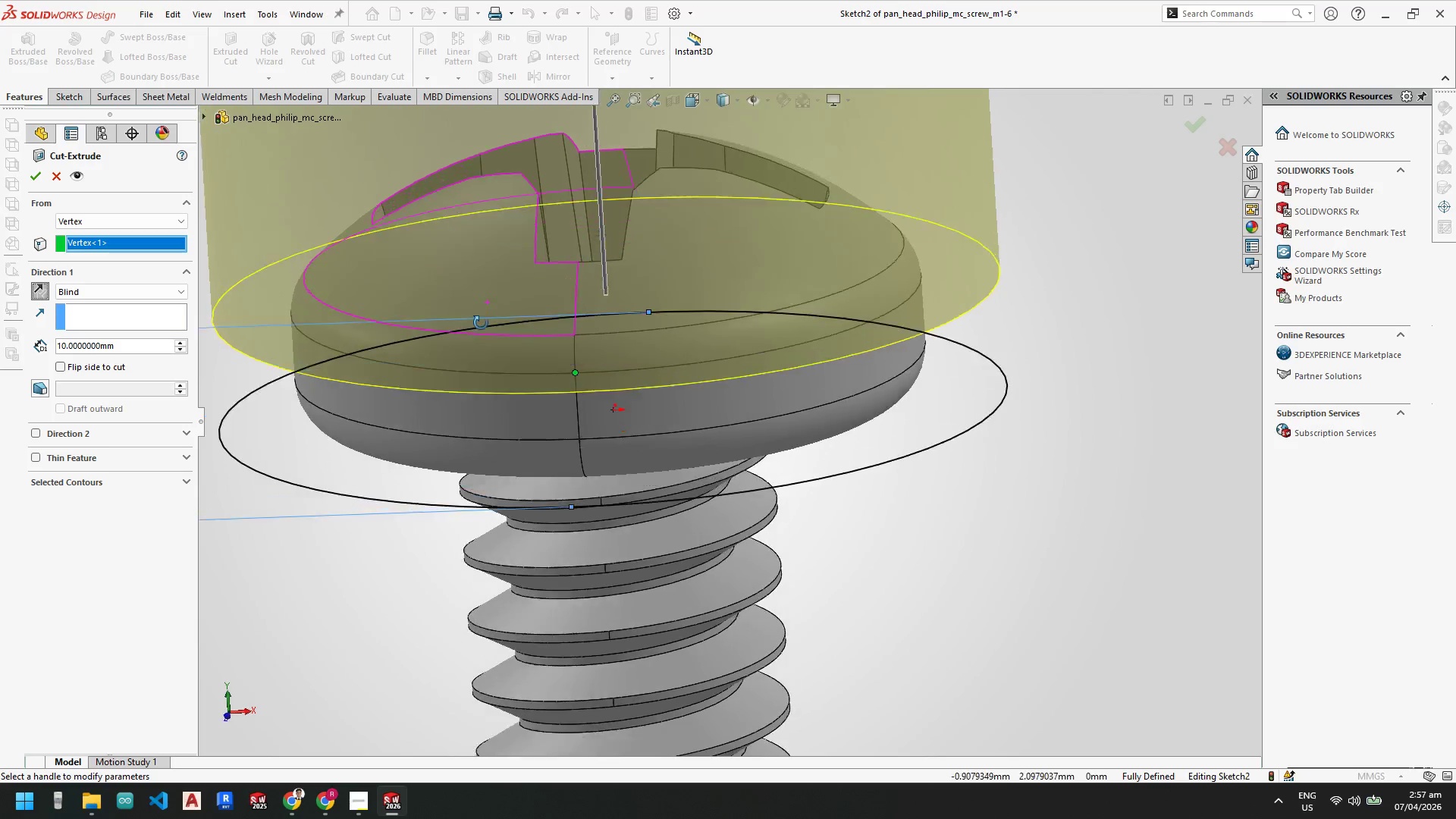 
scroll: coordinate [286, 317], scroll_direction: up, amount: 1.0
 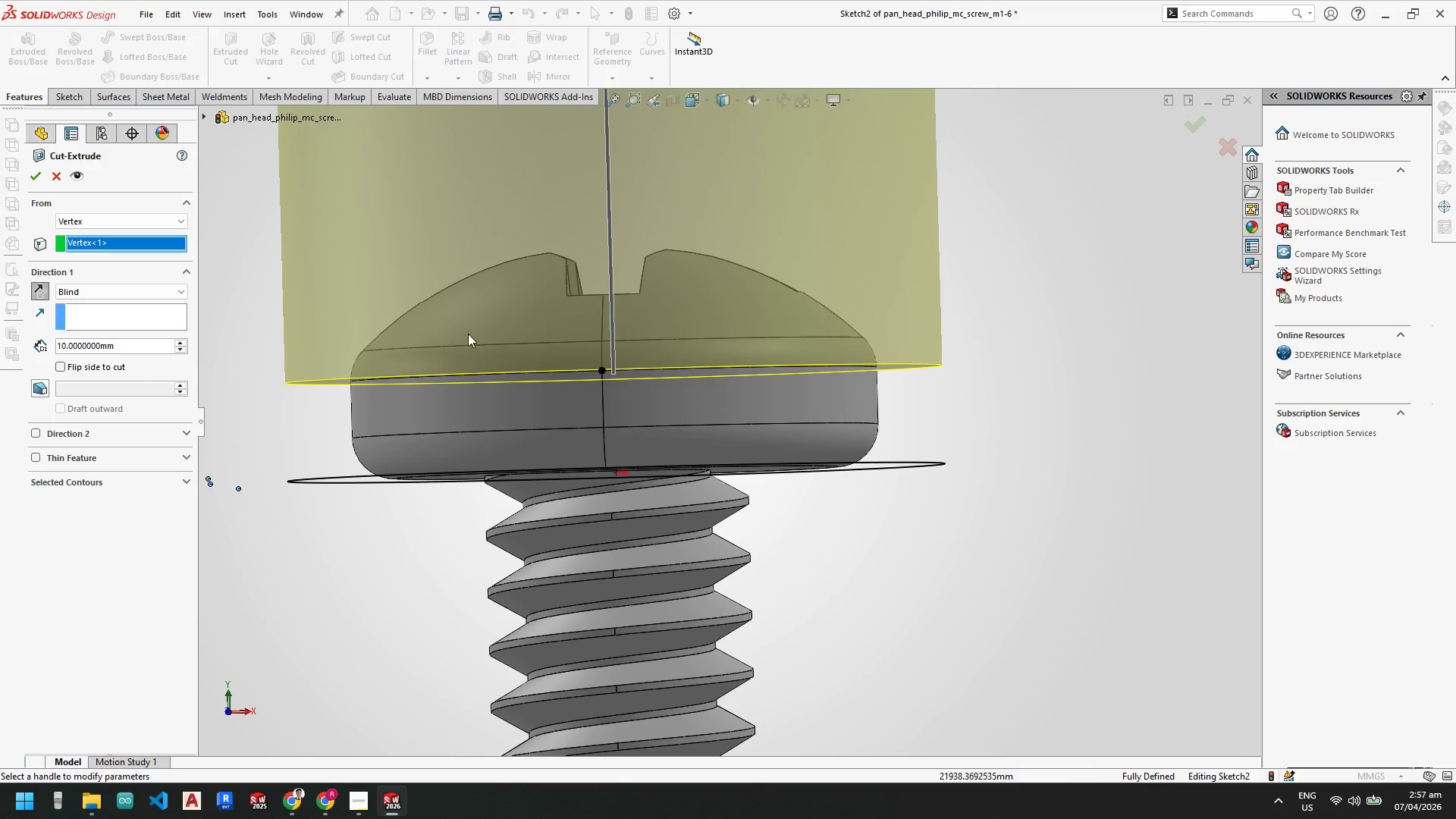 
scroll: coordinate [442, 342], scroll_direction: down, amount: 1.0
 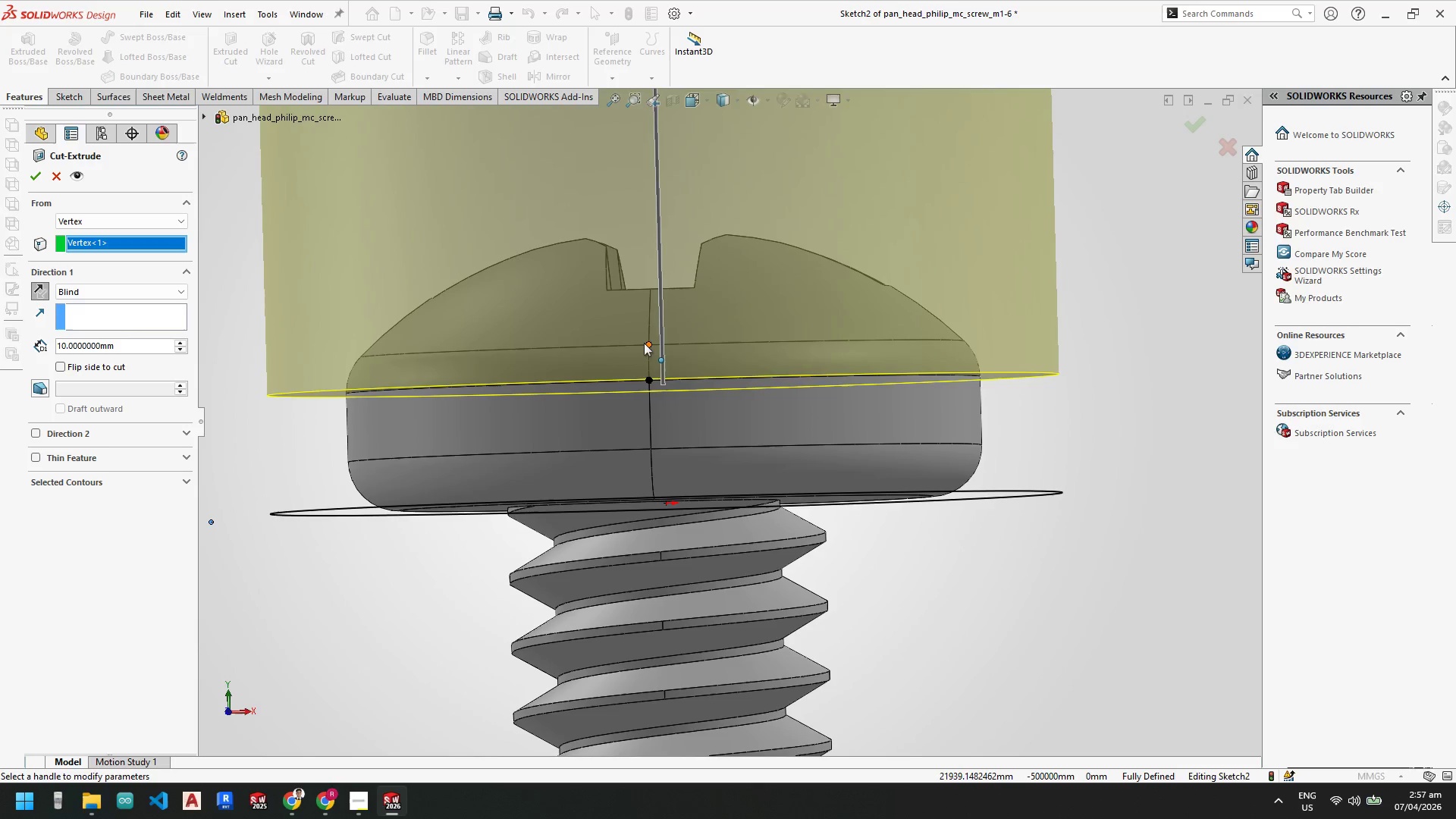 
wait(6.5)
 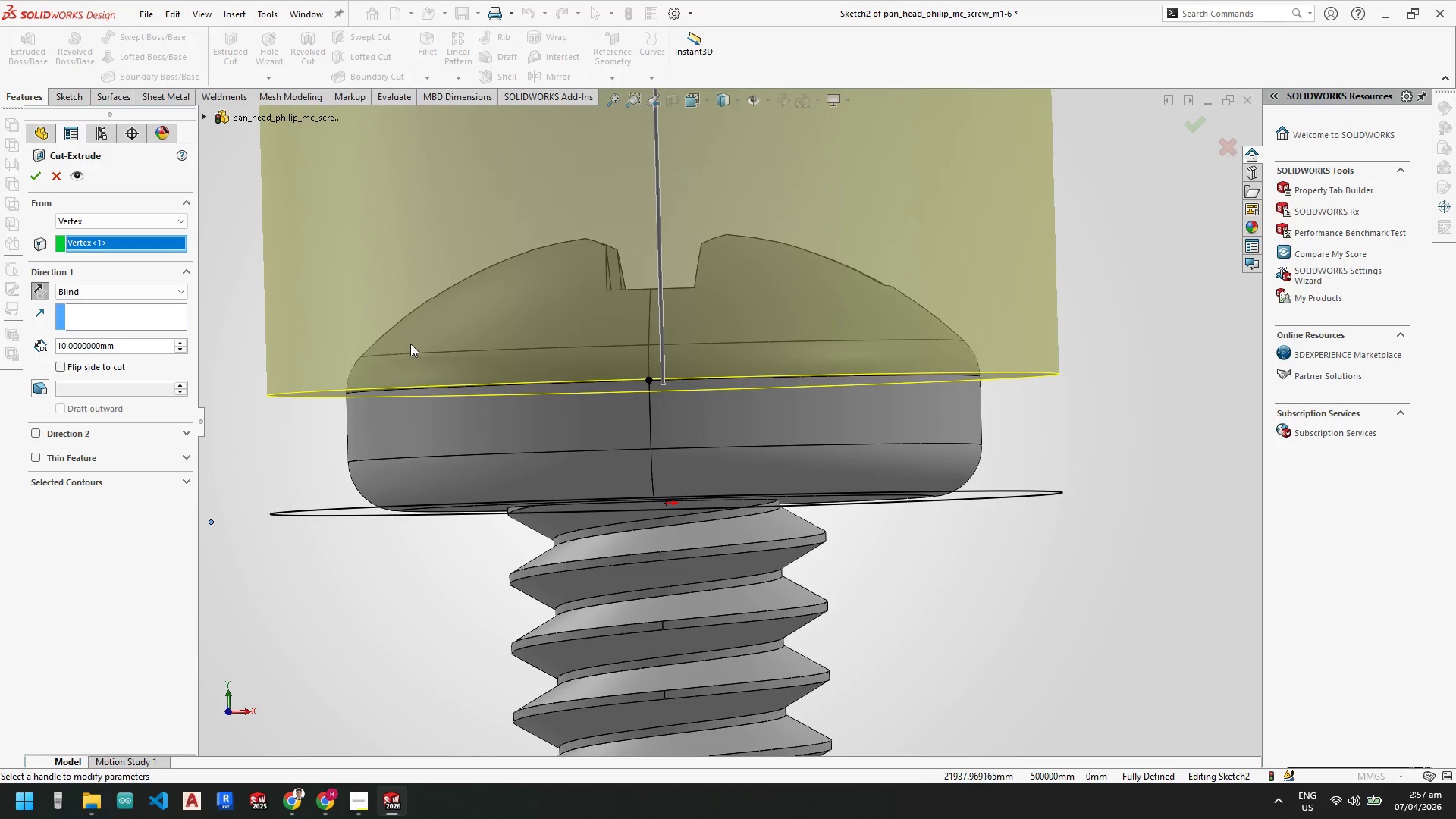 
left_click([37, 179])
 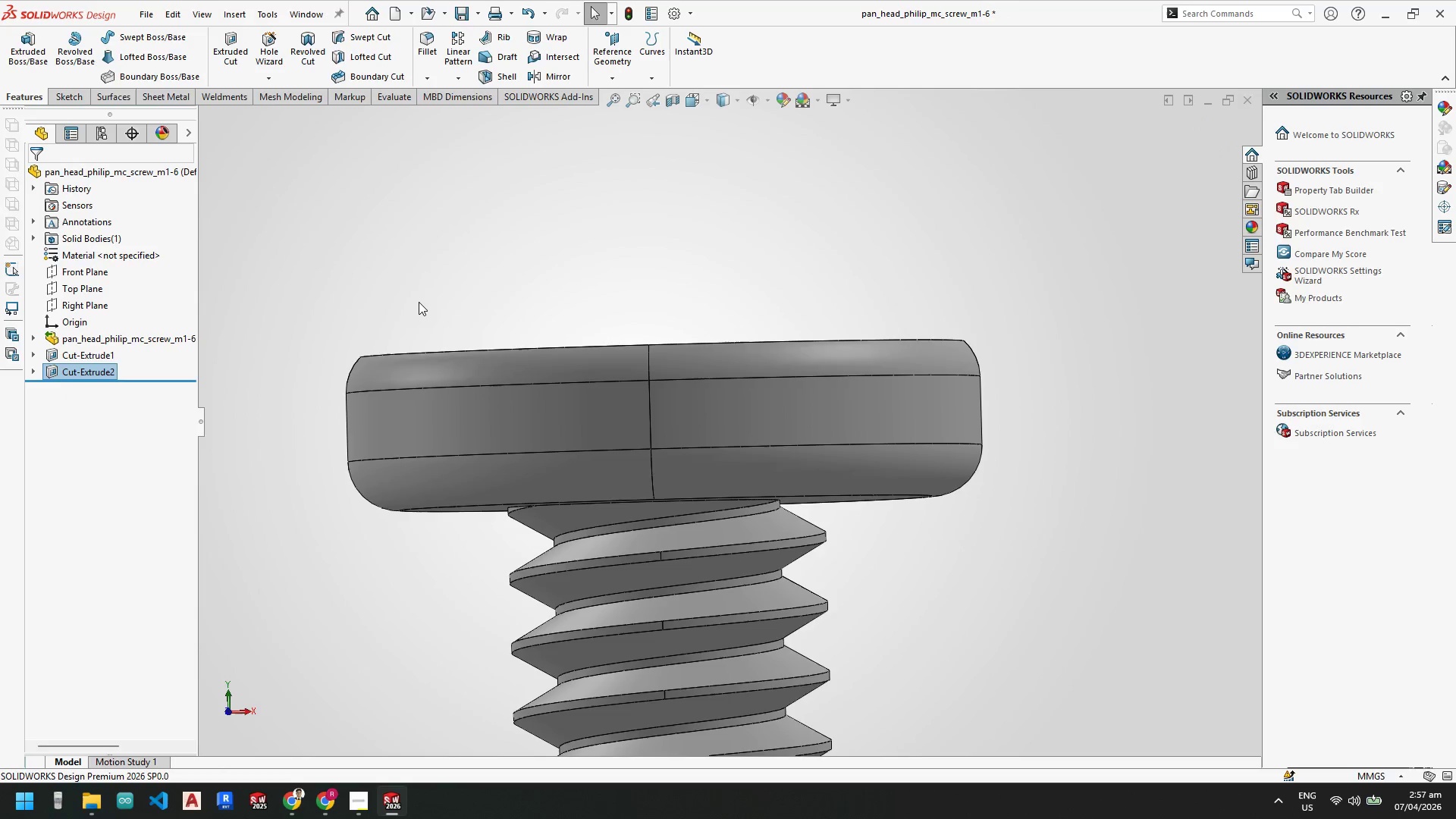 
scroll: coordinate [448, 435], scroll_direction: up, amount: 3.0
 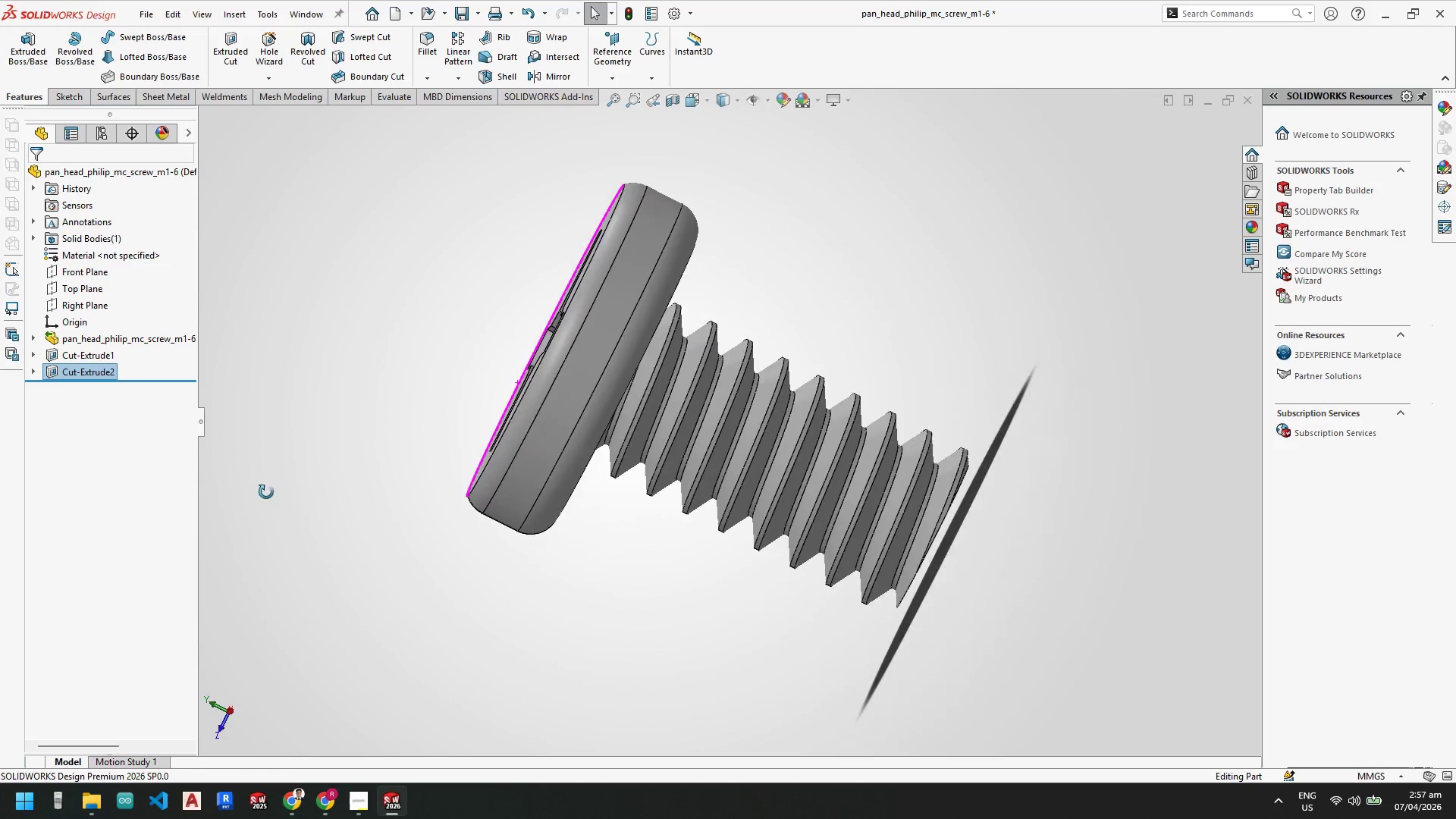 
hold_key(key=ControlLeft, duration=0.47)
 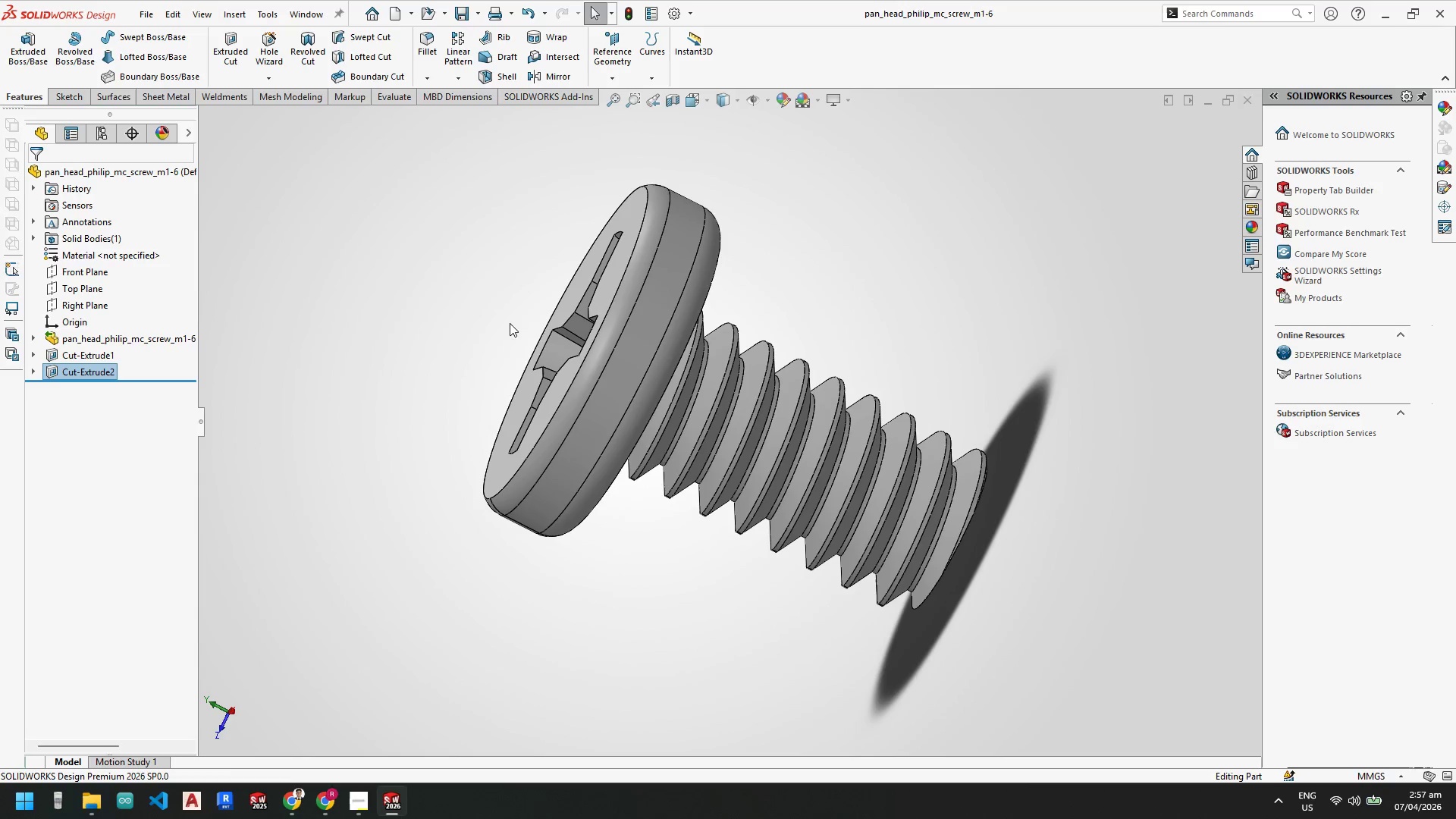 
key(S)
 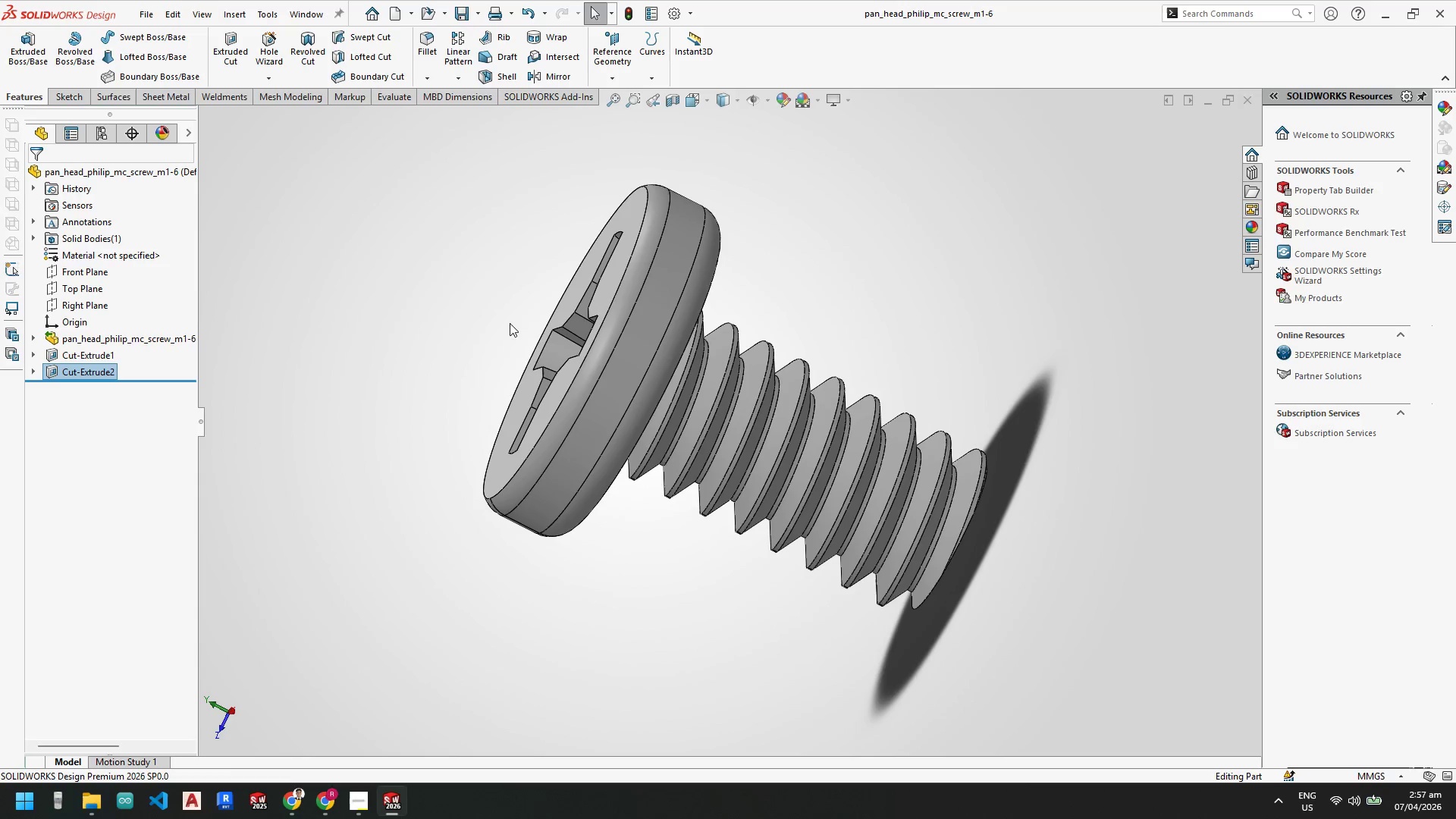 
key(Shift+ShiftLeft)
 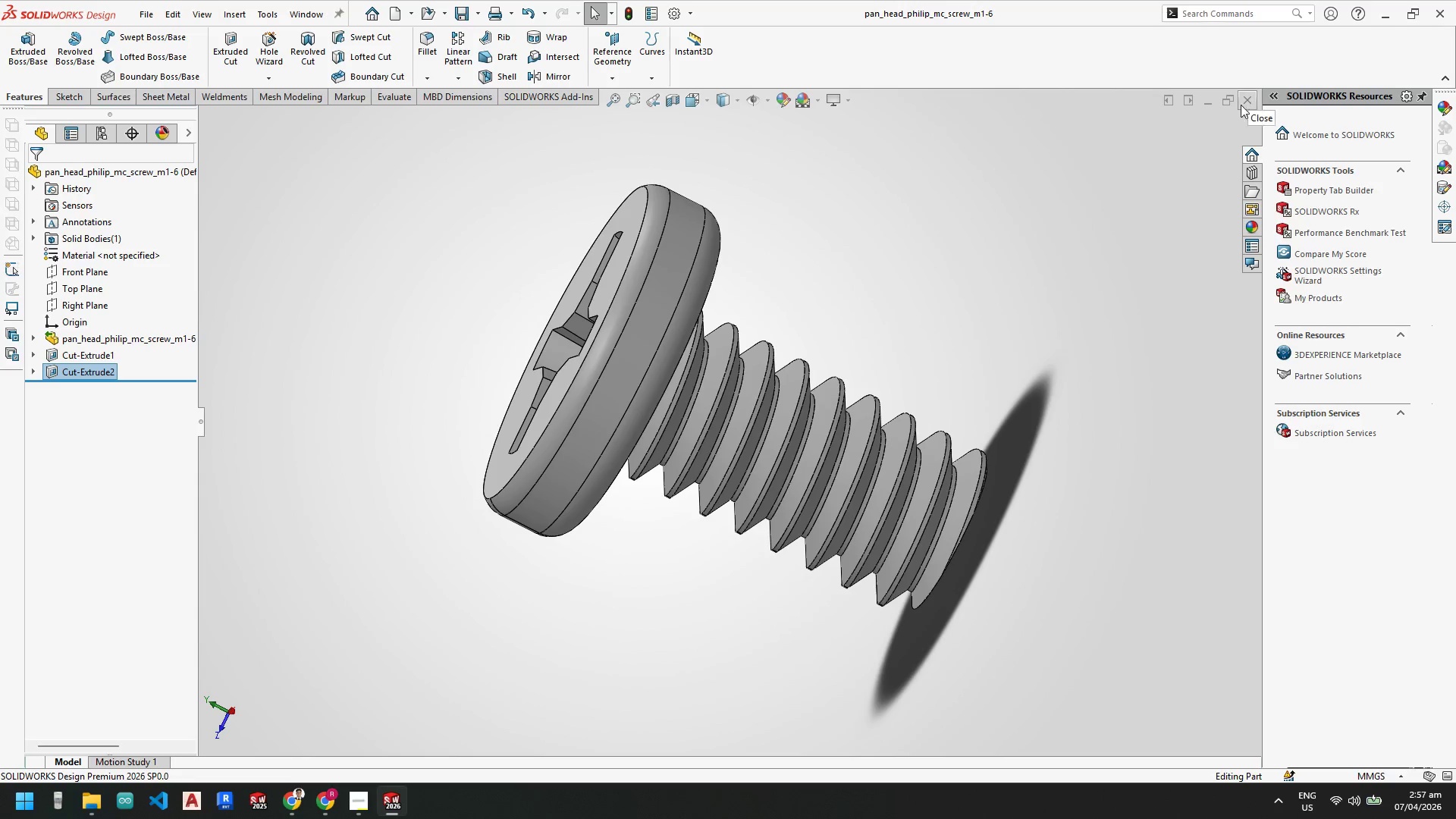 
key(Control+S)
 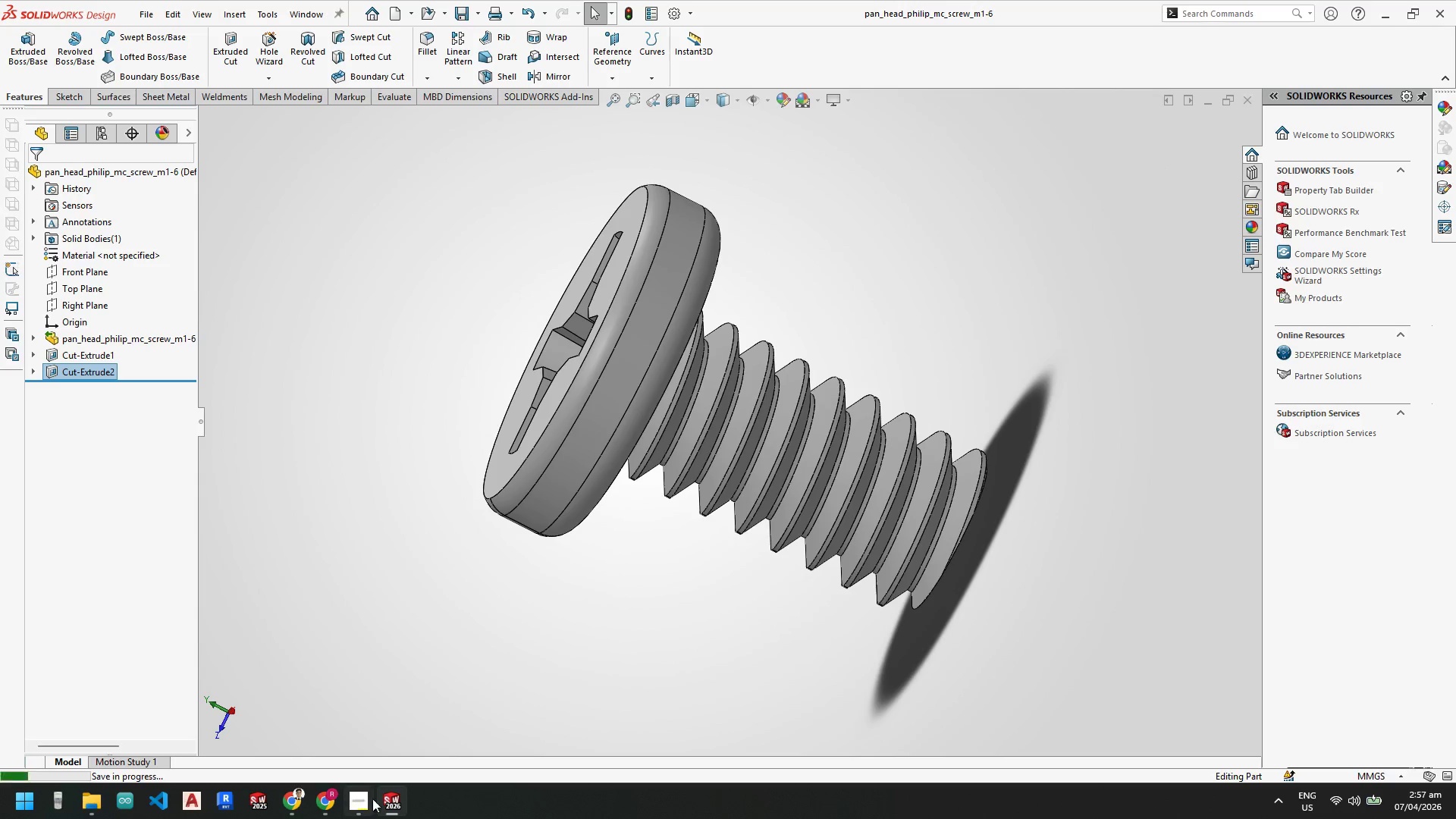 
left_click([390, 799])
 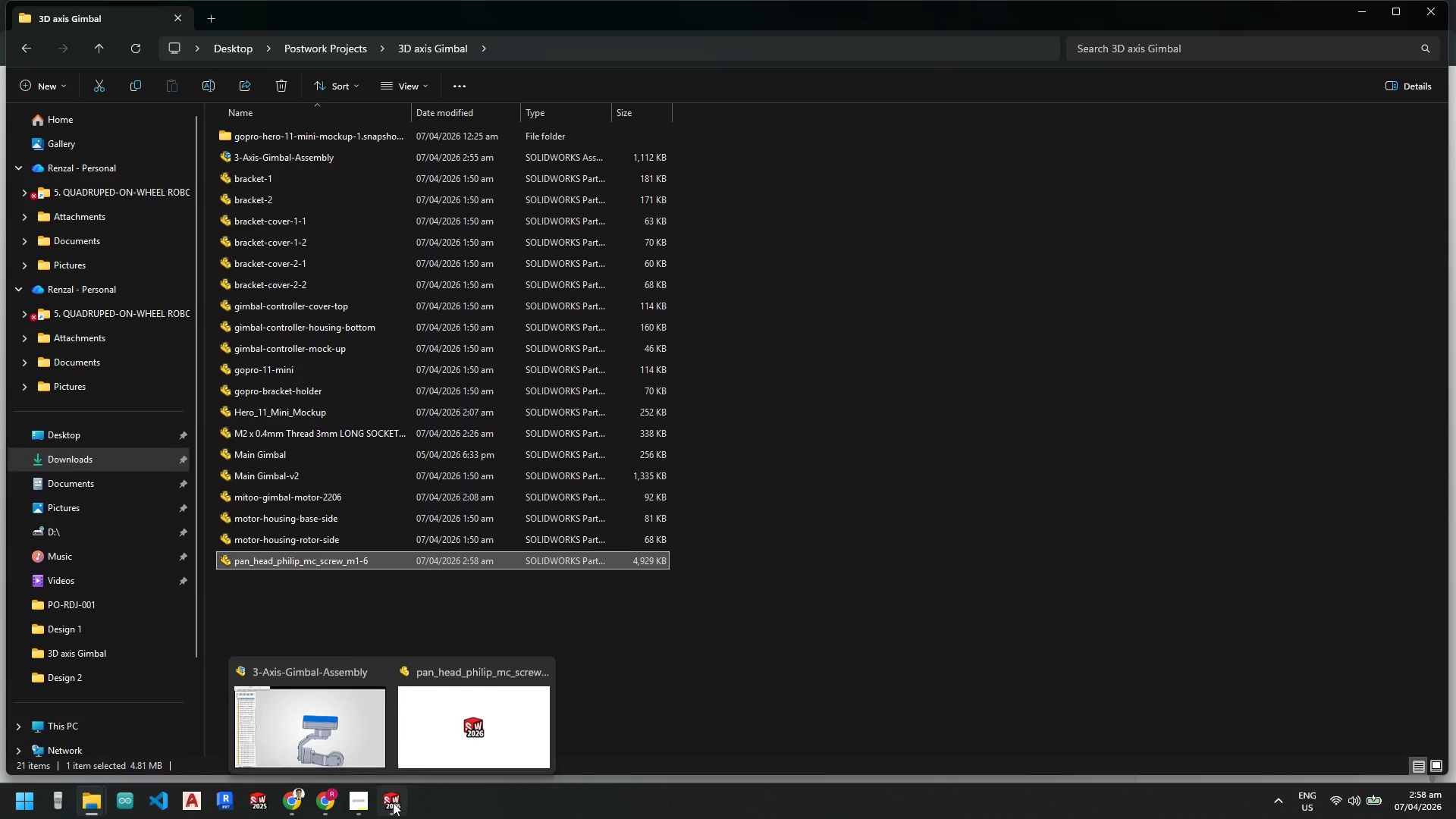 
left_click([335, 737])
 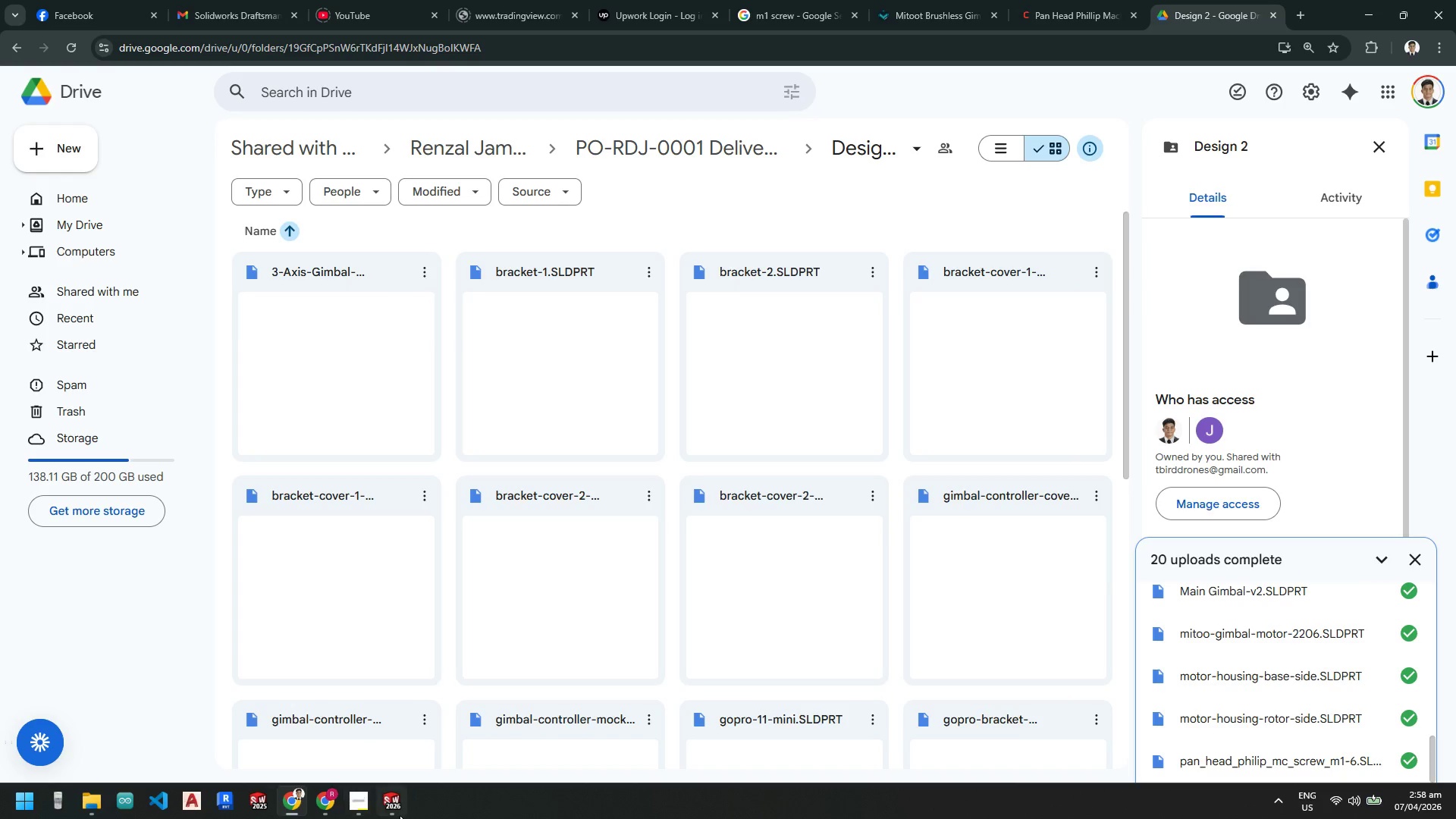 
left_click([322, 738])
 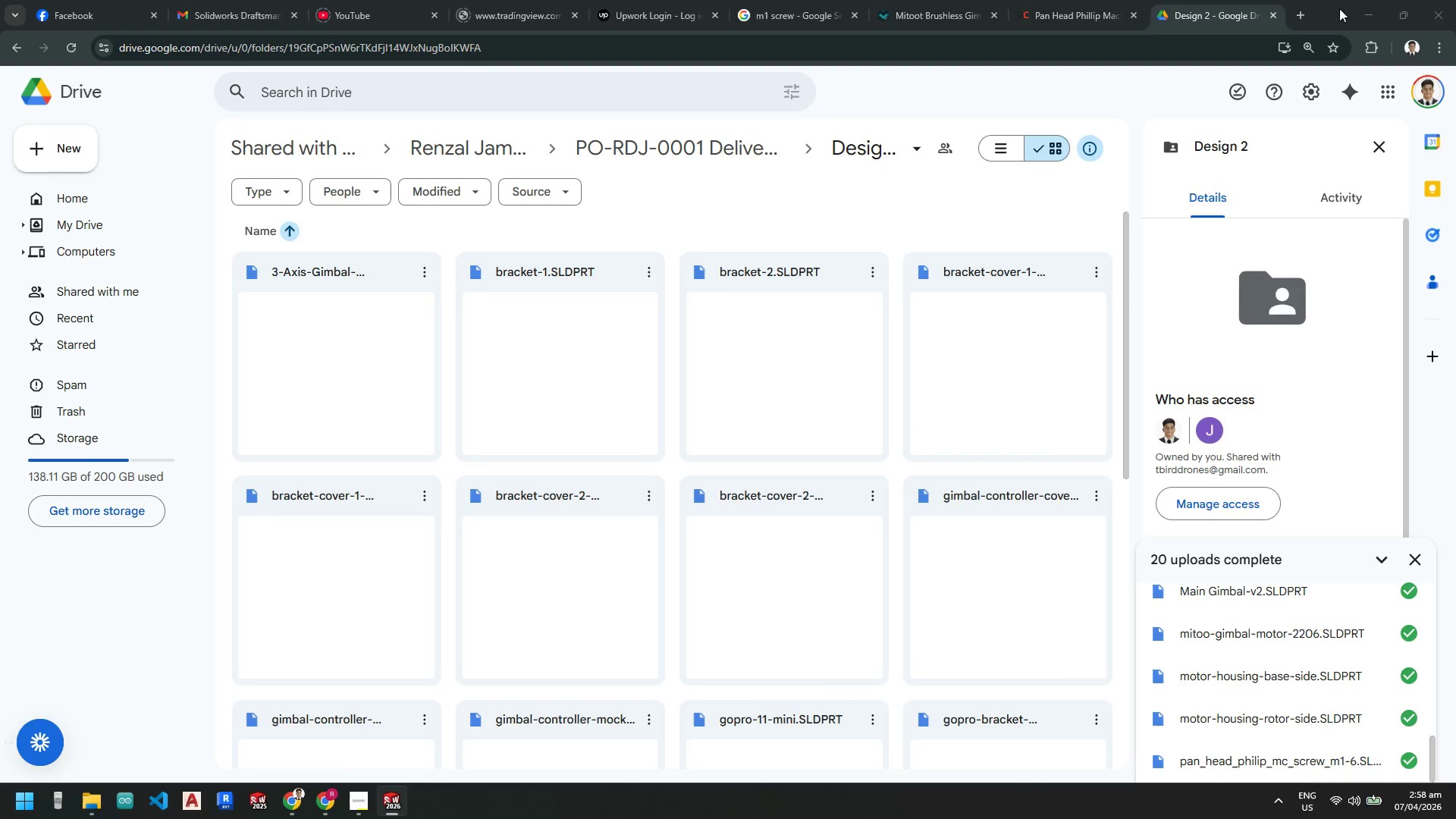 
left_click([1370, 16])
 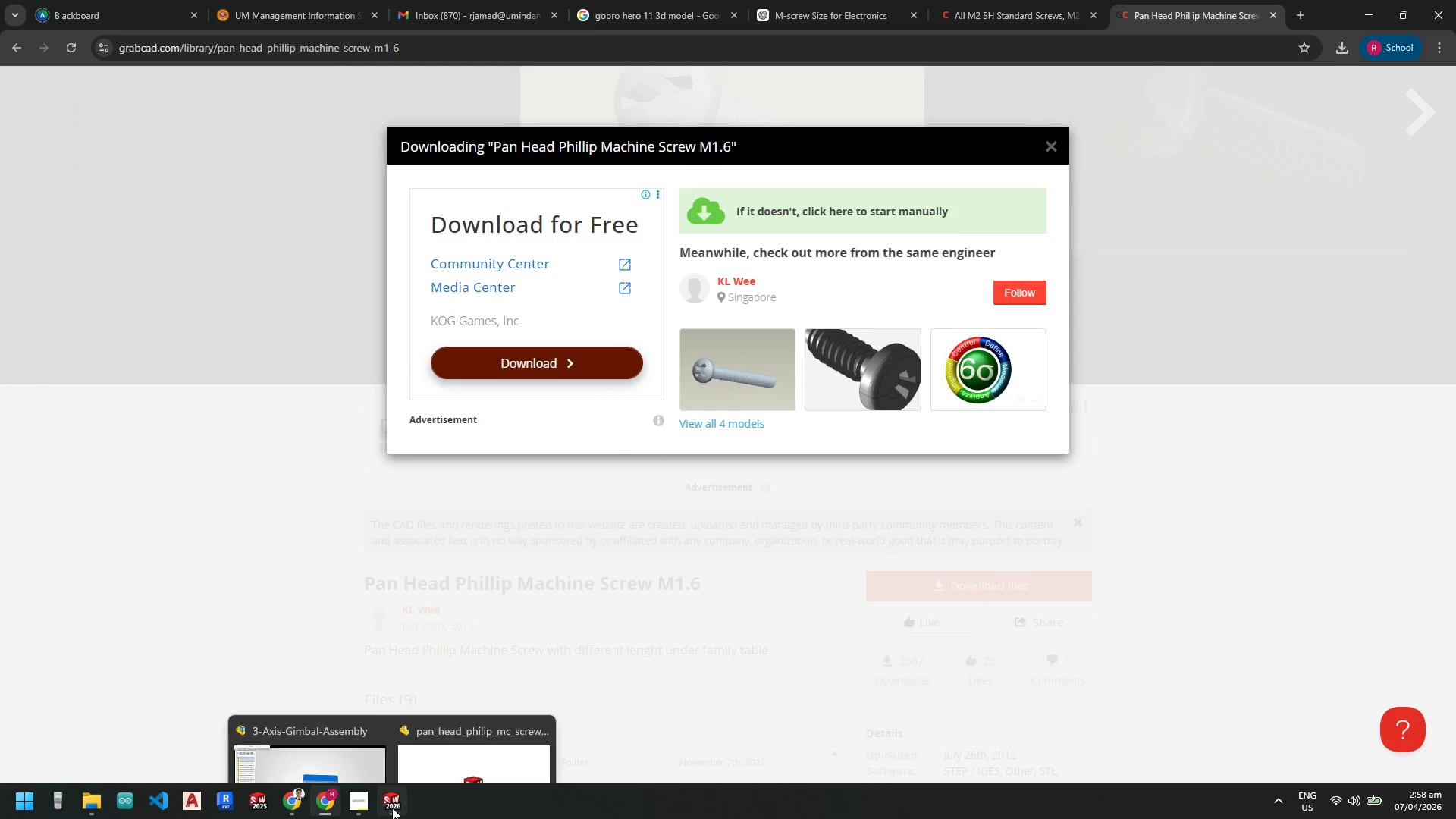 
left_click([340, 747])
 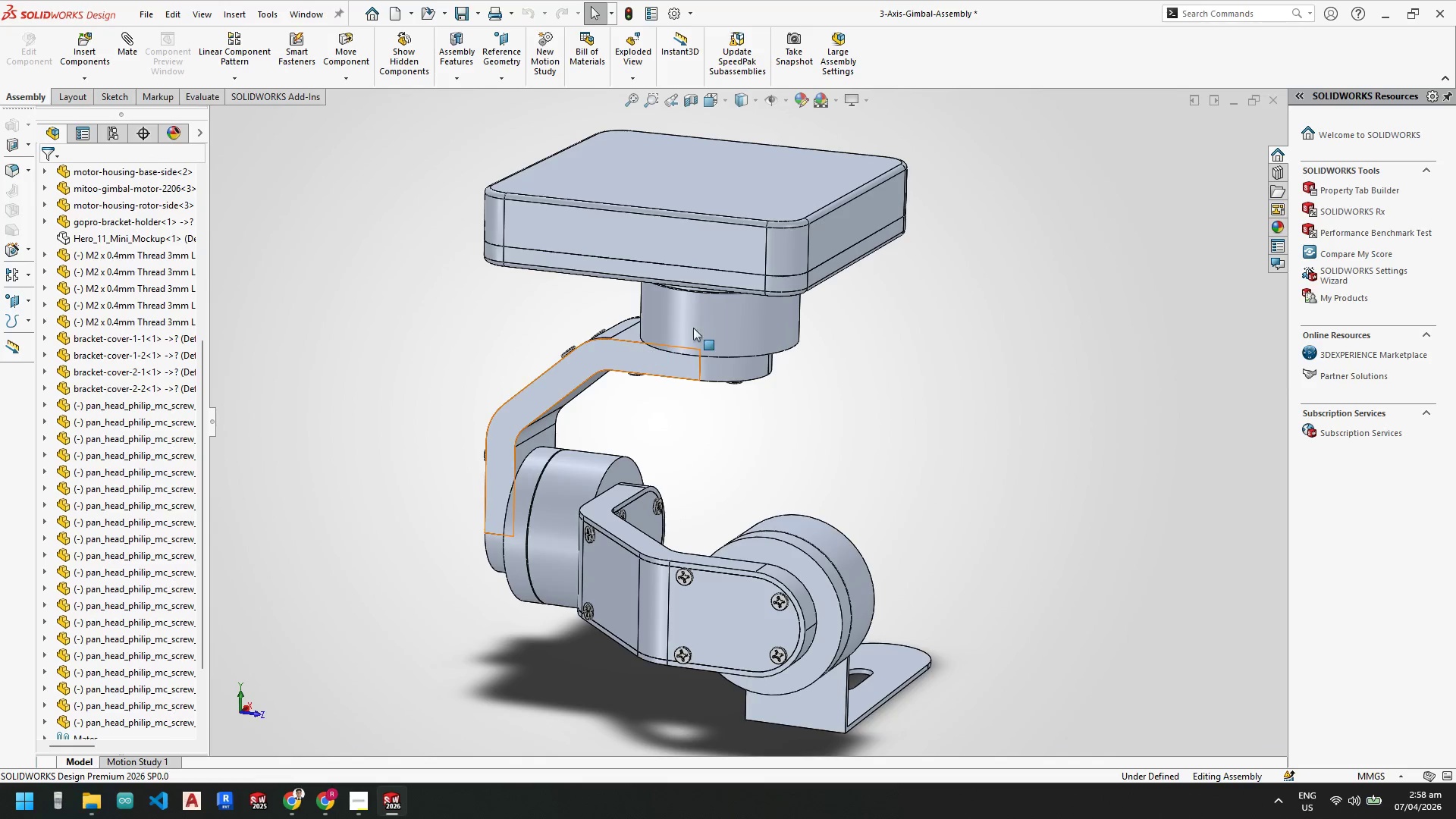 
scroll: coordinate [718, 531], scroll_direction: down, amount: 8.0
 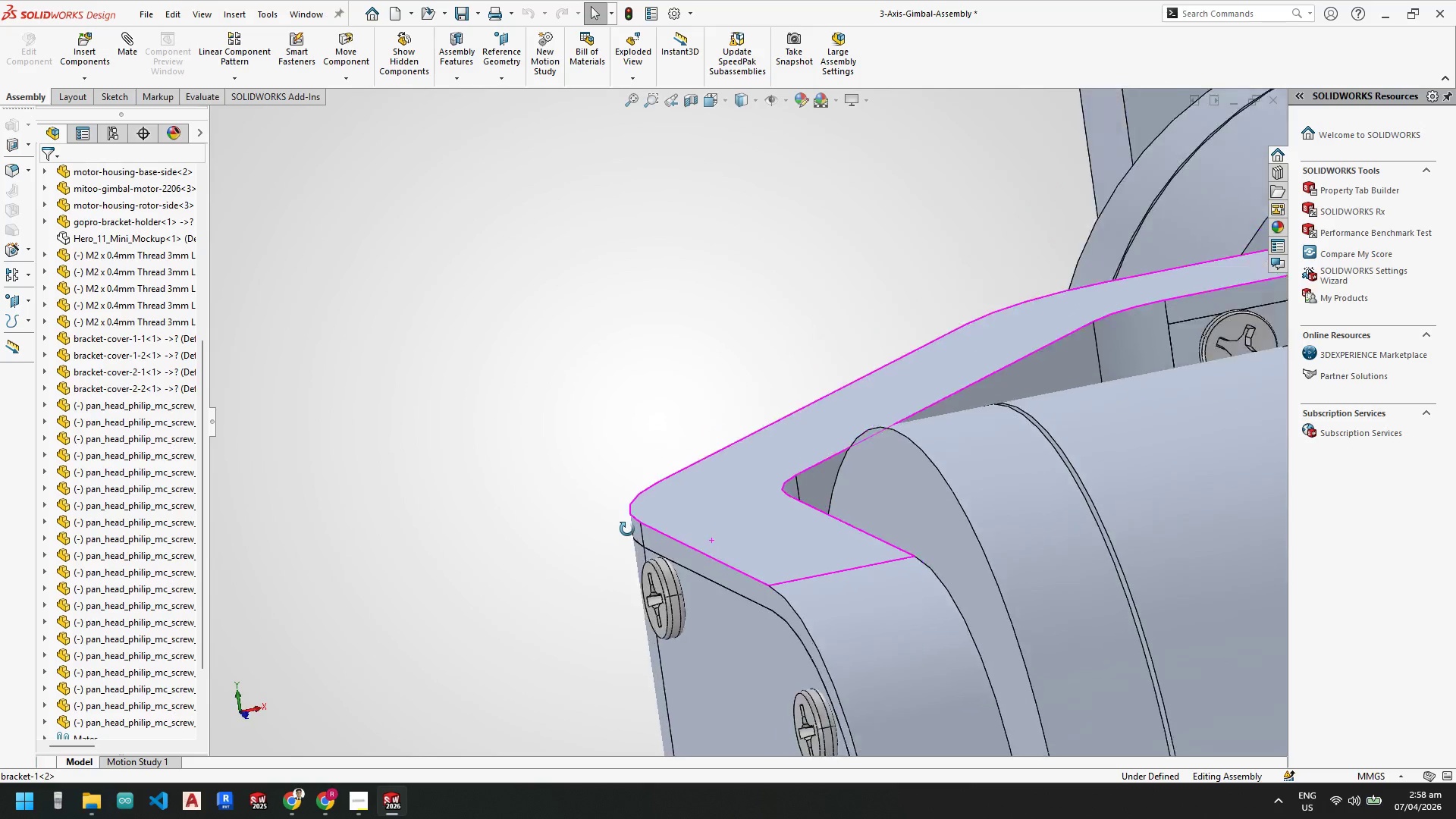 
scroll: coordinate [761, 508], scroll_direction: up, amount: 2.0
 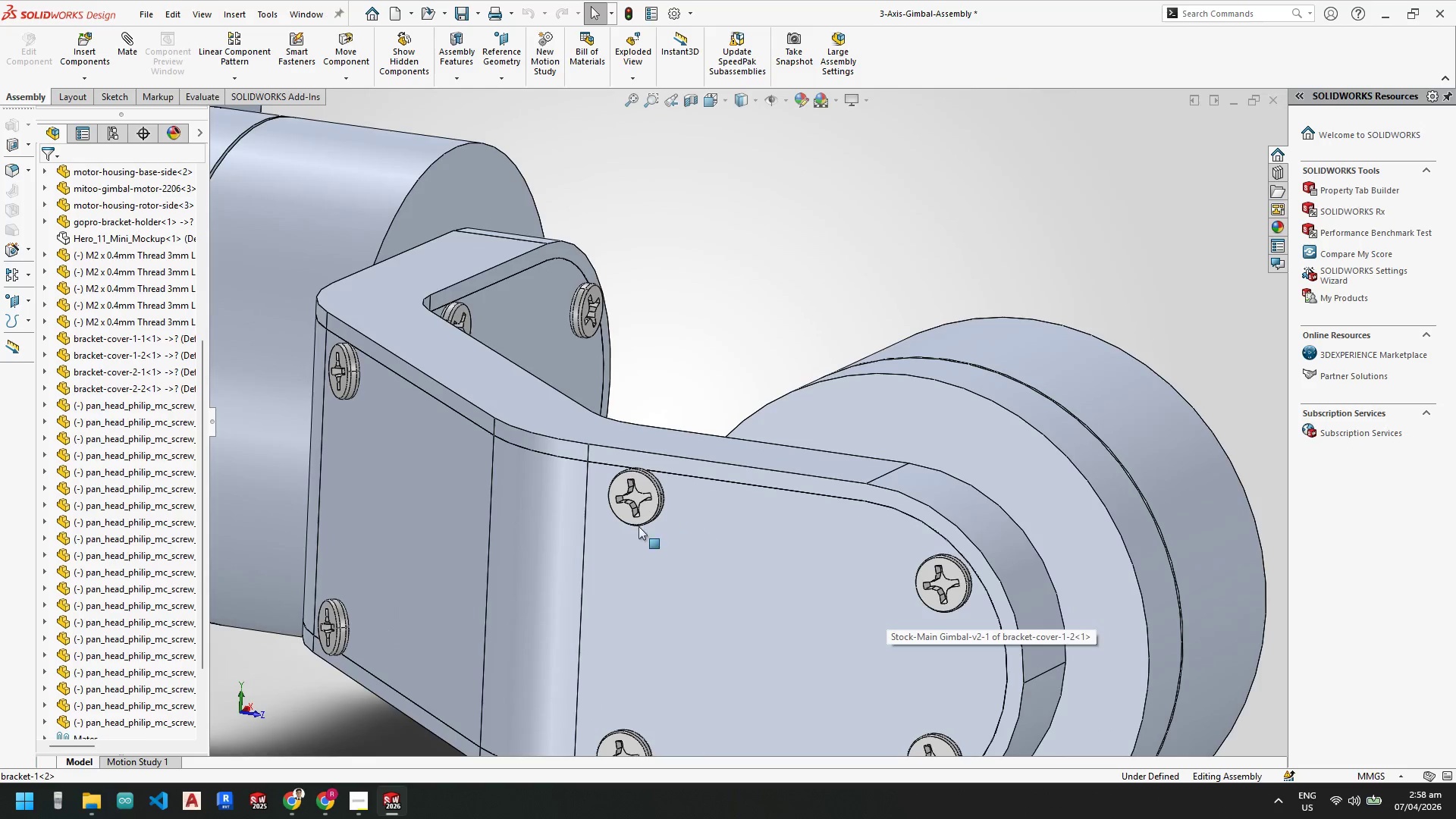 
scroll: coordinate [614, 553], scroll_direction: down, amount: 3.0
 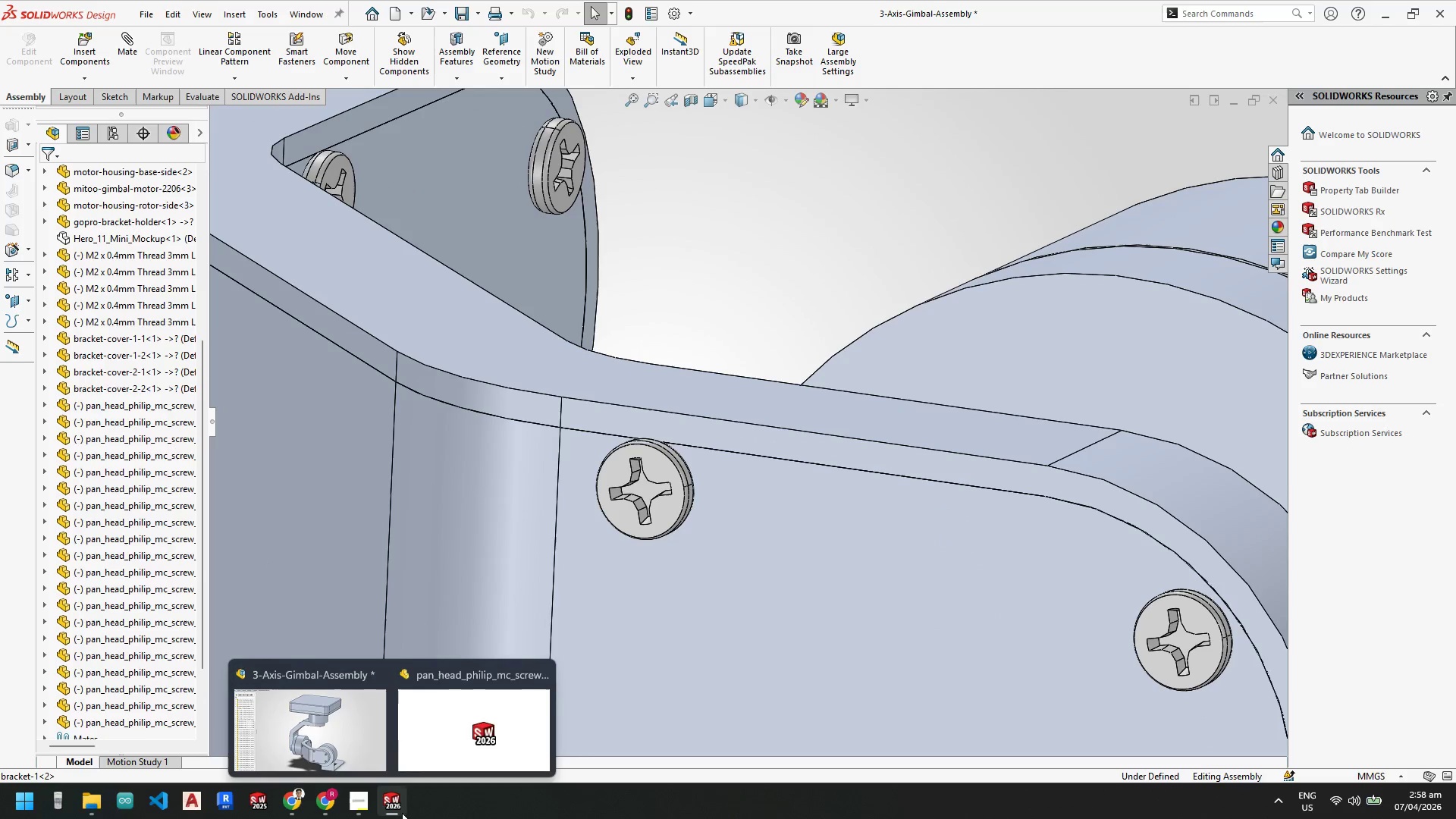 
left_click([472, 742])
 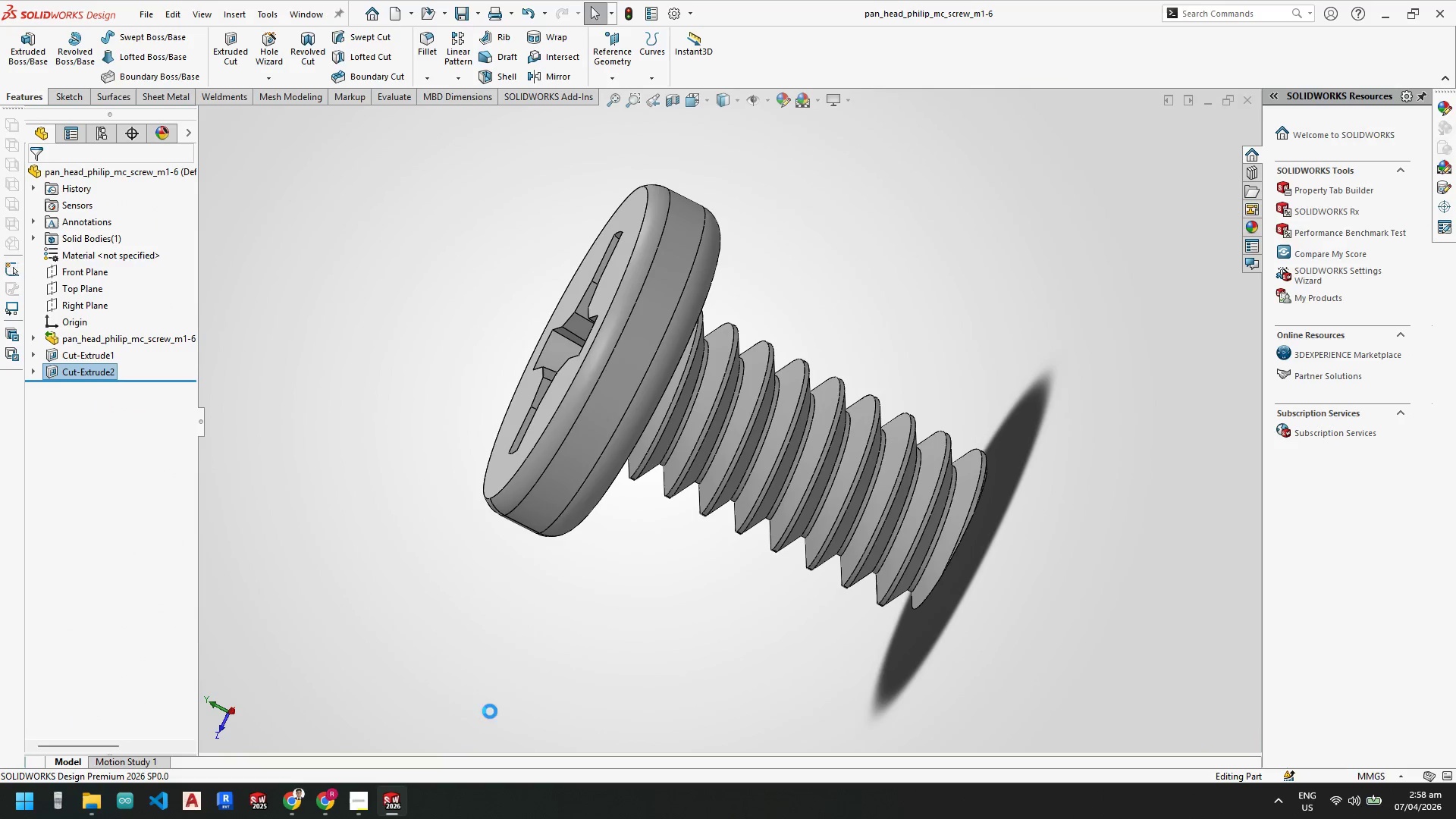 
scroll: coordinate [628, 366], scroll_direction: down, amount: 2.0
 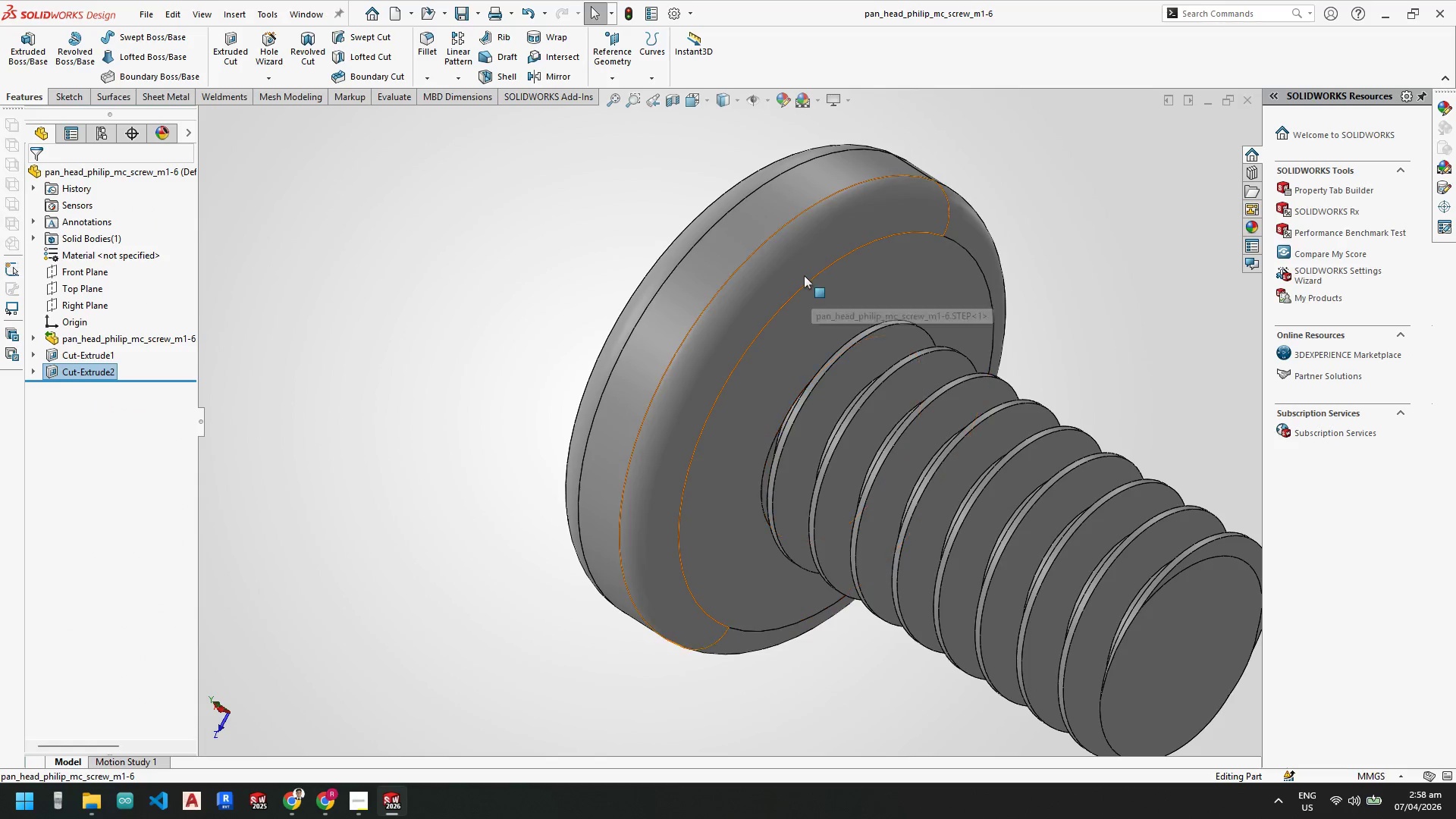 
left_click([824, 320])
 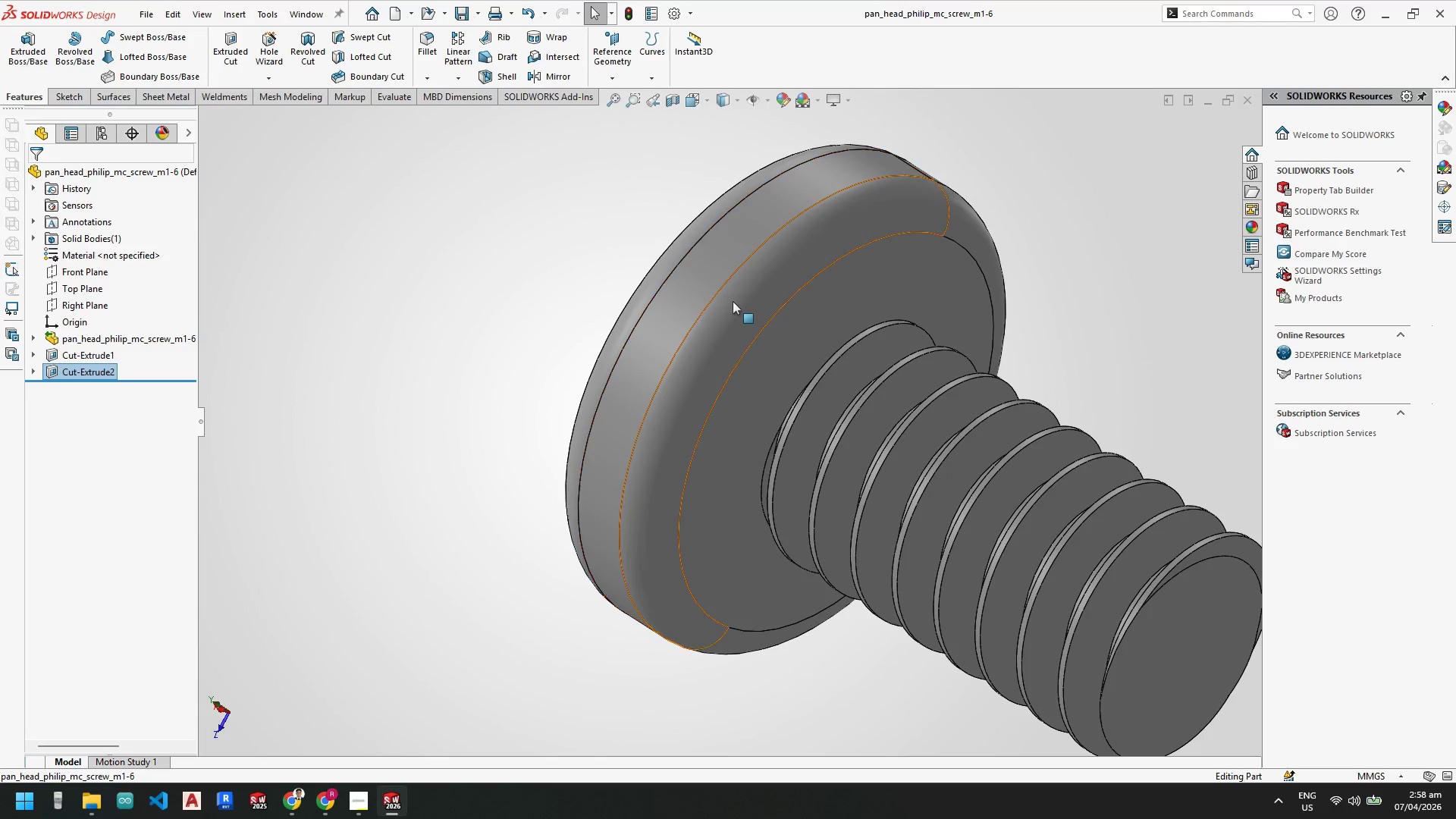 
scroll: coordinate [654, 353], scroll_direction: up, amount: 2.0
 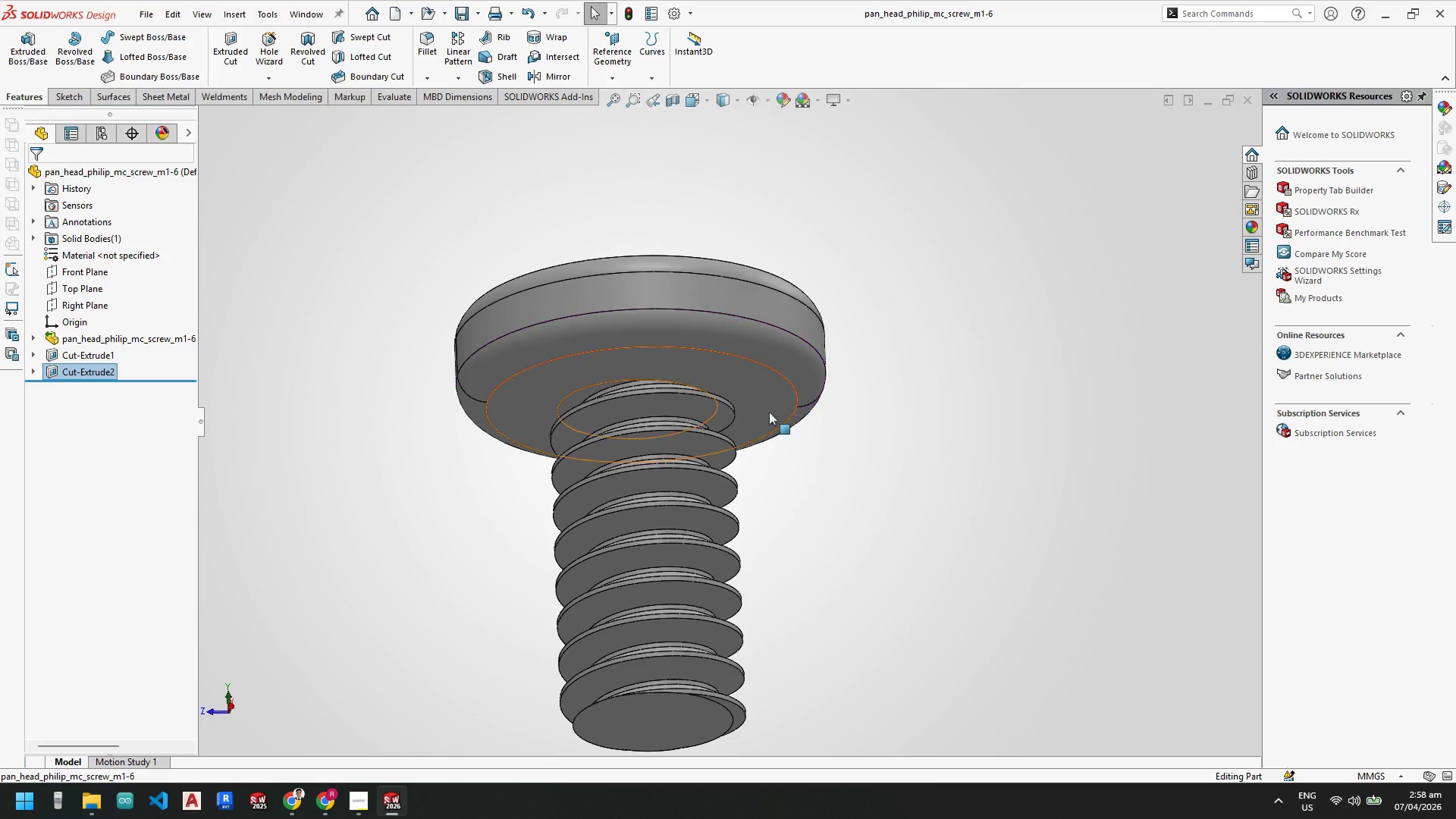 
left_click([688, 372])
 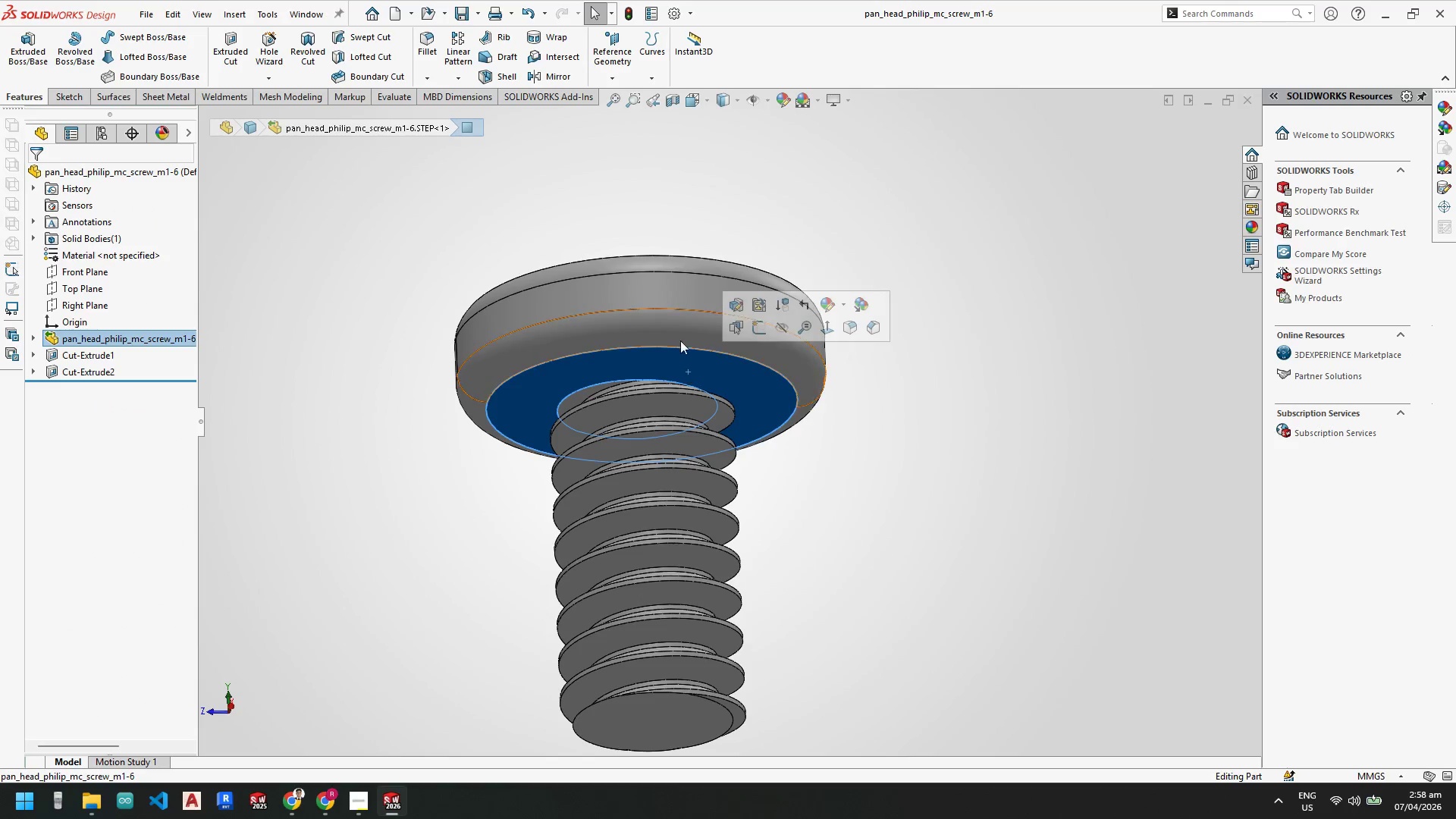 
mouse_move([689, 294])
 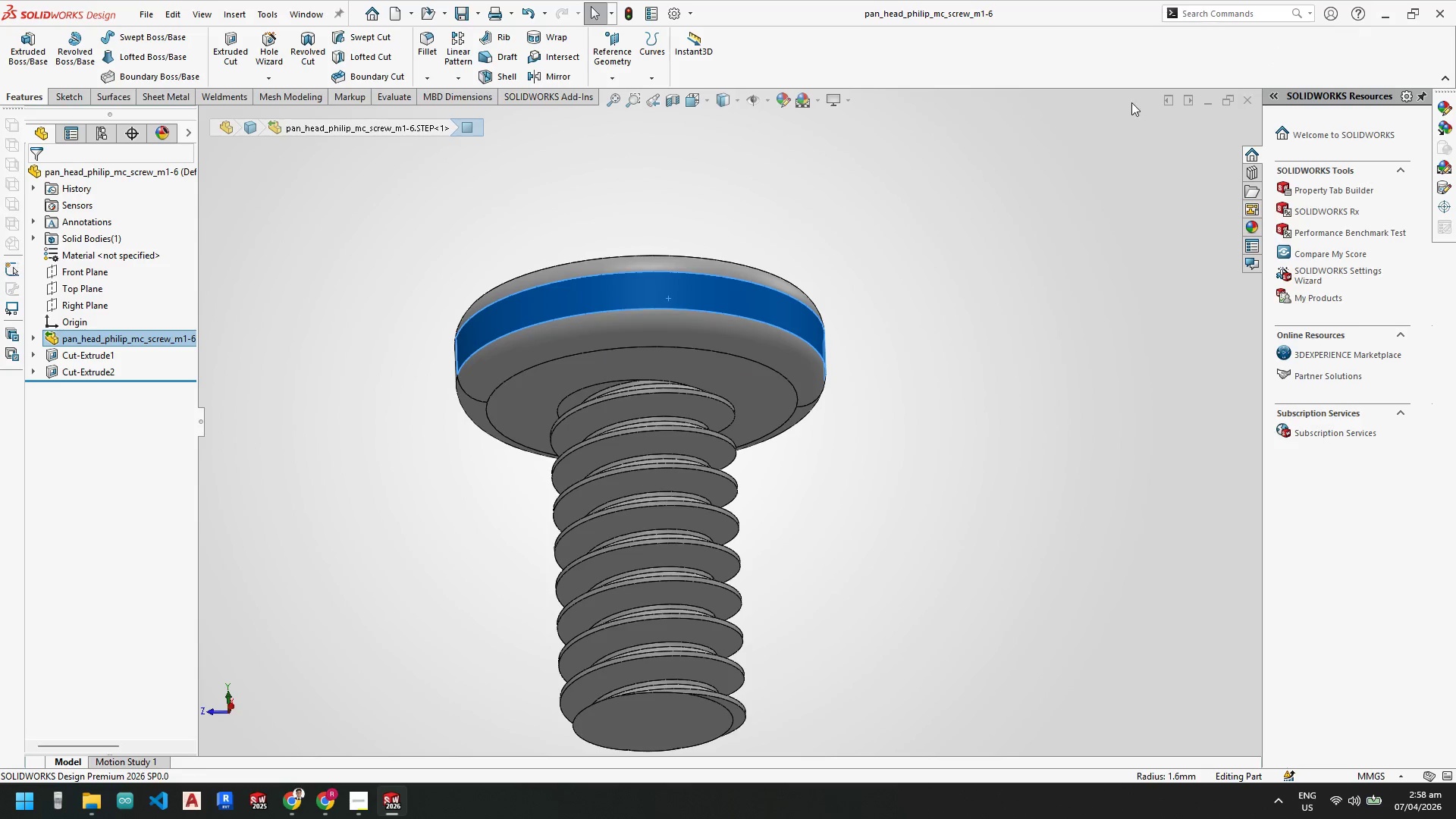 
left_click([291, 407])
 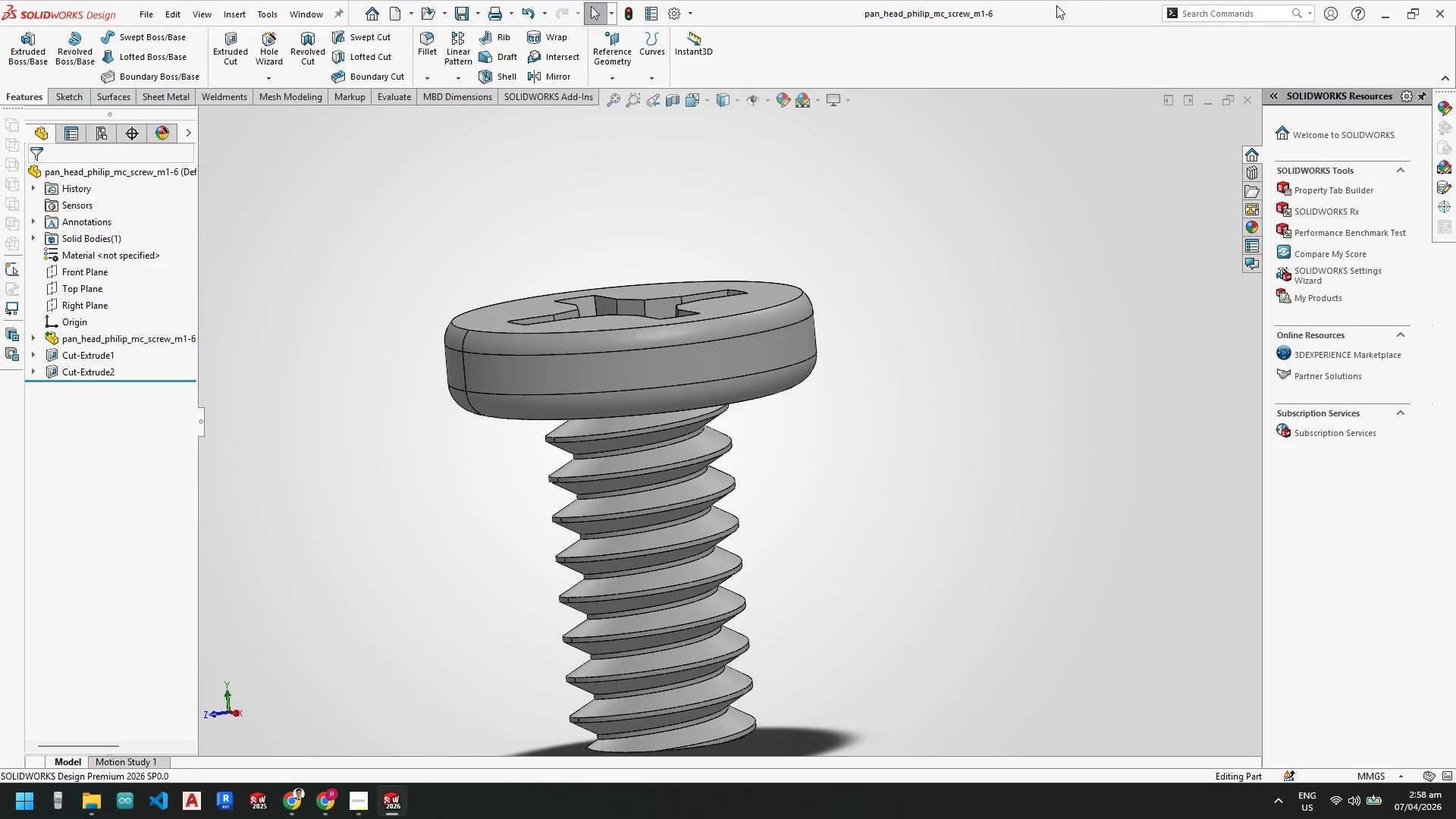 
left_click([1203, 16])
 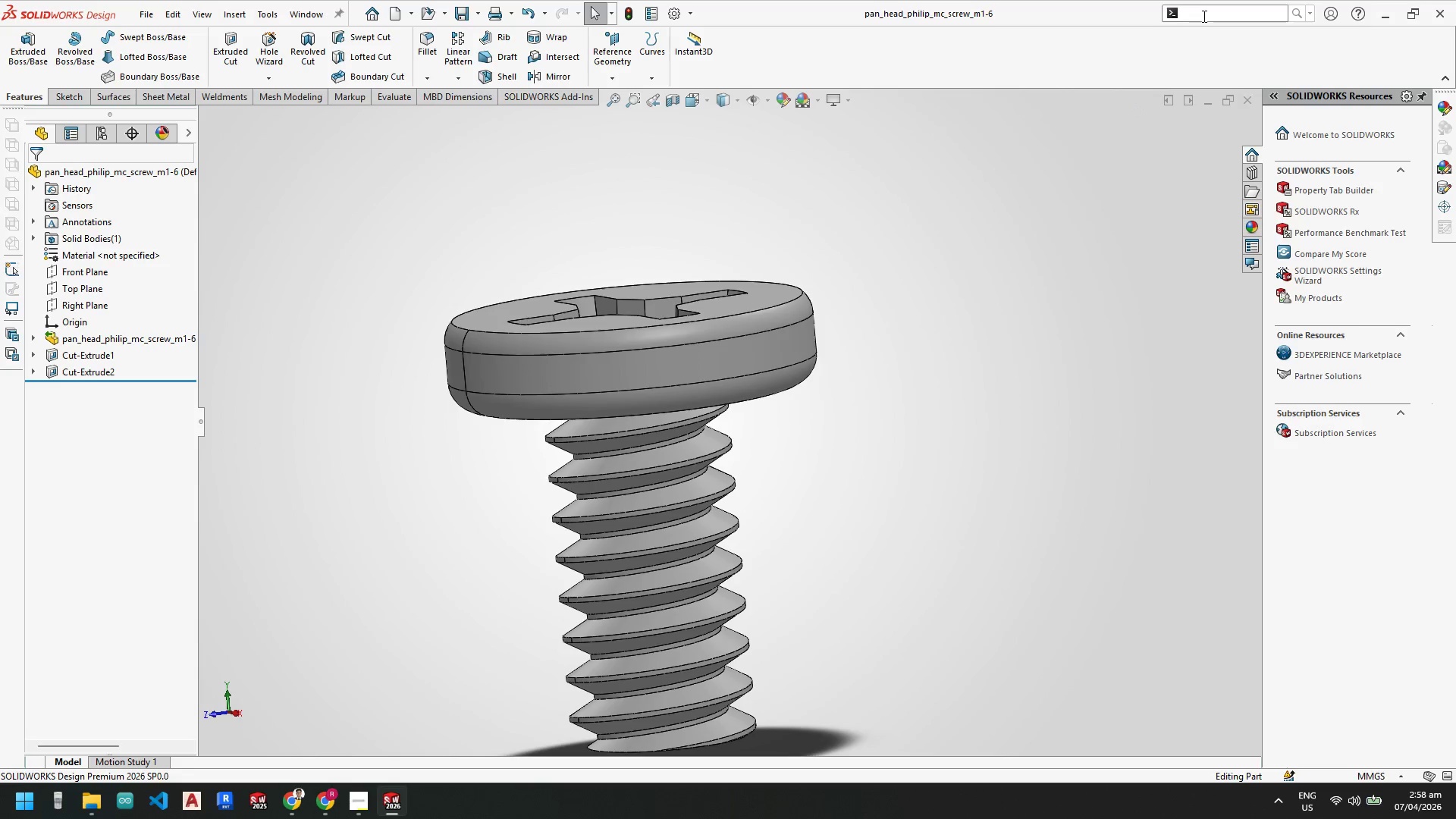 
type(scale)
 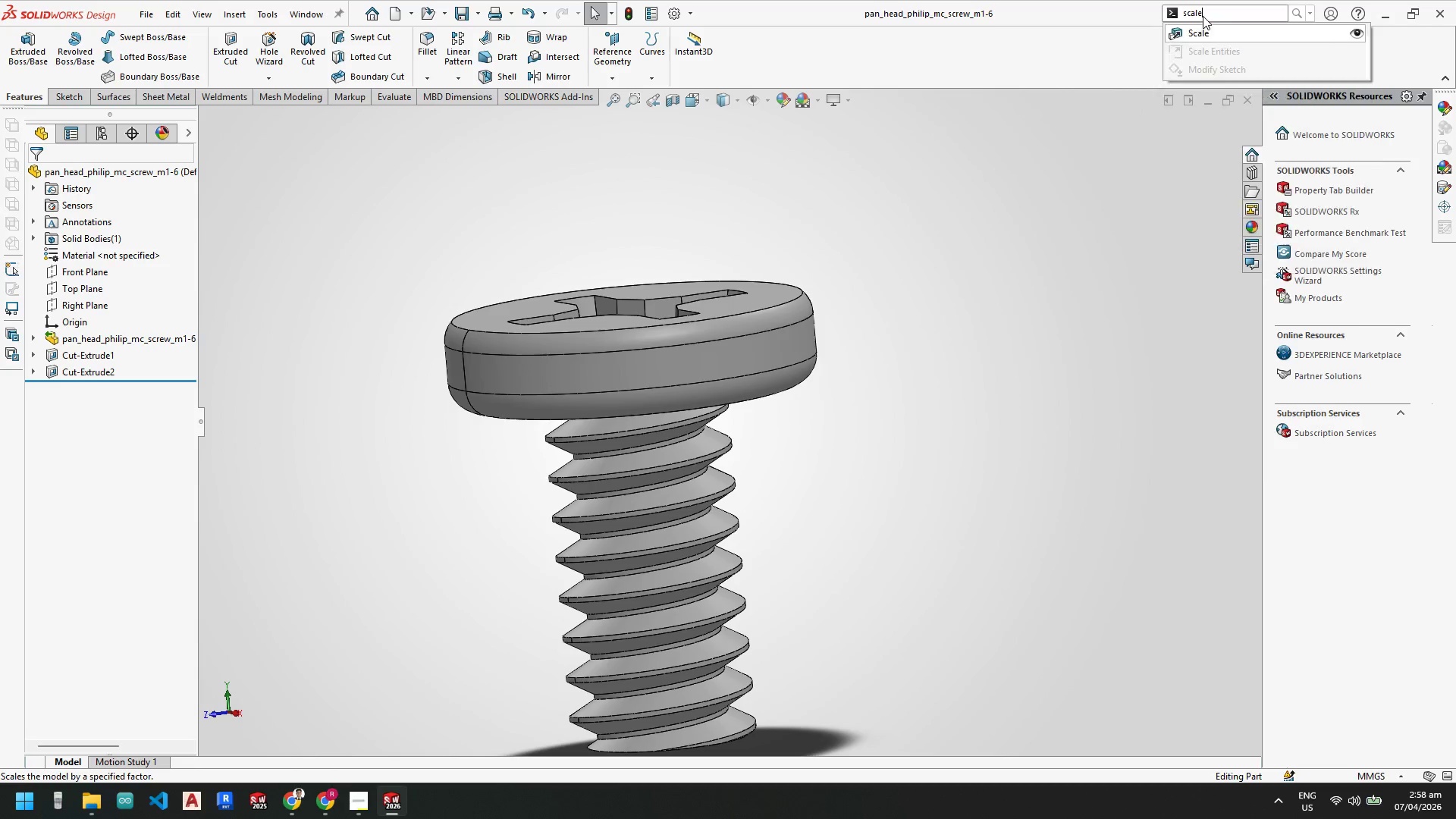 
key(Enter)
 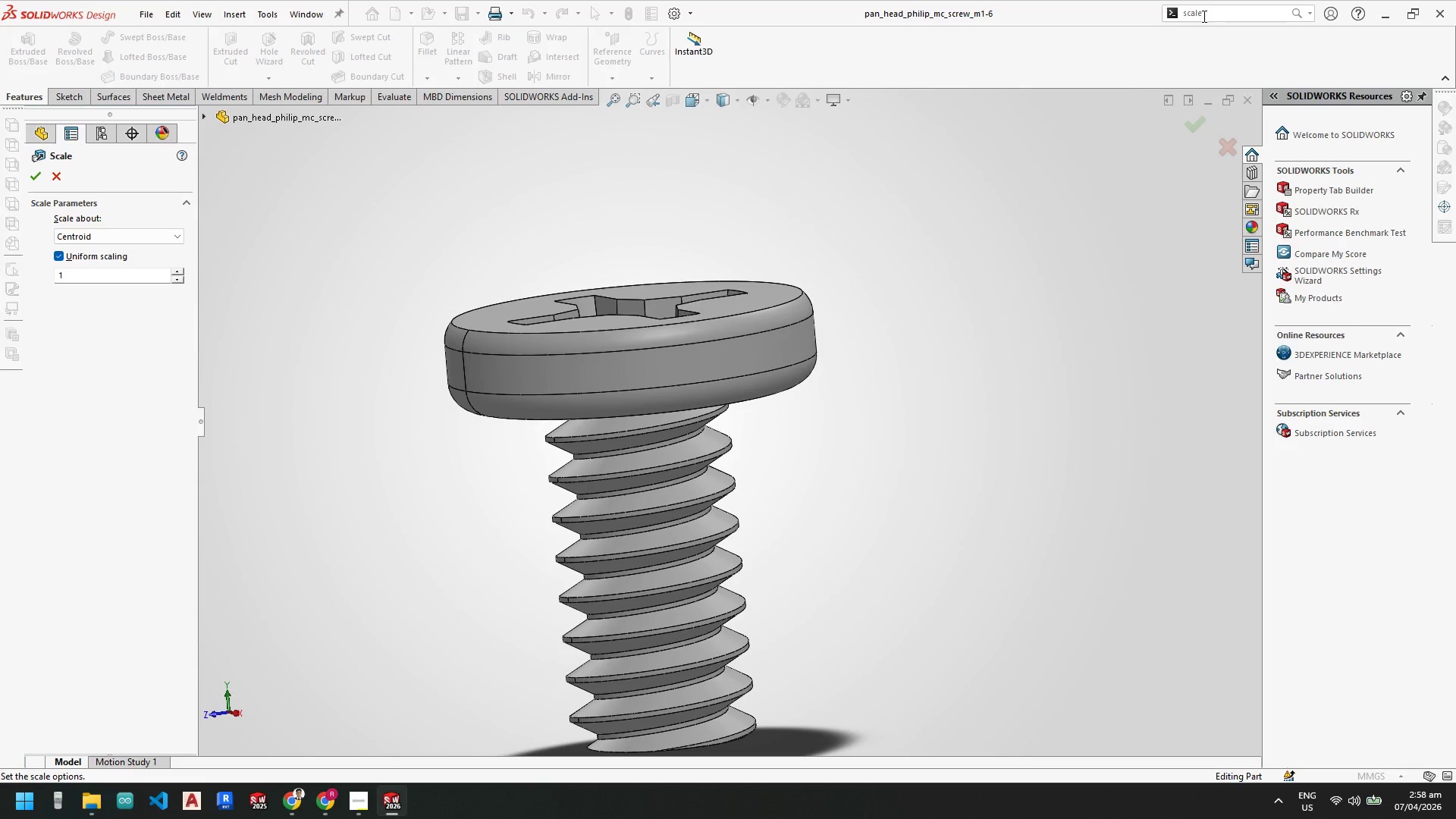 
key(Escape)
 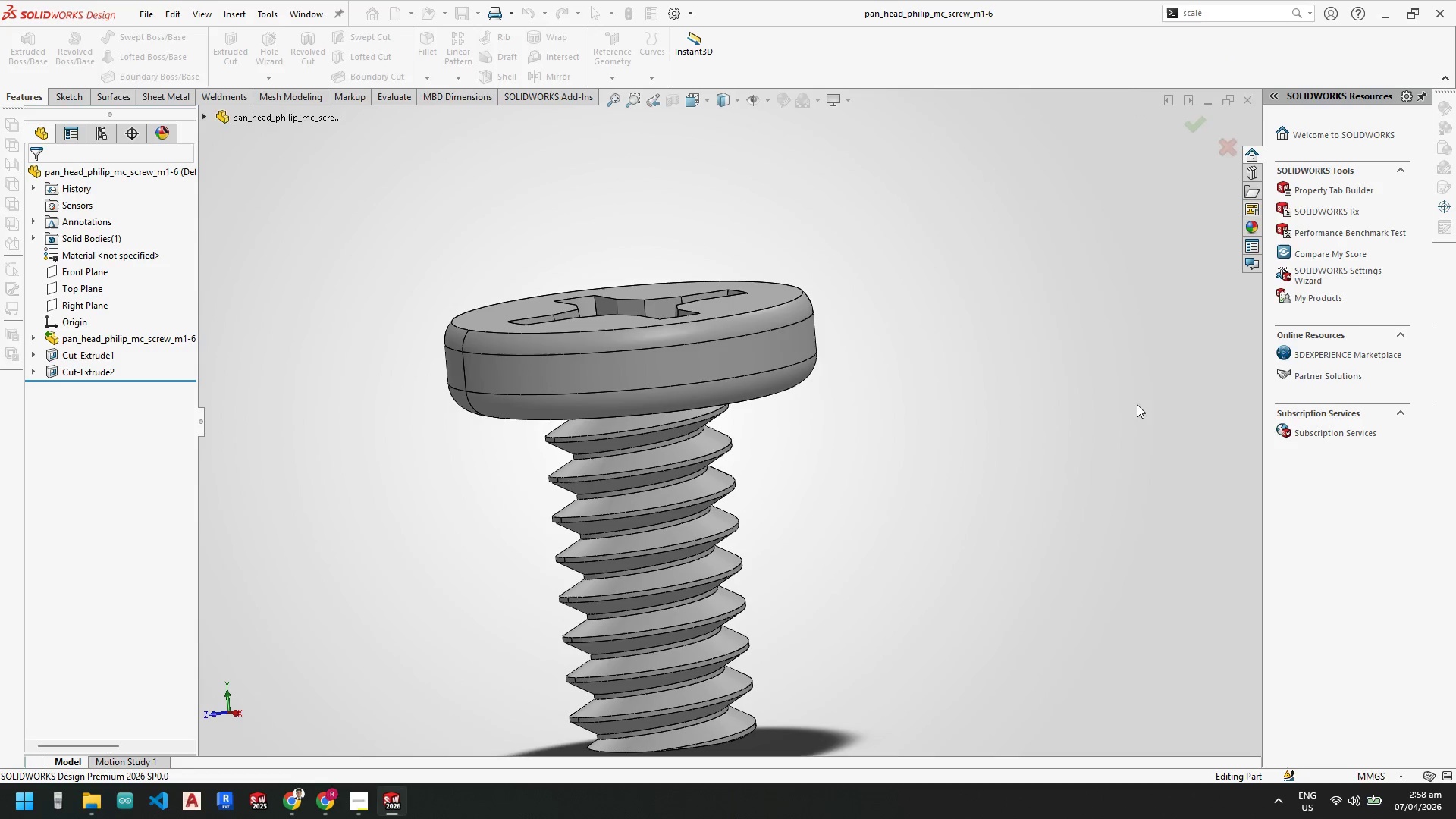 
key(Escape)
 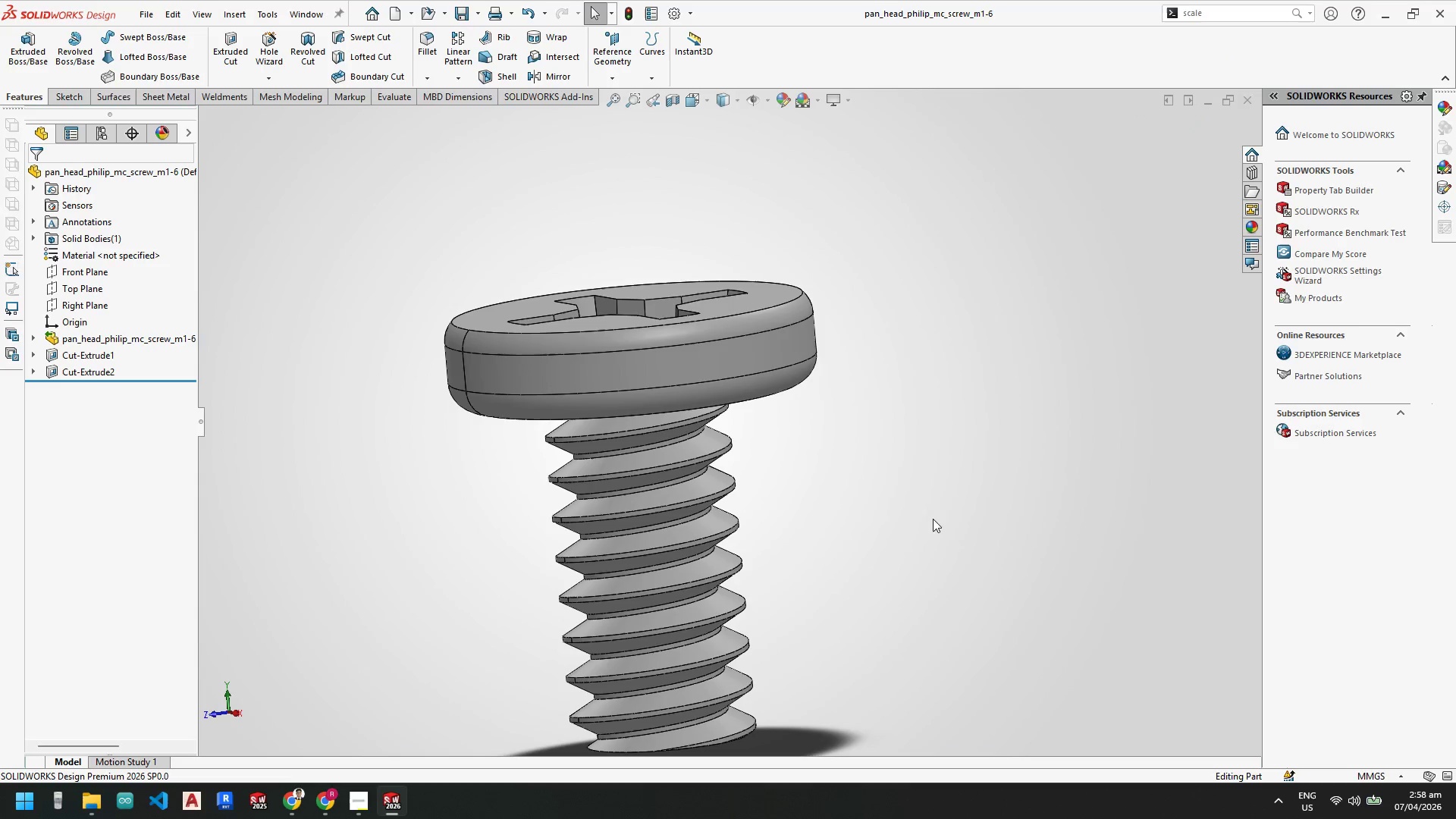 
key(Escape)
 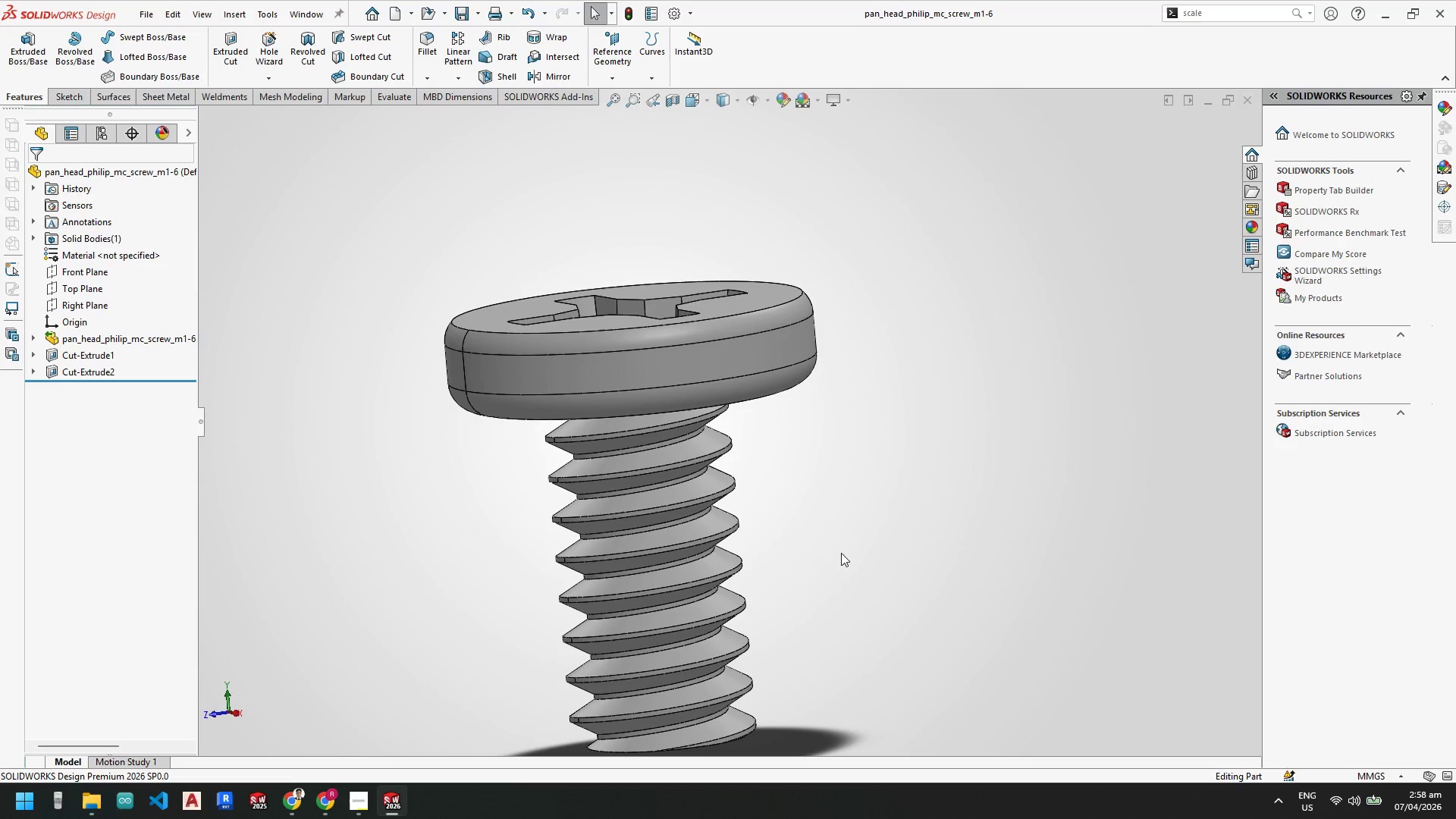 
key(Escape)
 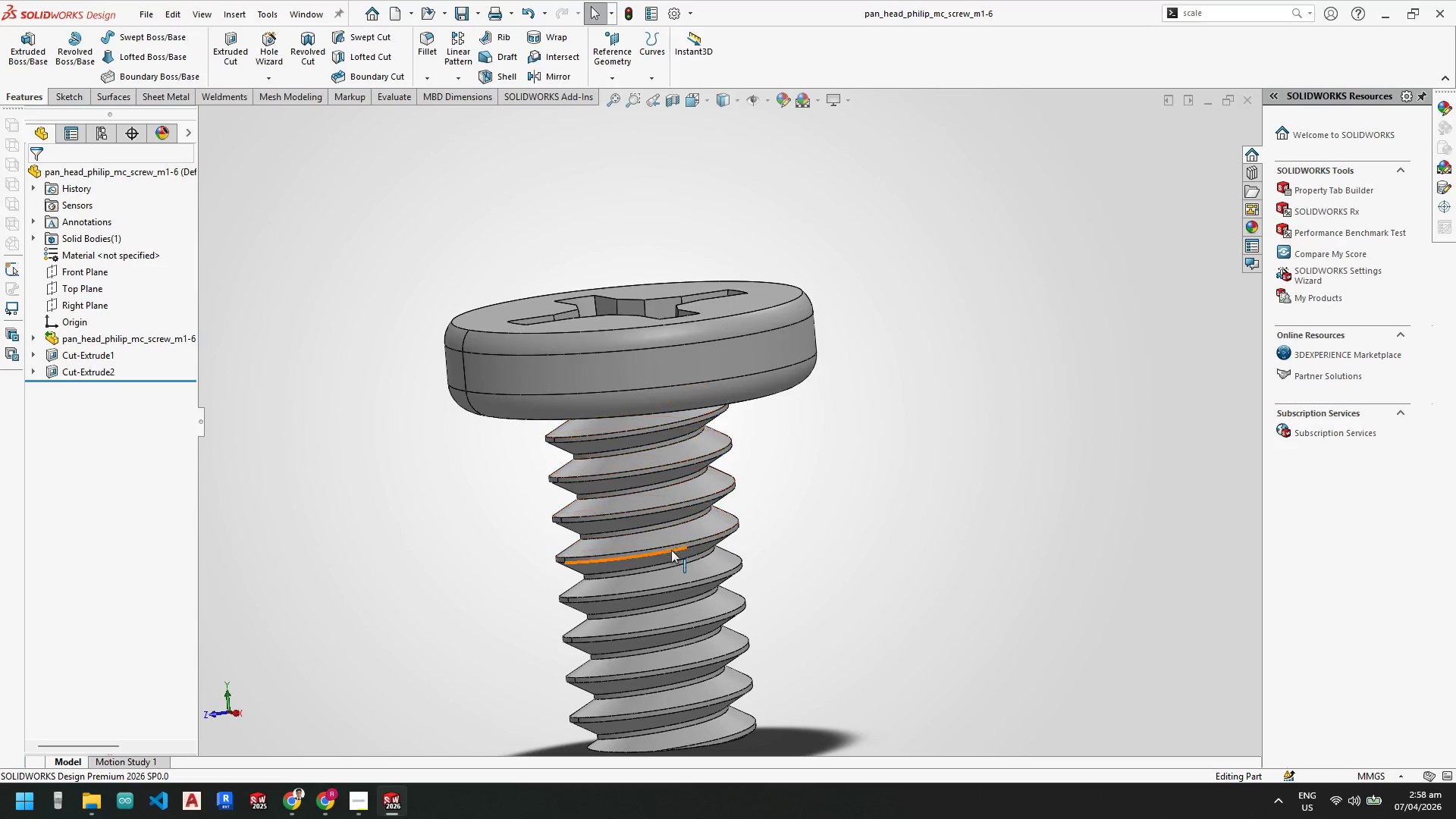 
scroll: coordinate [725, 501], scroll_direction: none, amount: 0.0
 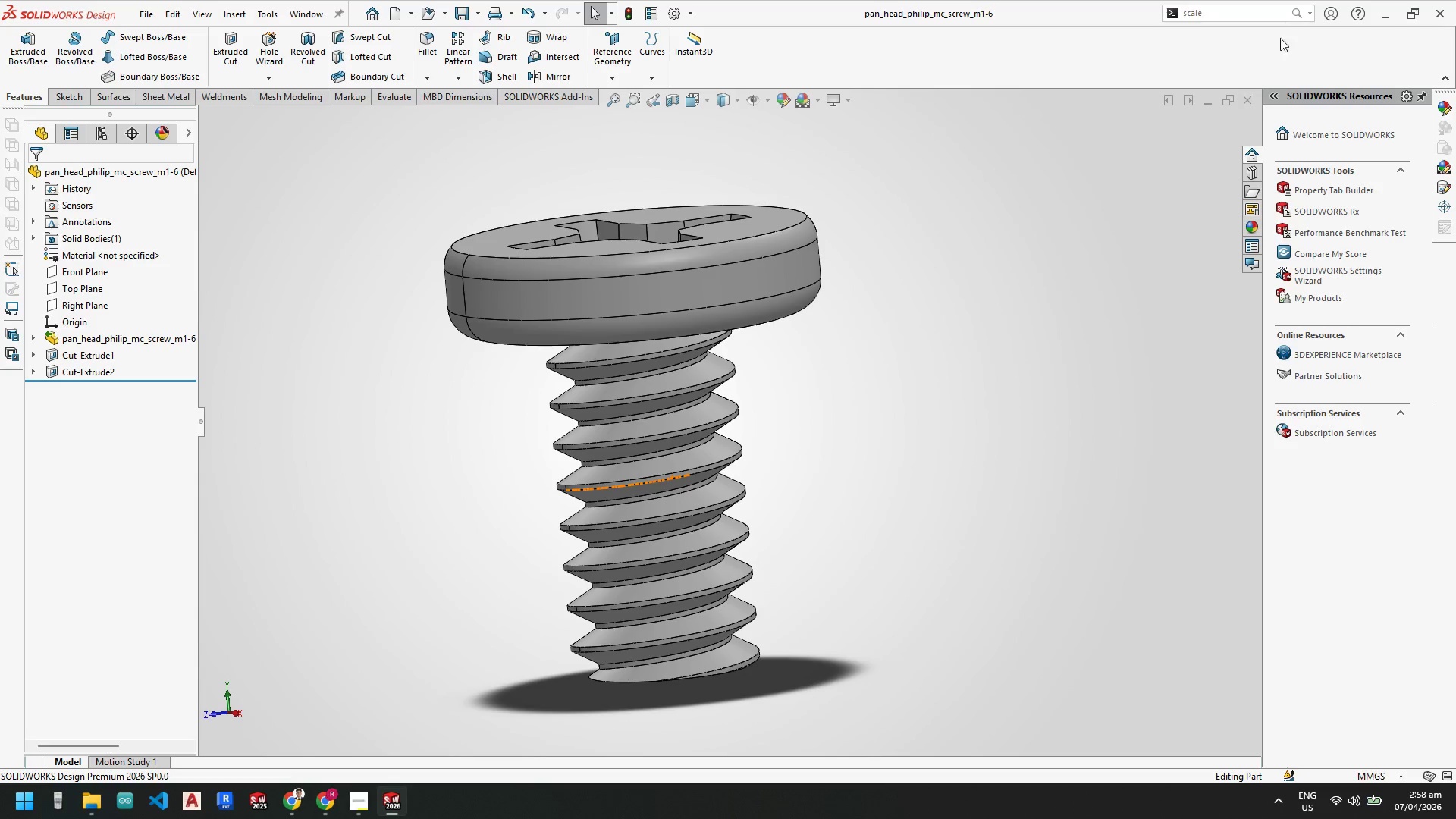 
key(Escape)
 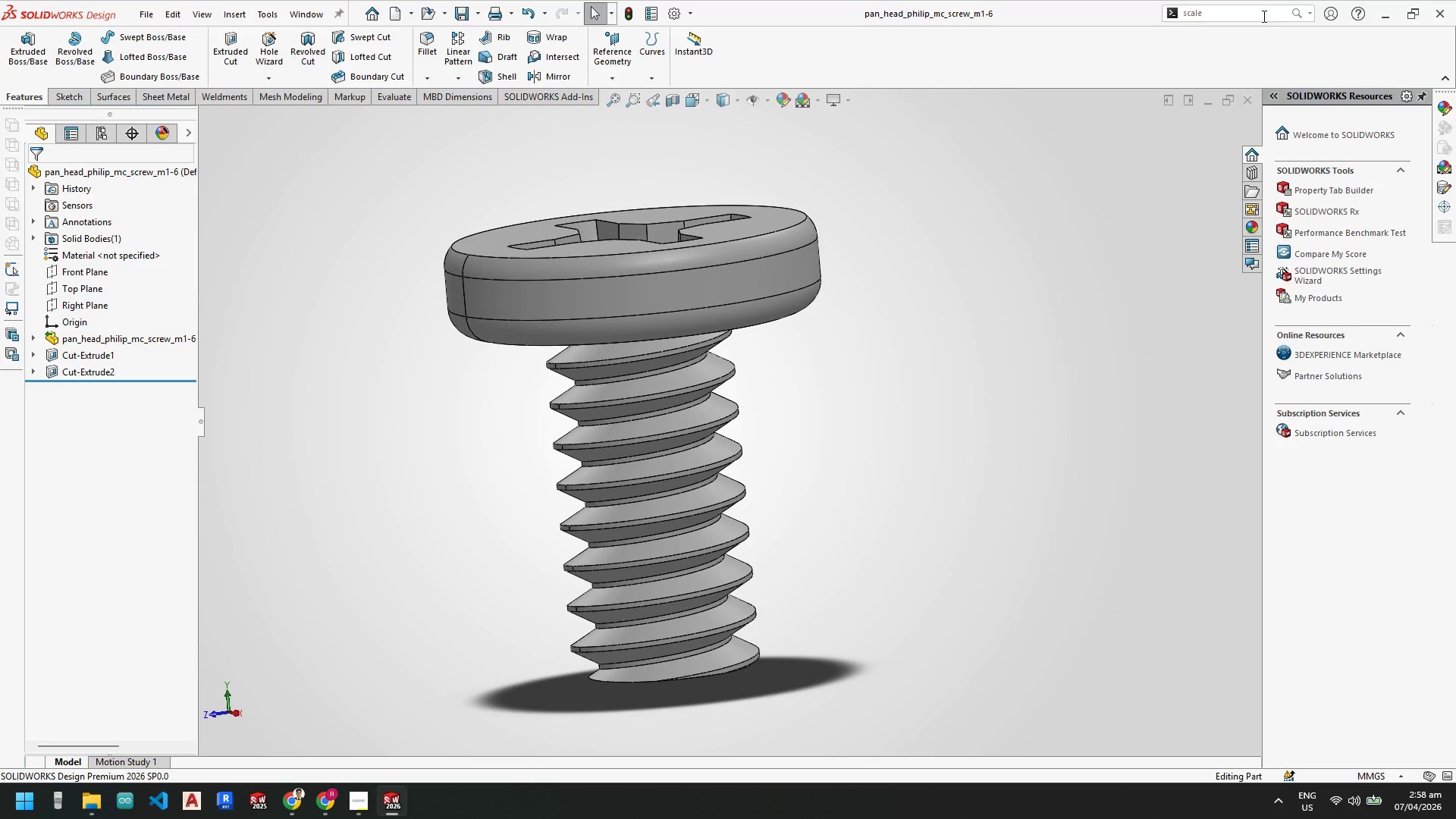 
left_click([1251, 9])
 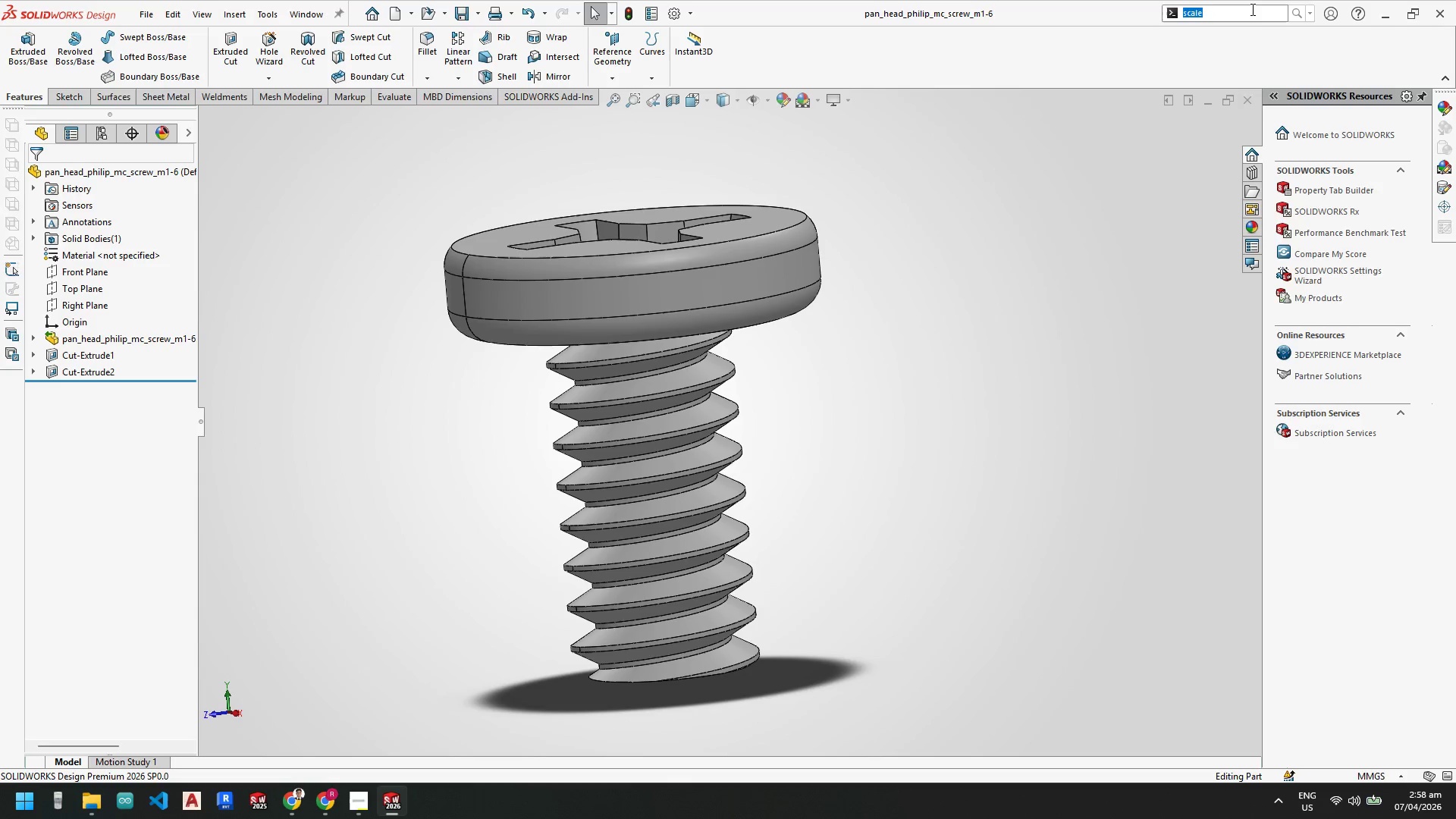 
key(ArrowRight)
 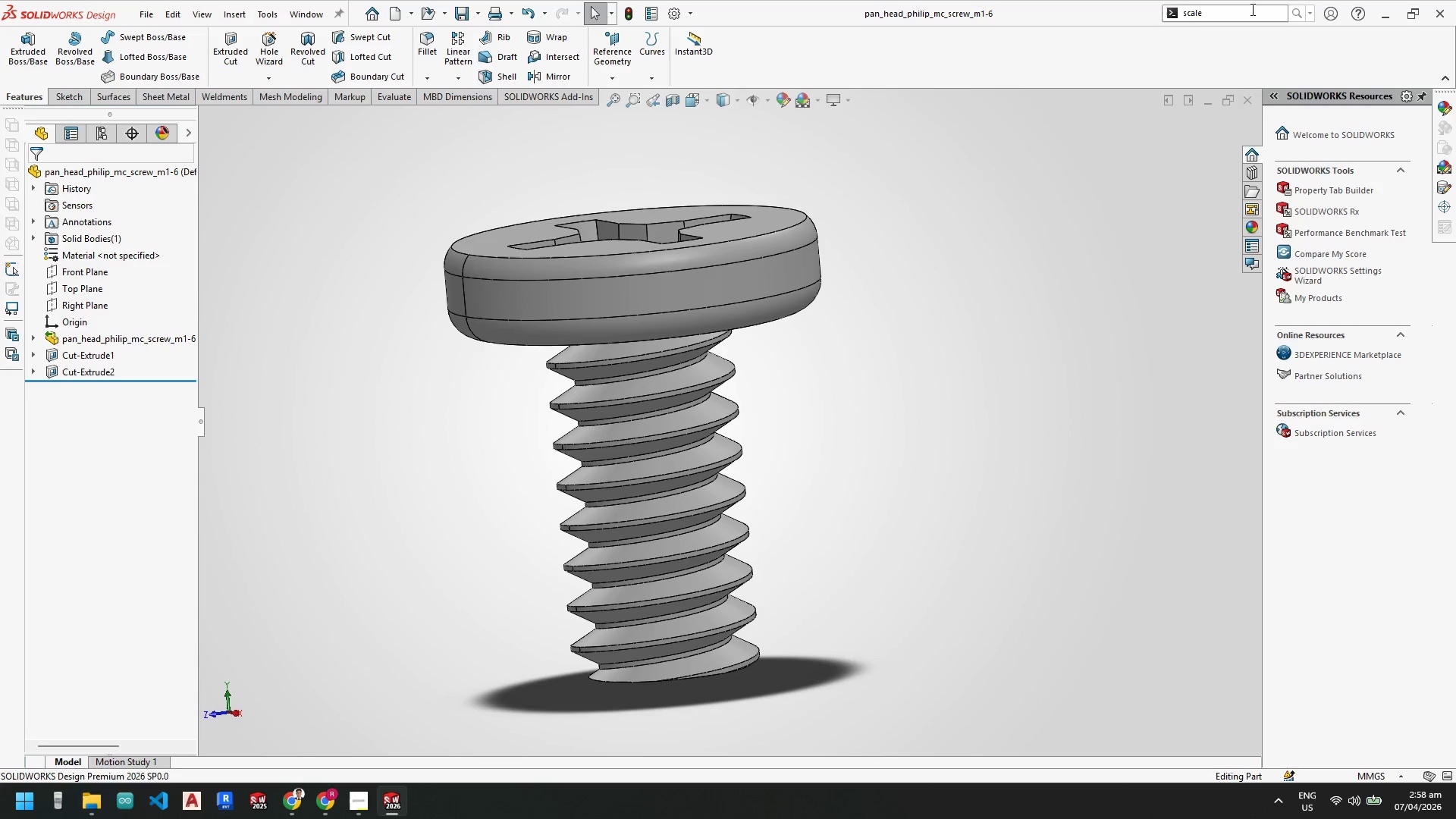 
key(Enter)
 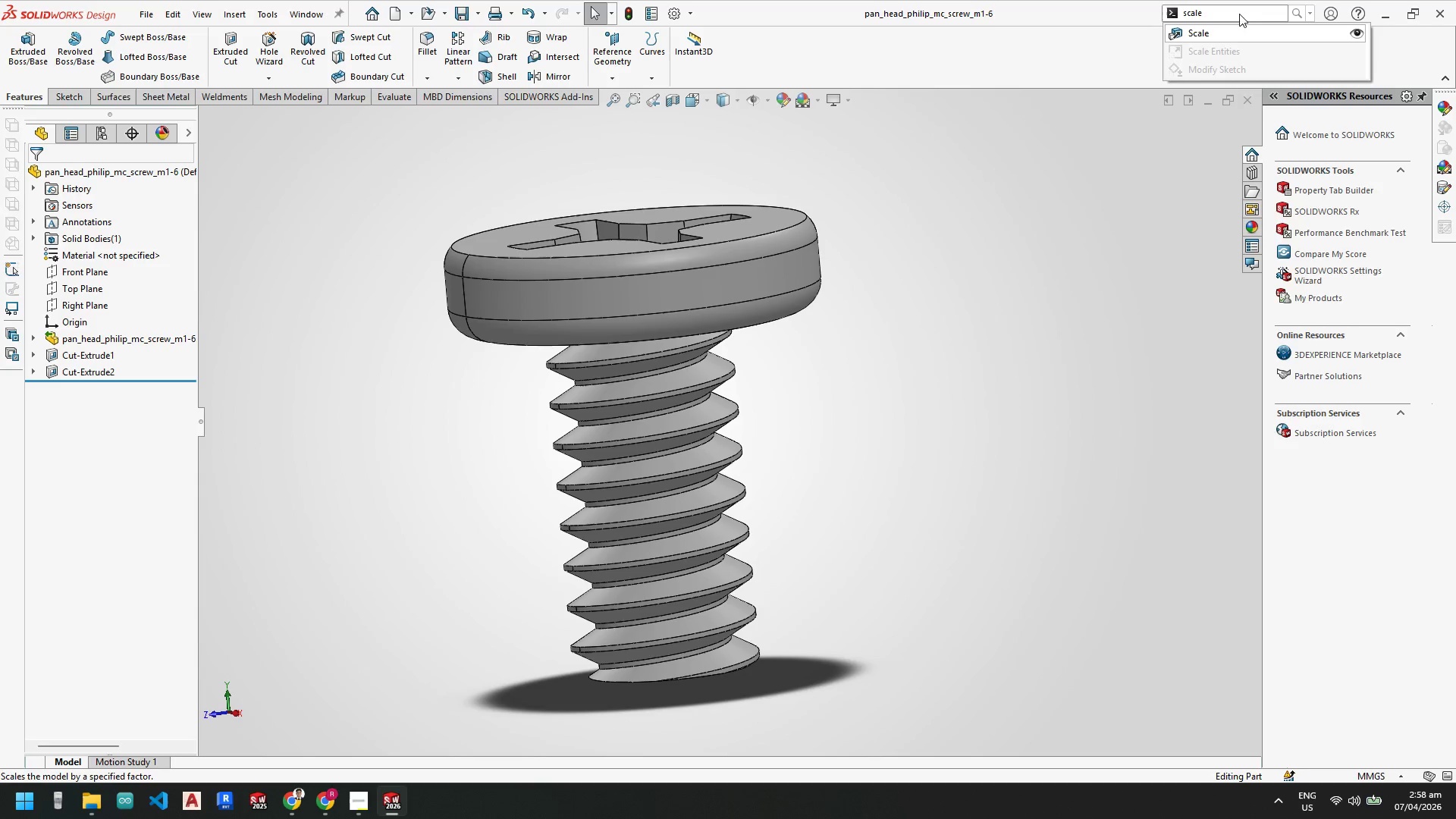 
left_click([1234, 36])
 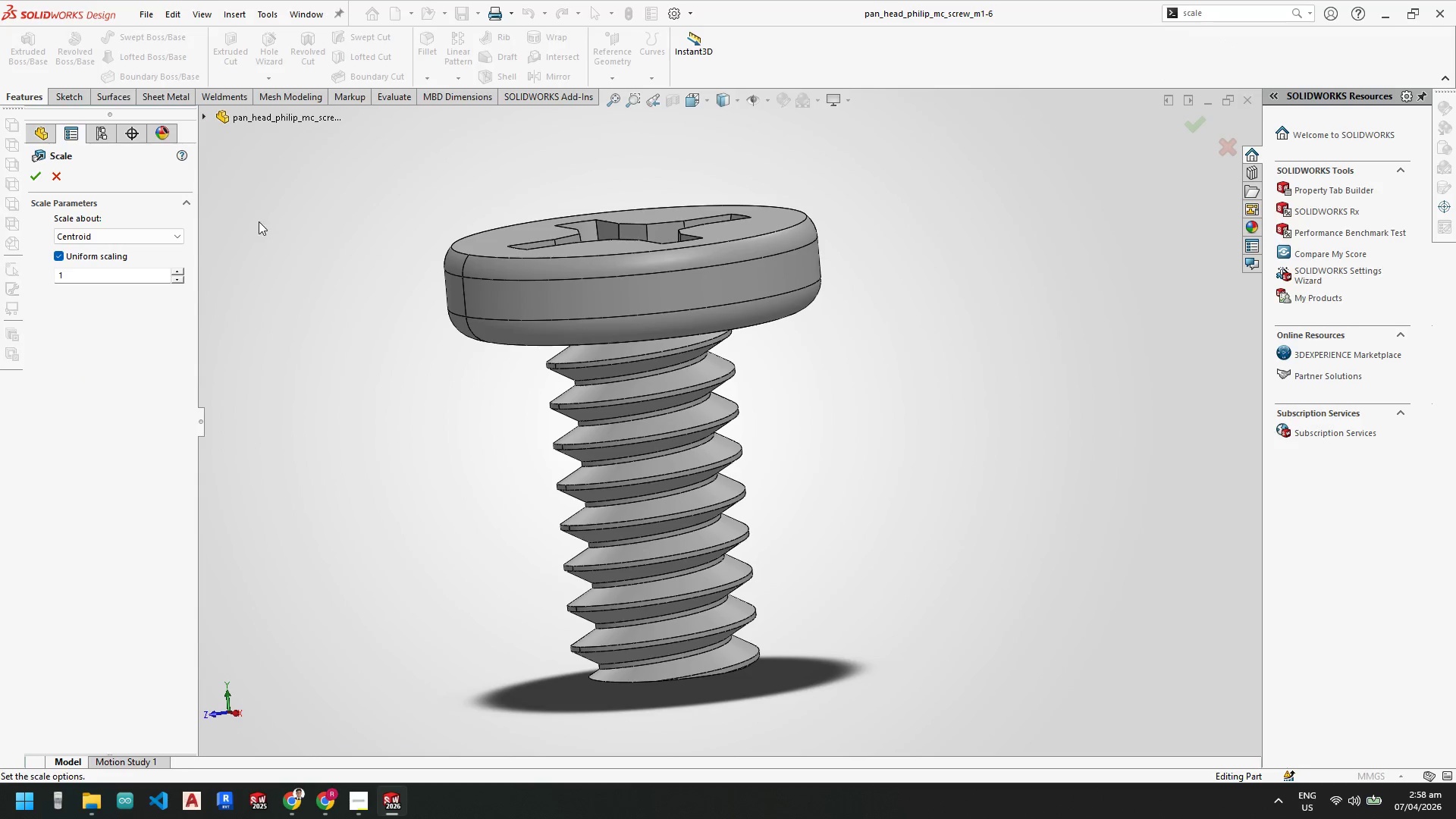 
mouse_move([102, 261])
 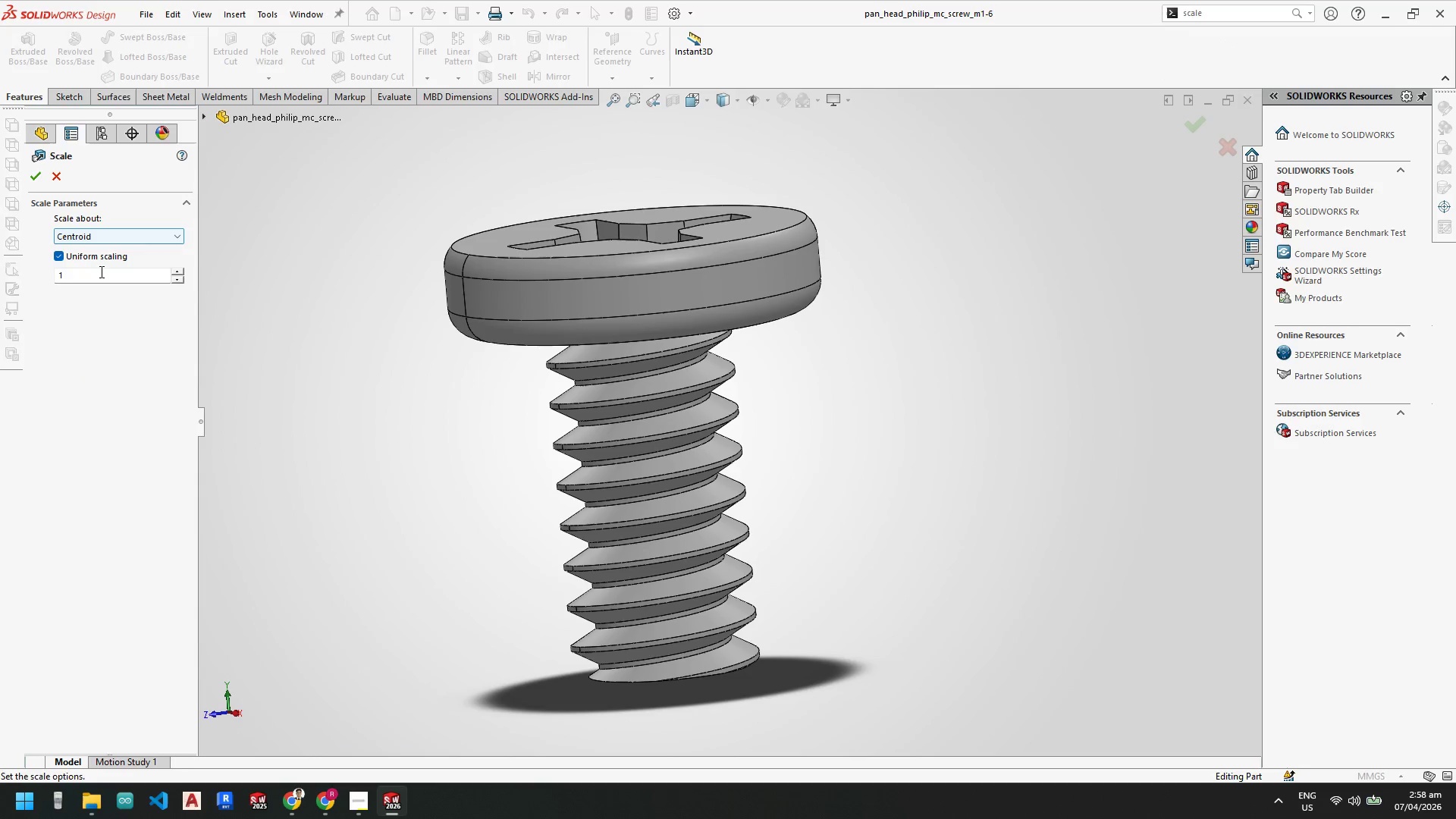 
left_click([100, 271])
 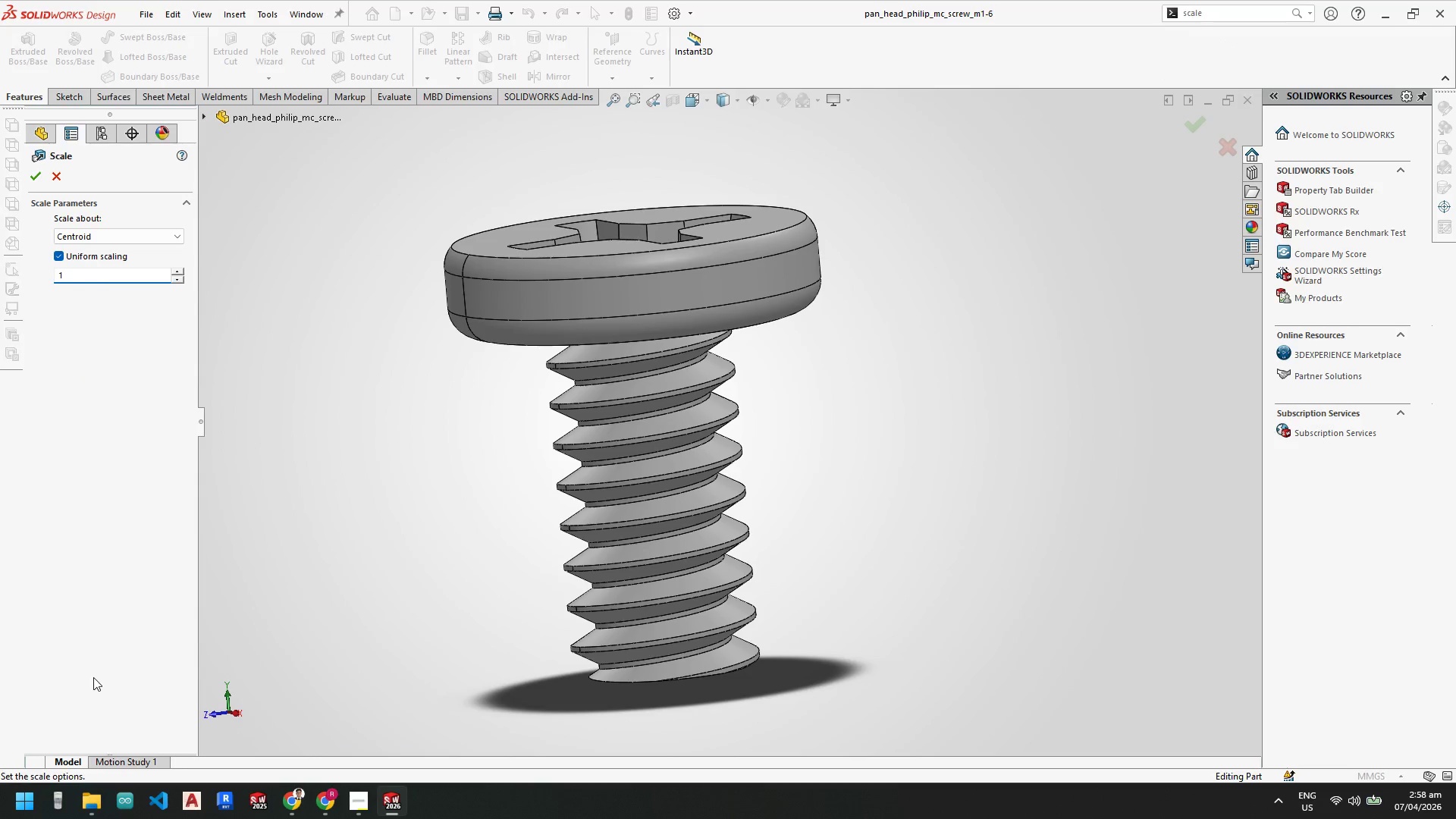 
key(Slash)
 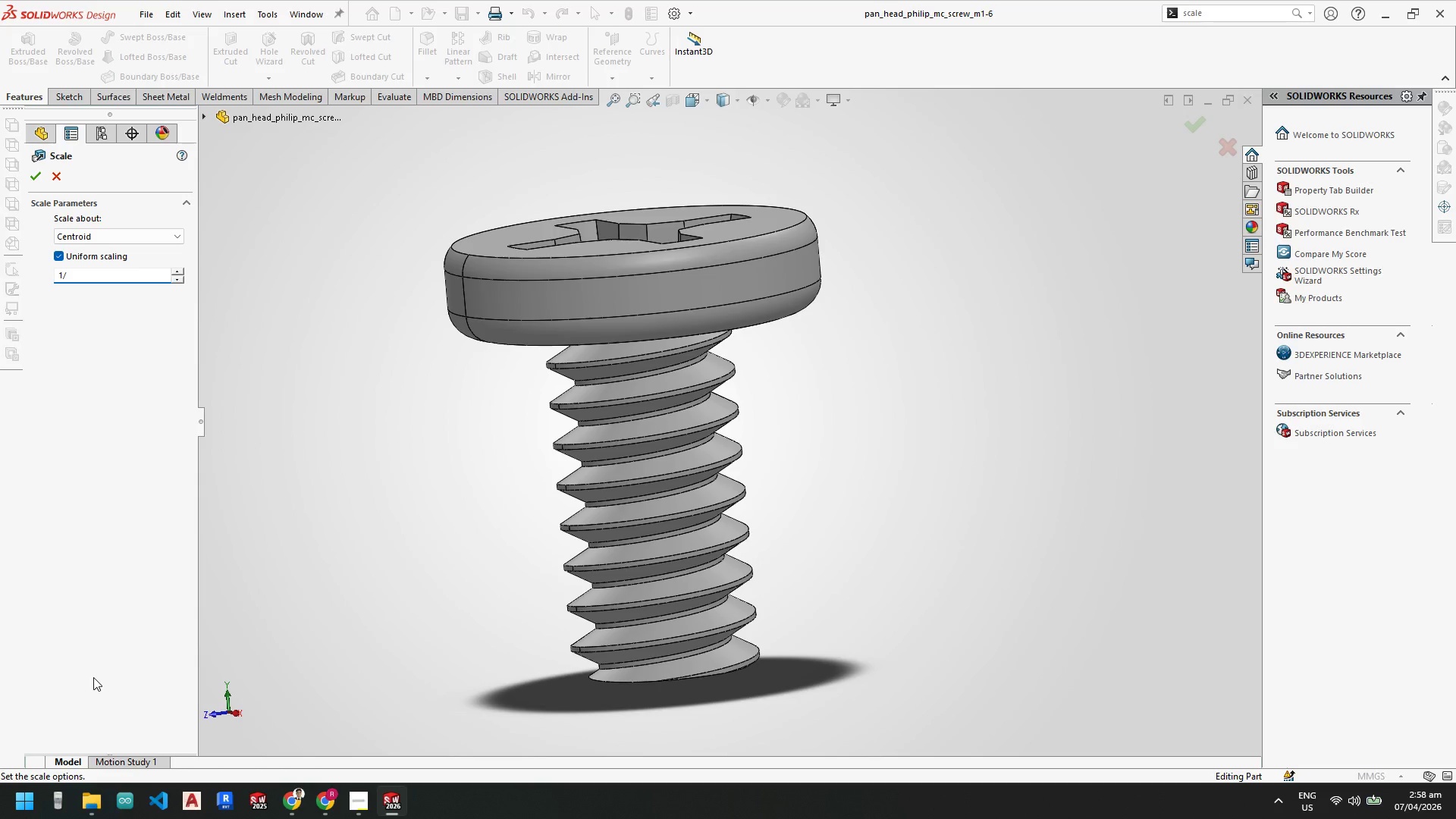 
key(1)
 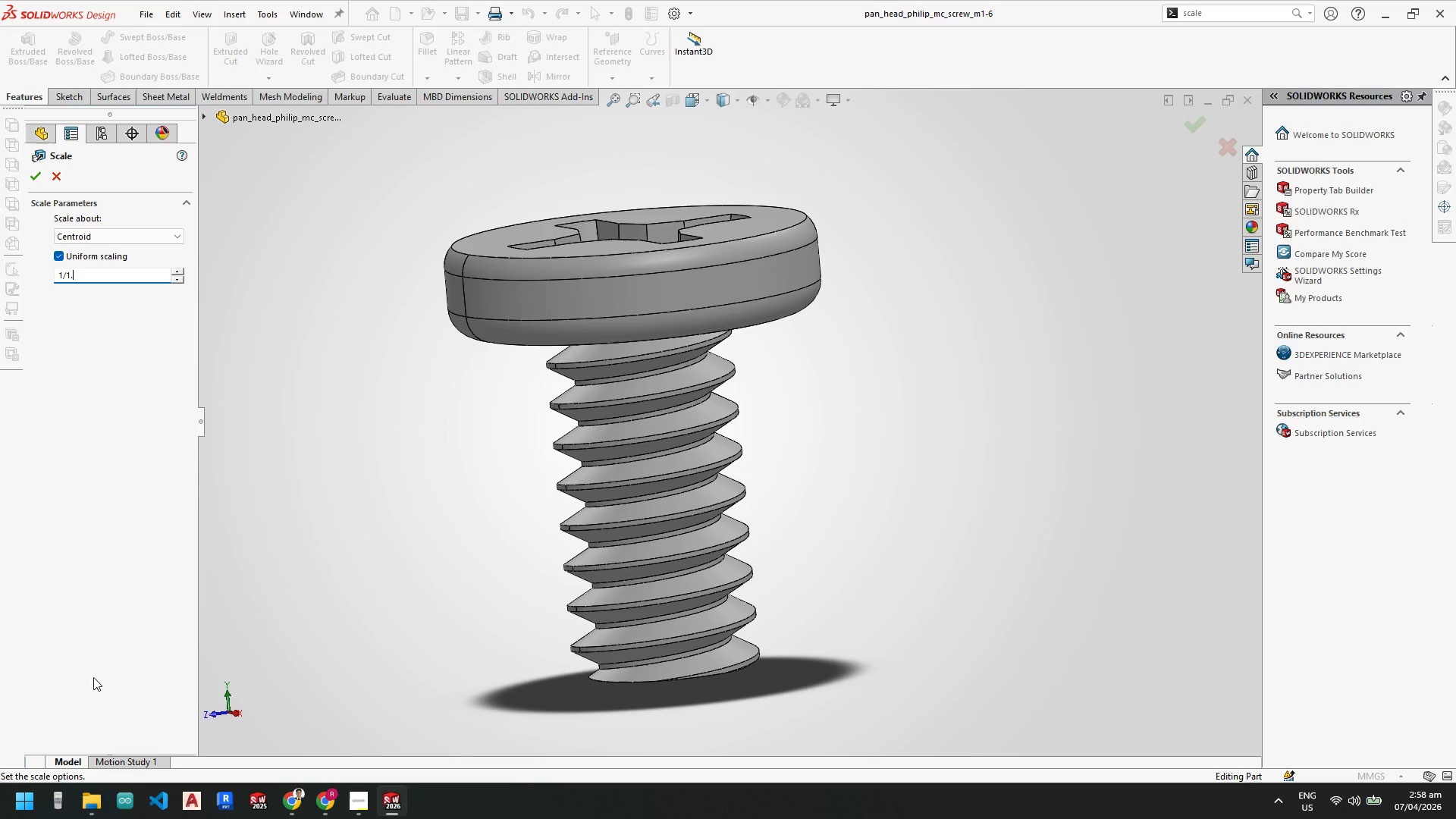 
key(Period)
 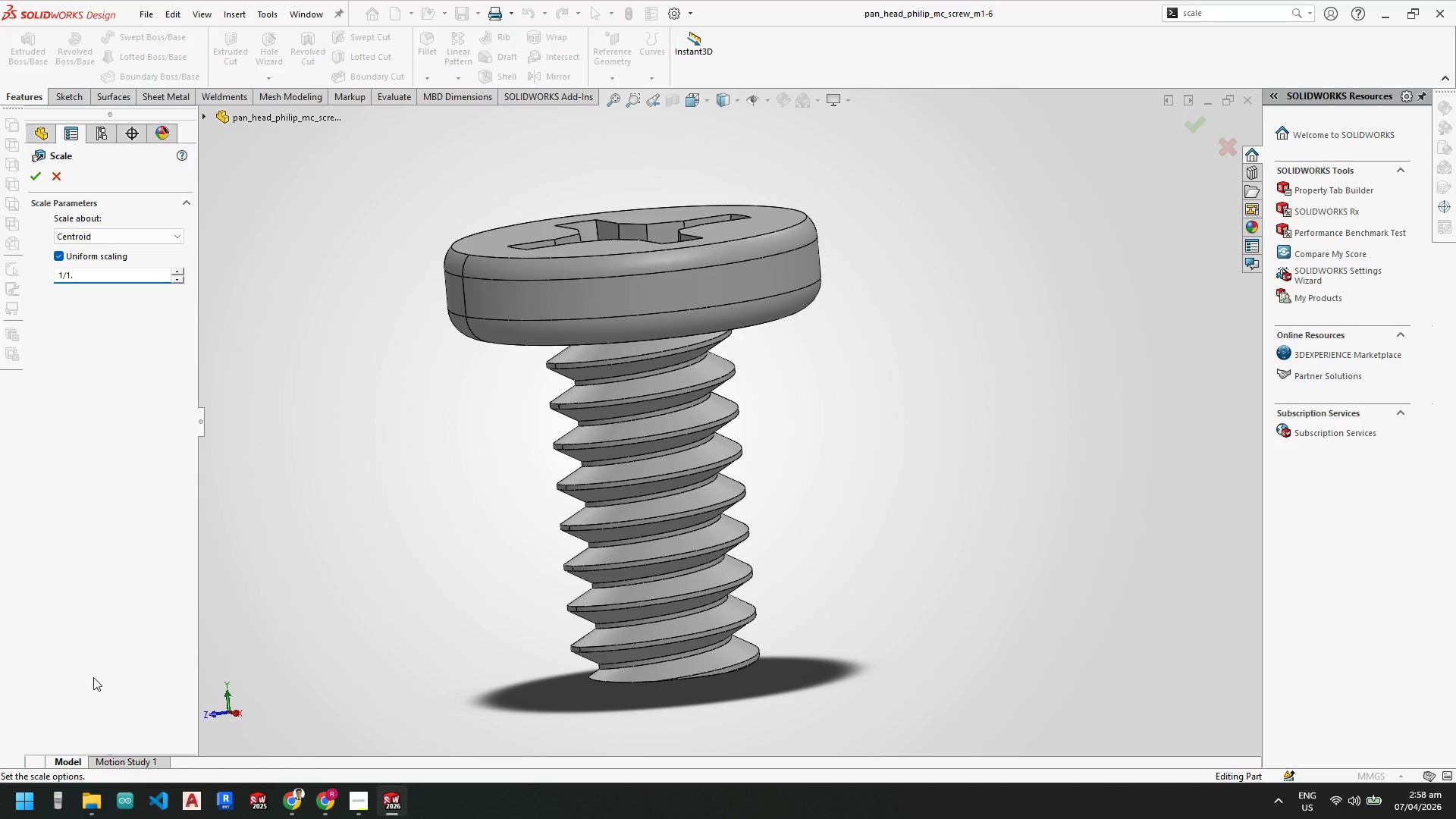 
key(6)
 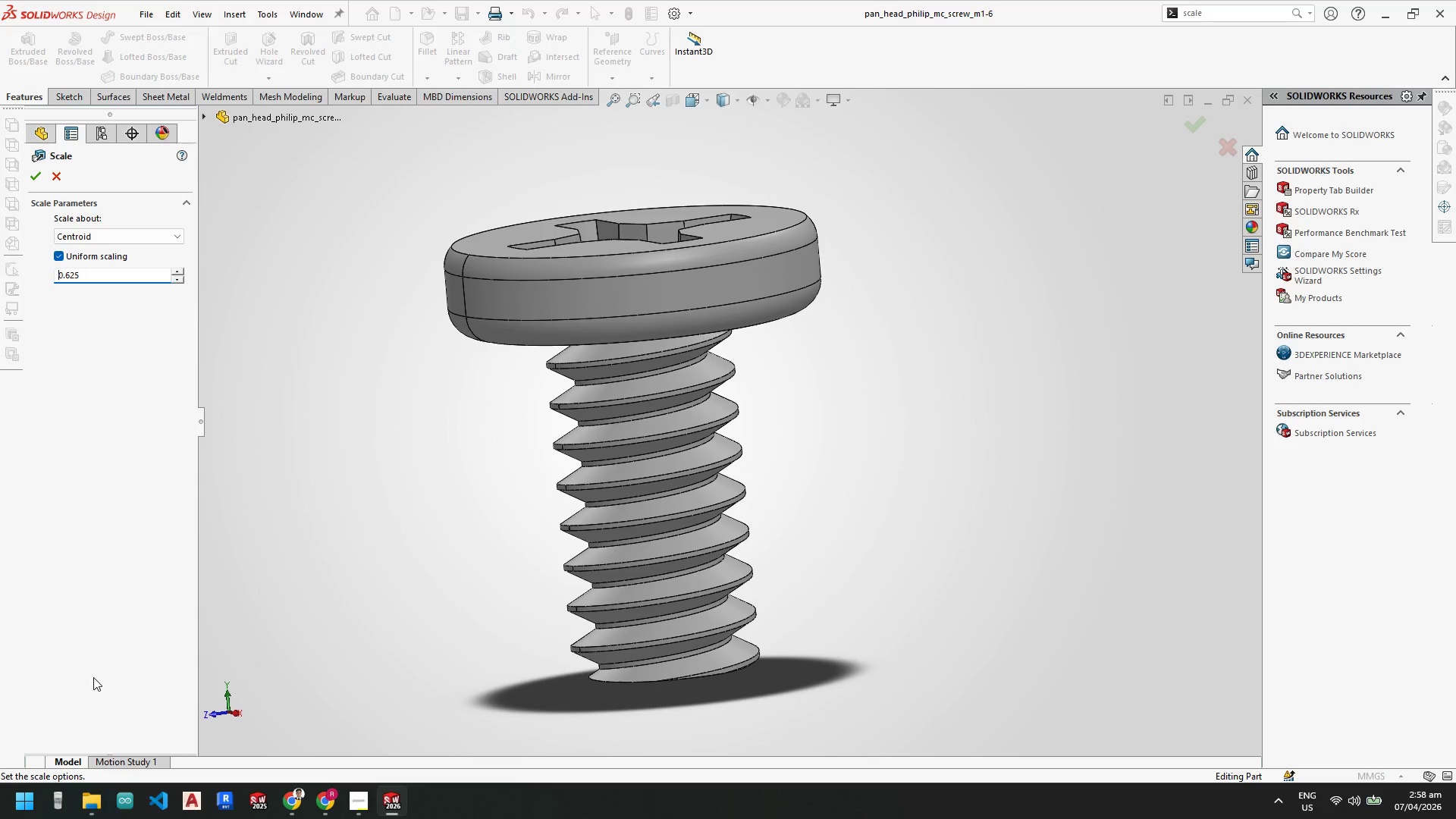 
key(Enter)
 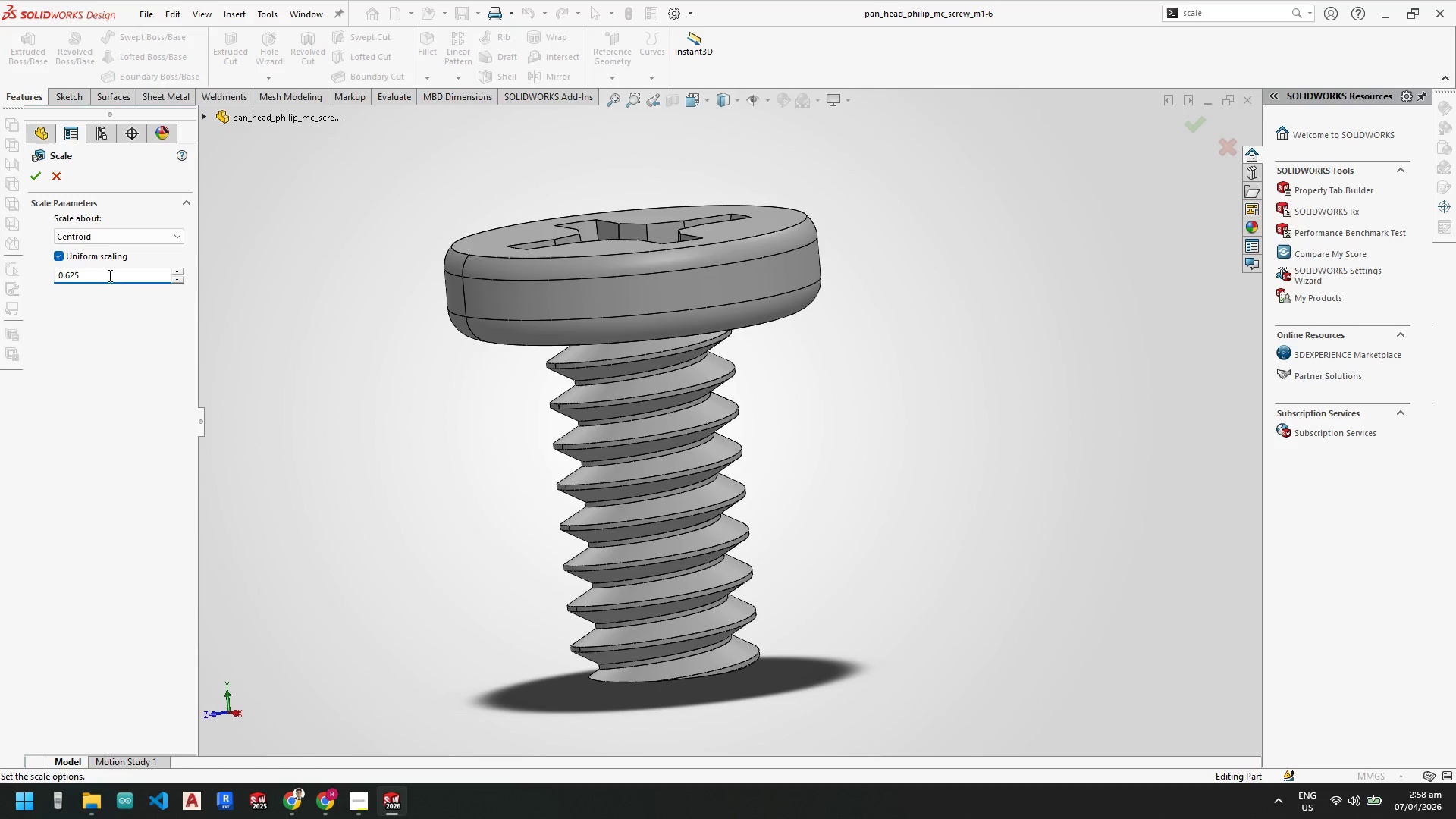 
left_click_drag(start_coordinate=[107, 277], to_coordinate=[0, 278])
 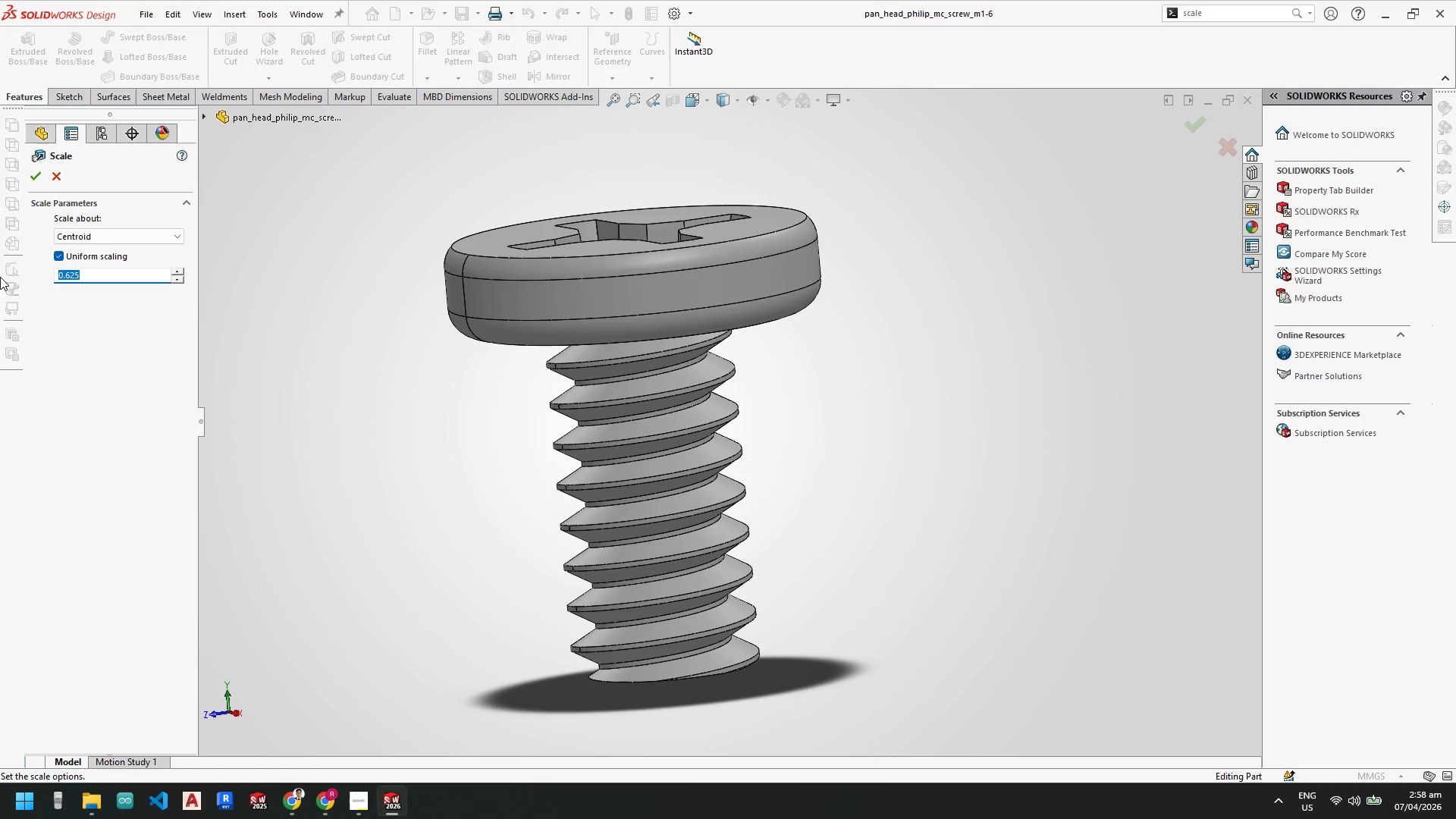 
type(1/)
key(Backspace)
type(.2/16)
 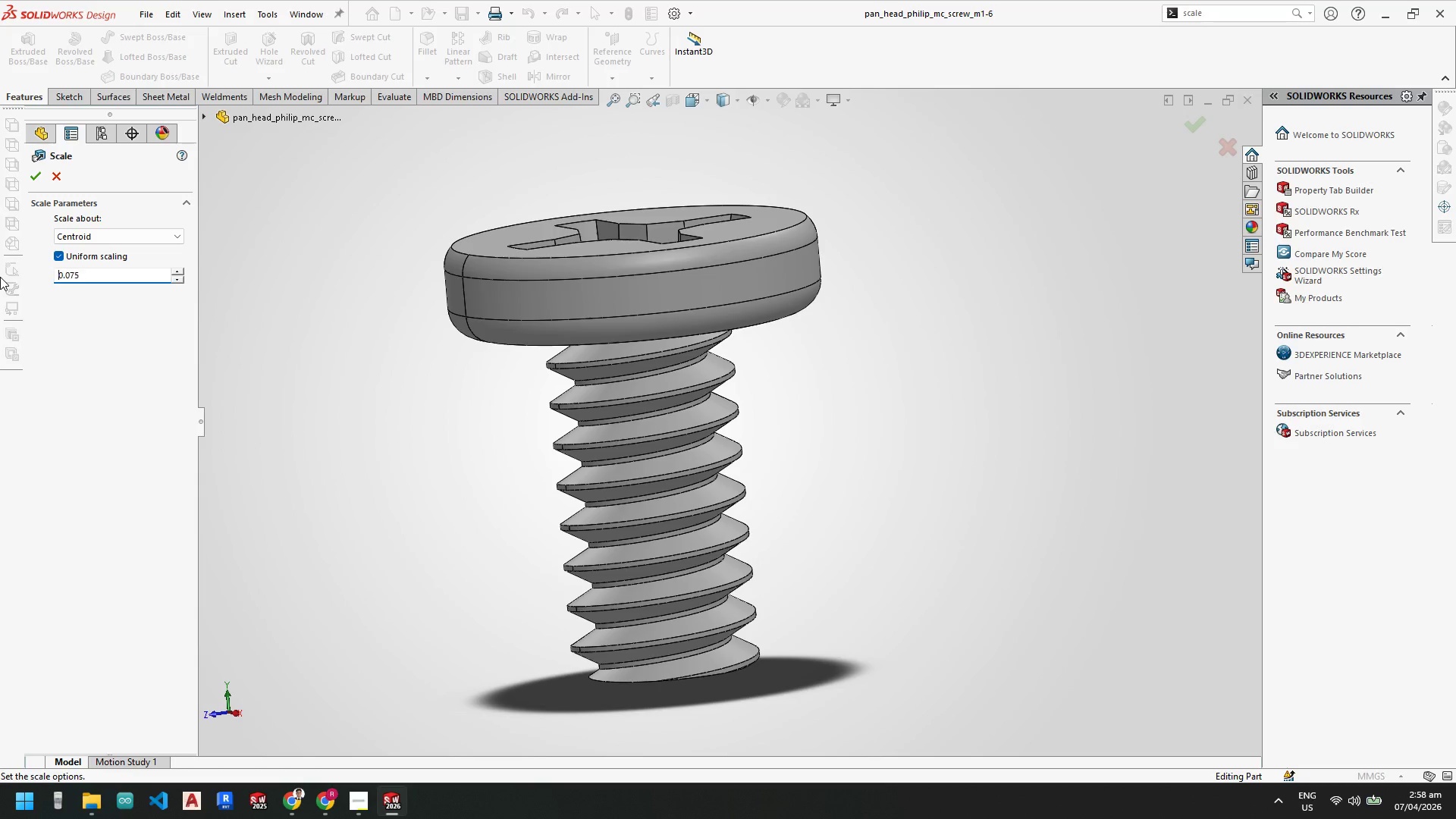 
key(Enter)
 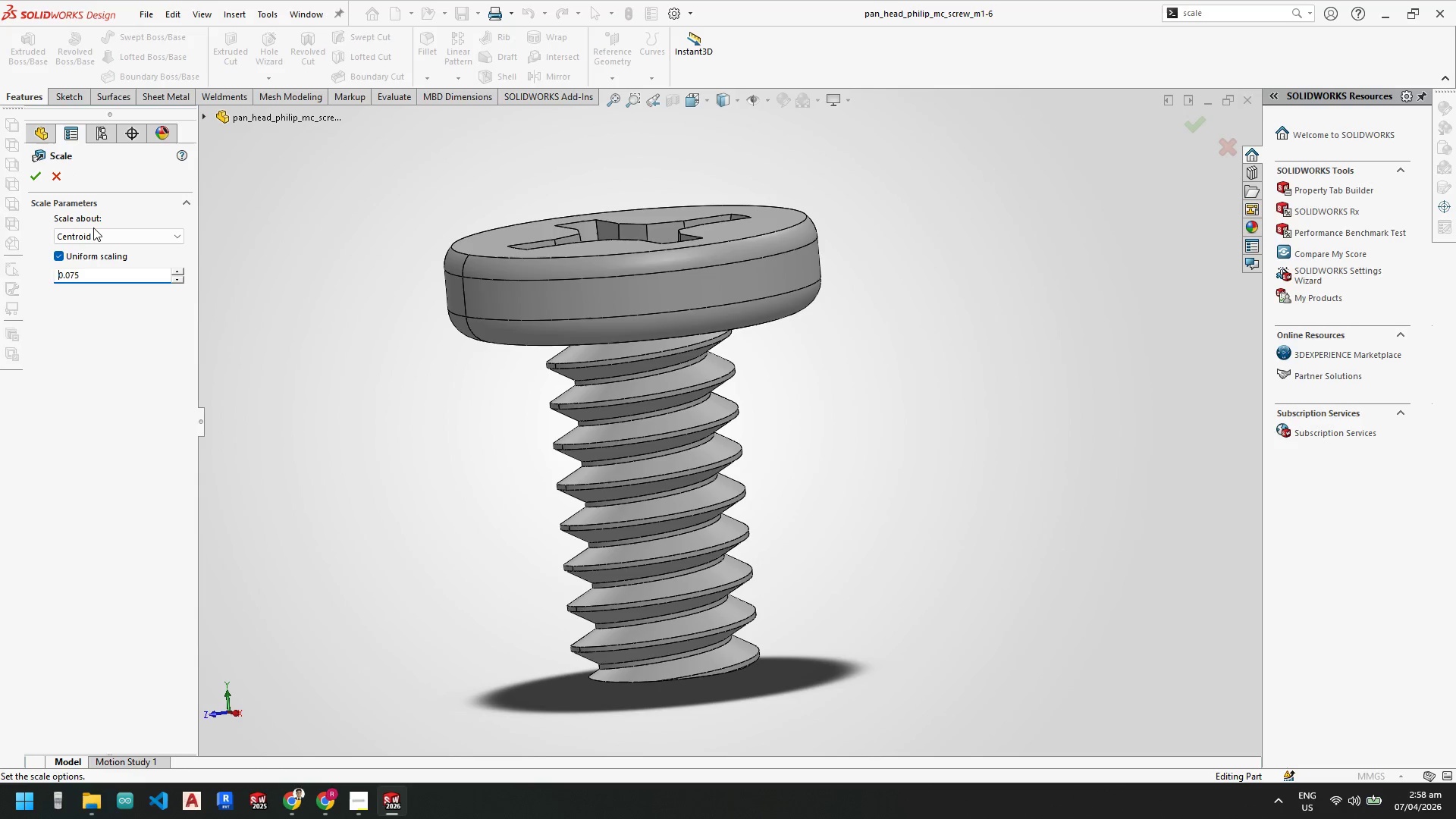 
key(Control+A)
 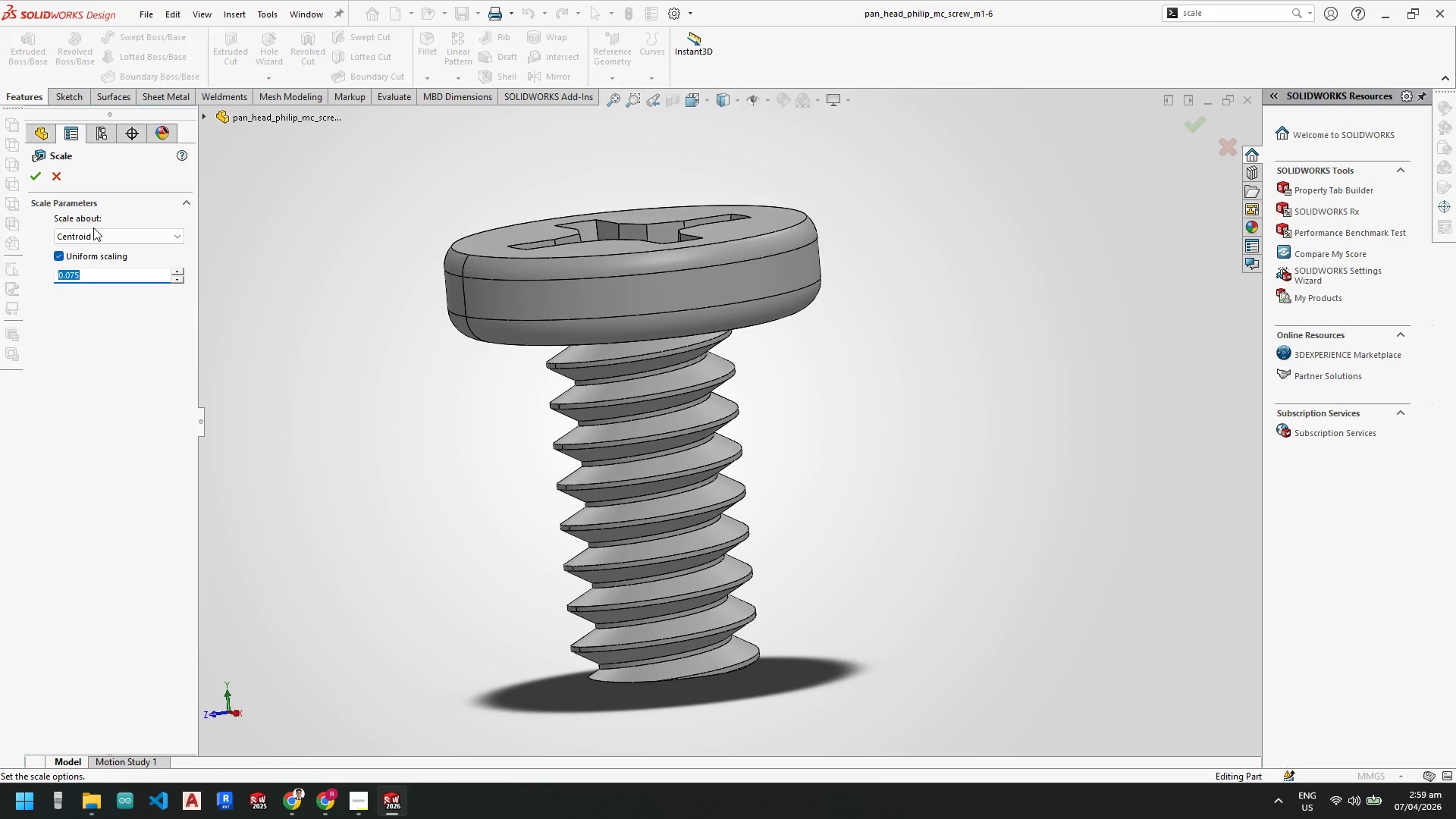 
key(Control+1)
 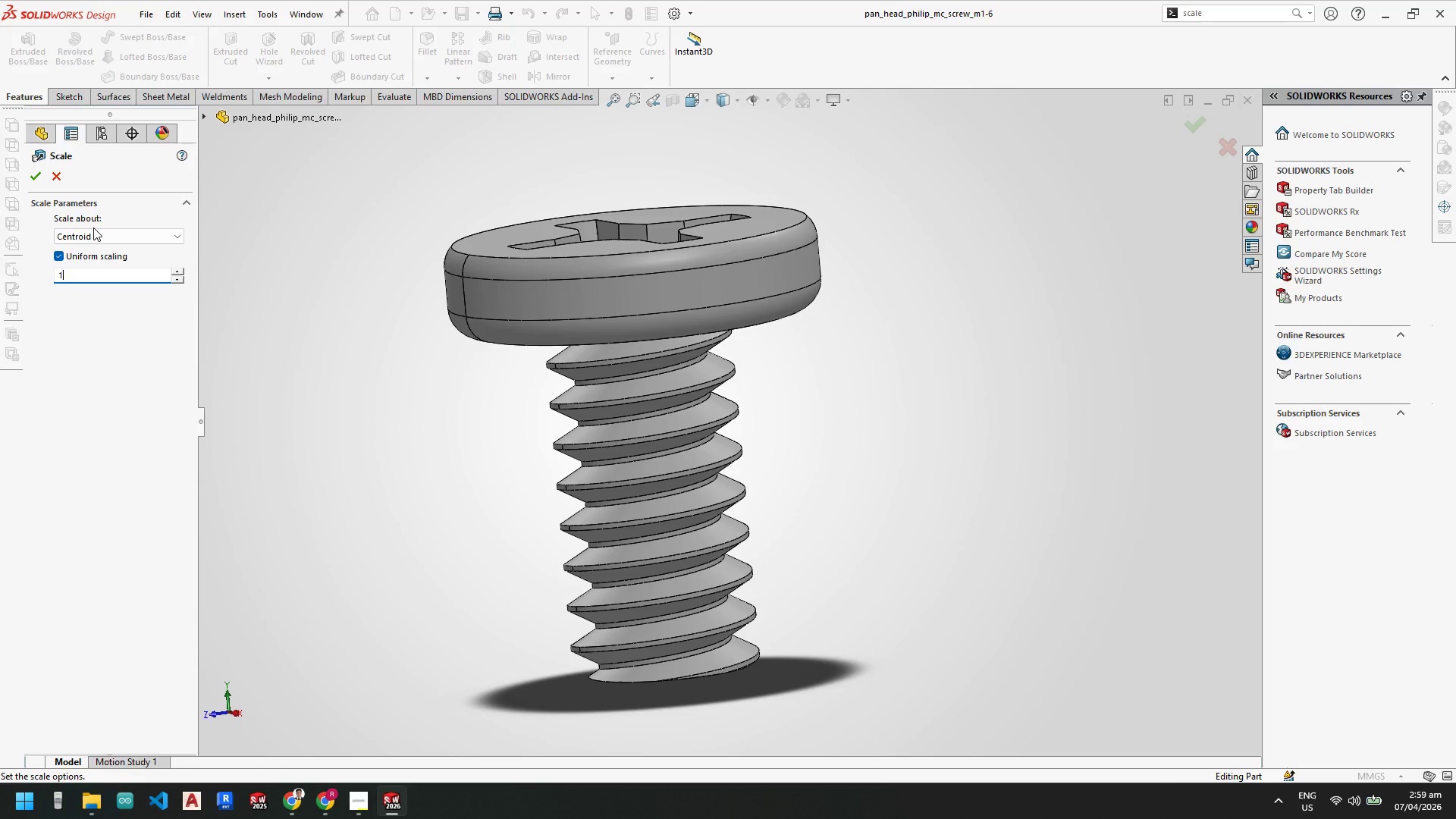 
key(Control+Slash)
 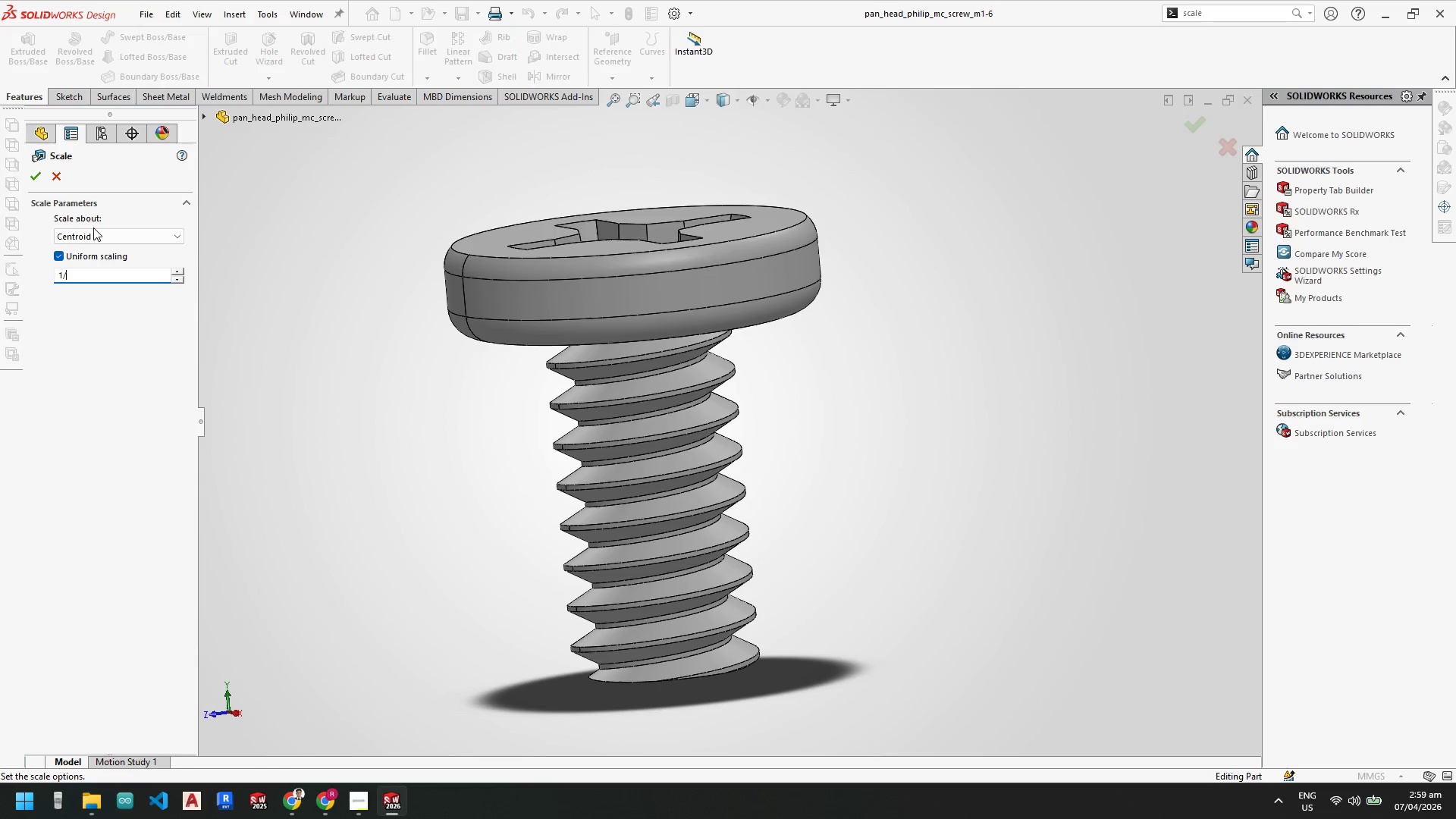 
key(Control+2)
 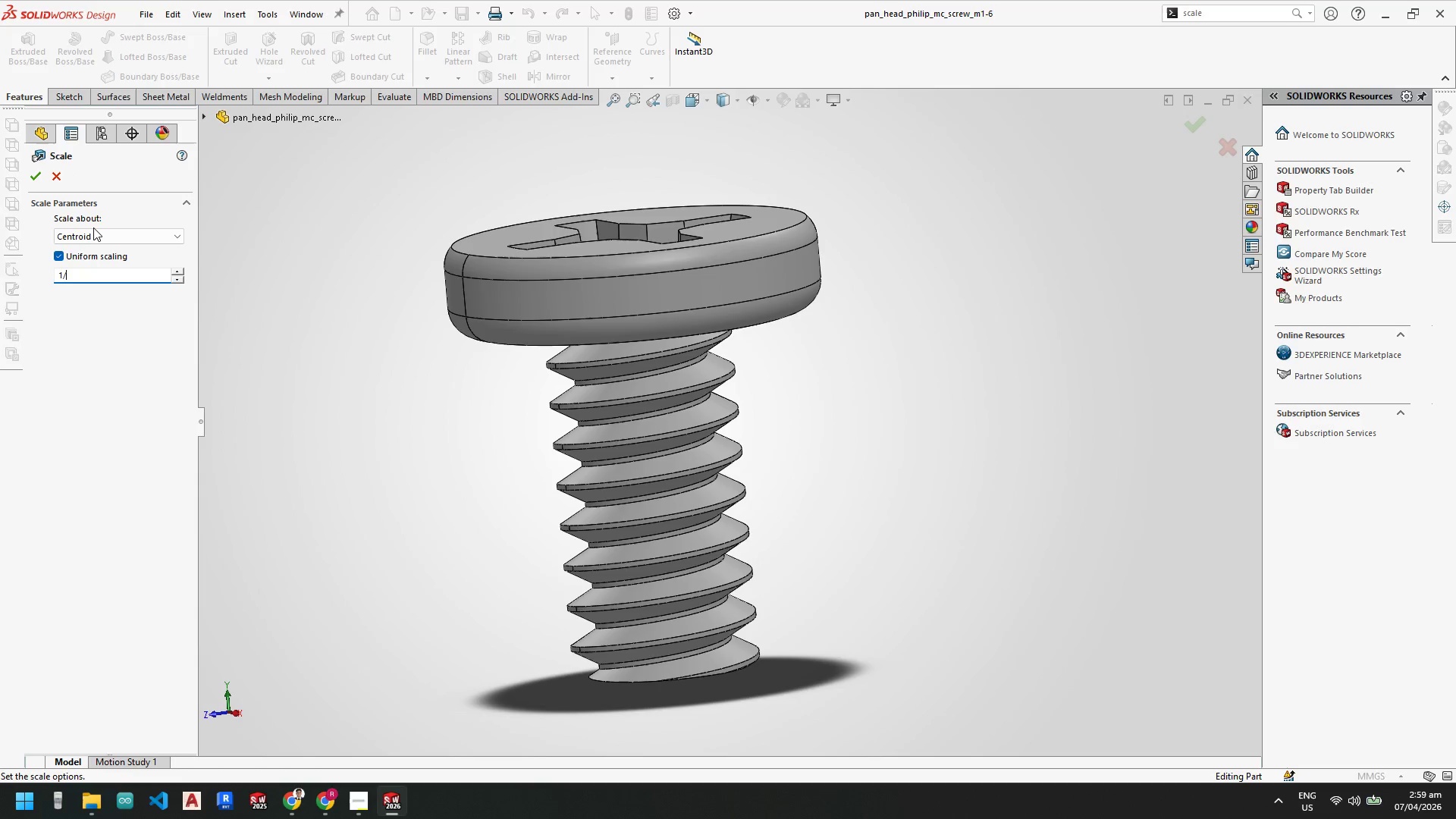 
key(Control+Backspace)
 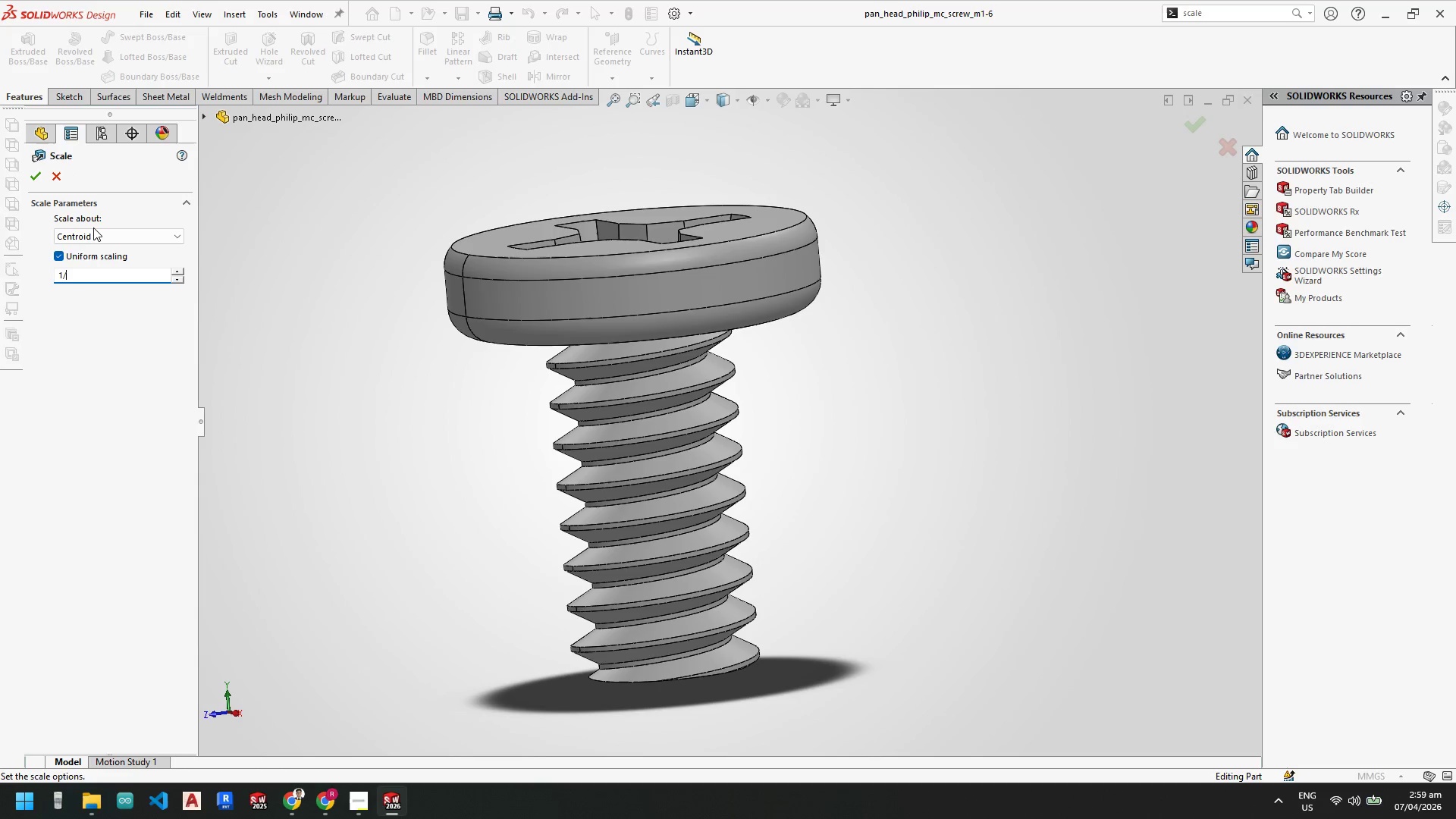 
key(Control+Backspace)
 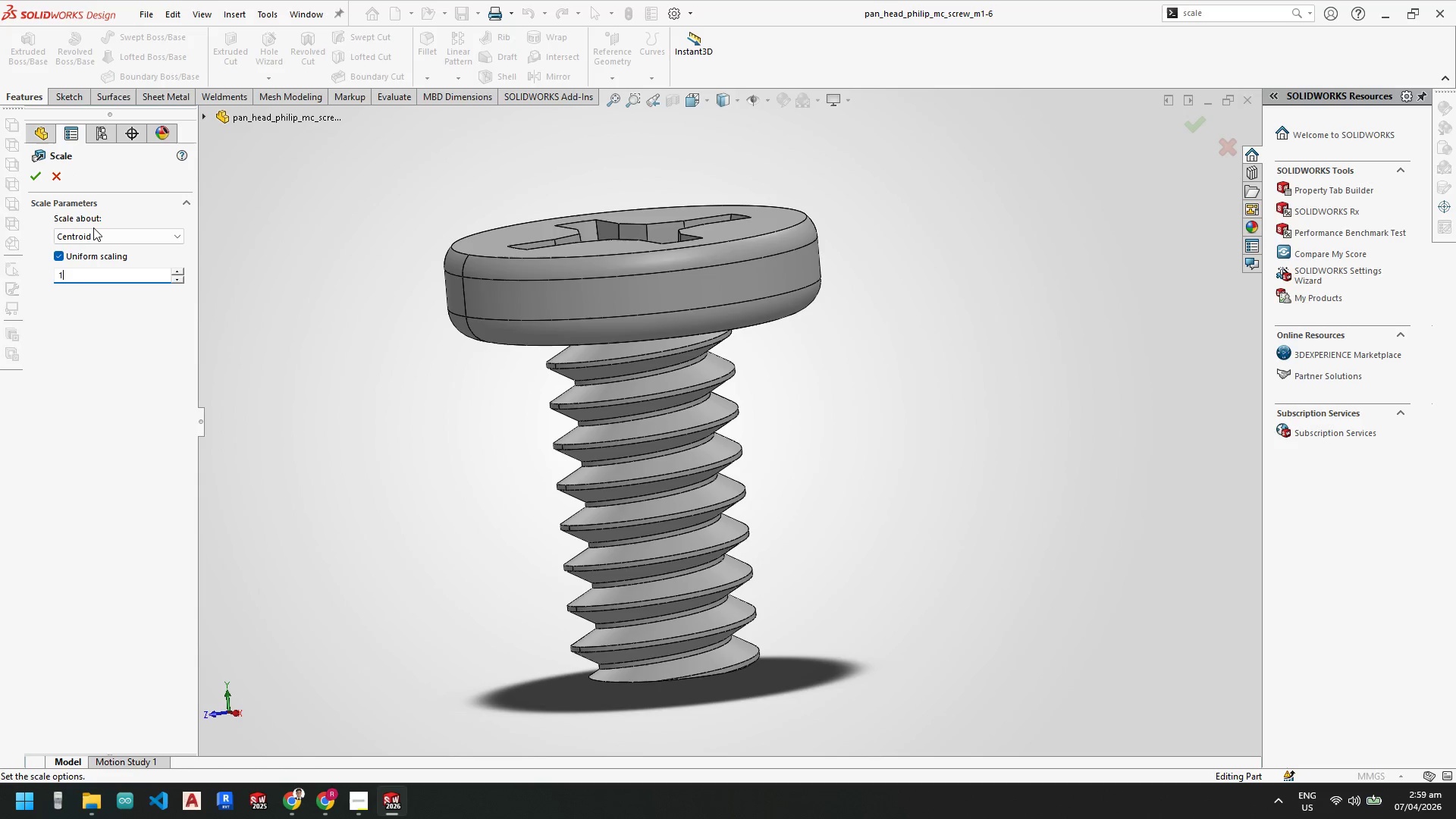 
key(Control+Period)
 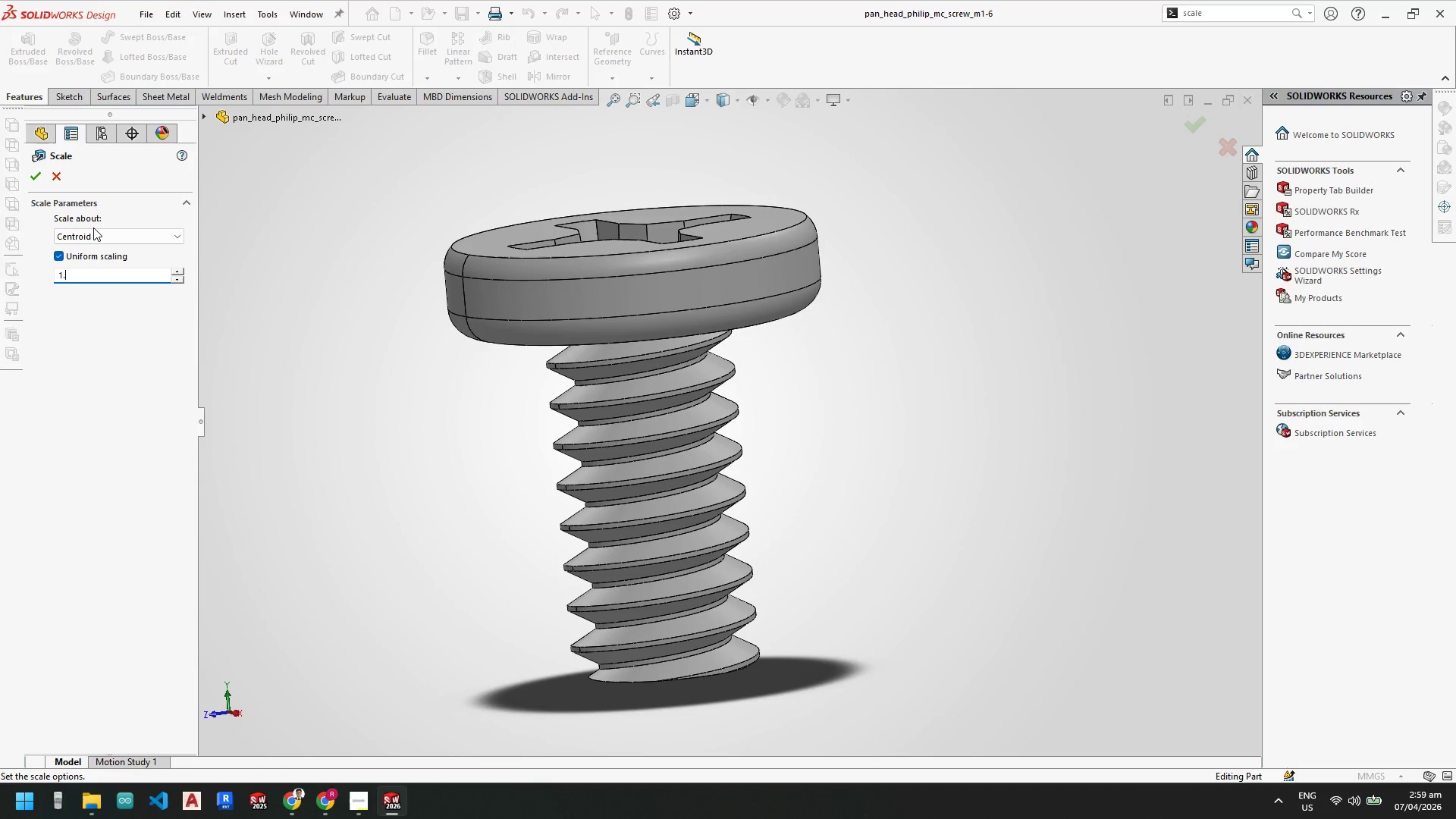 
key(Control+2)
 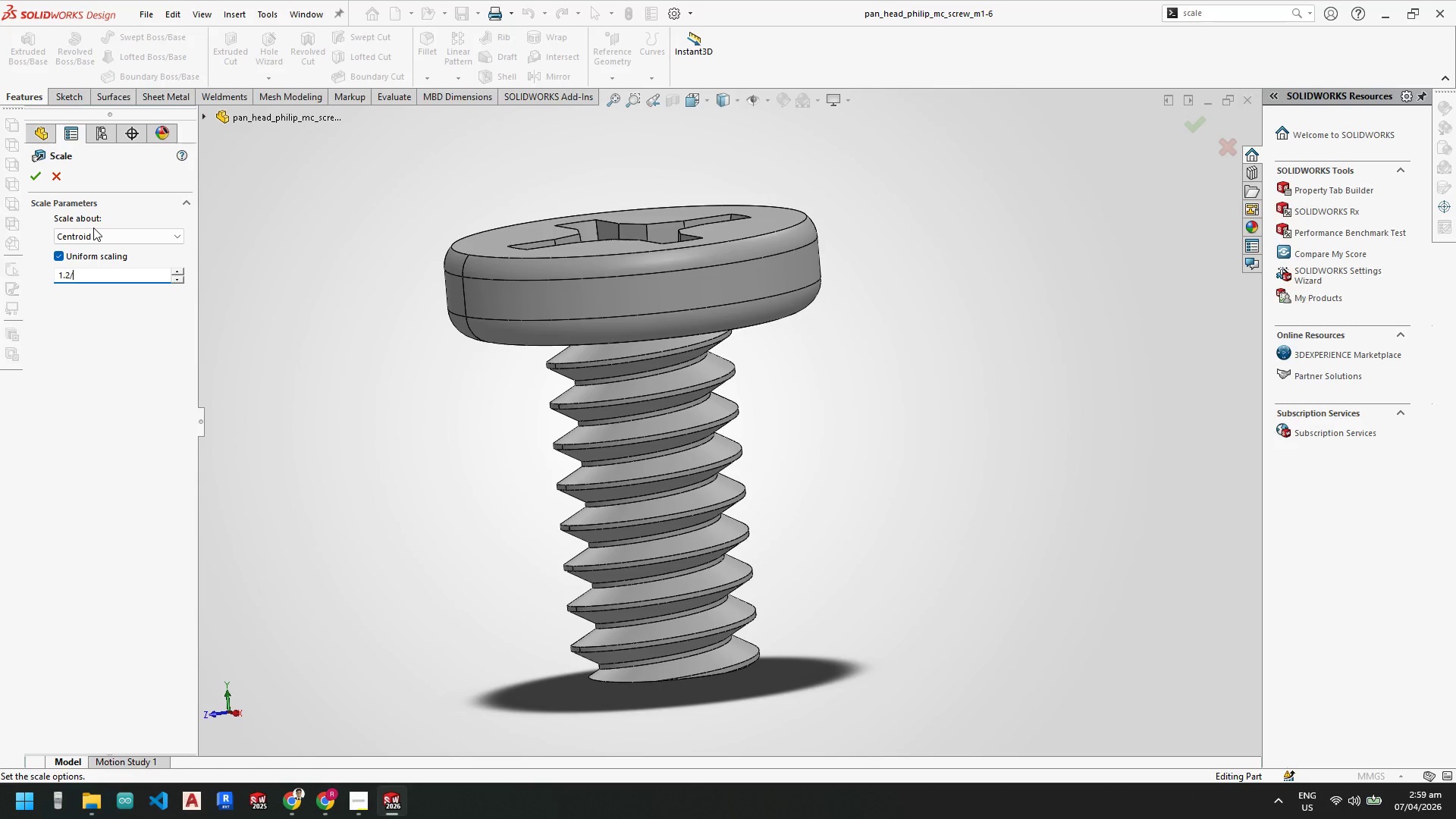 
key(Slash)
 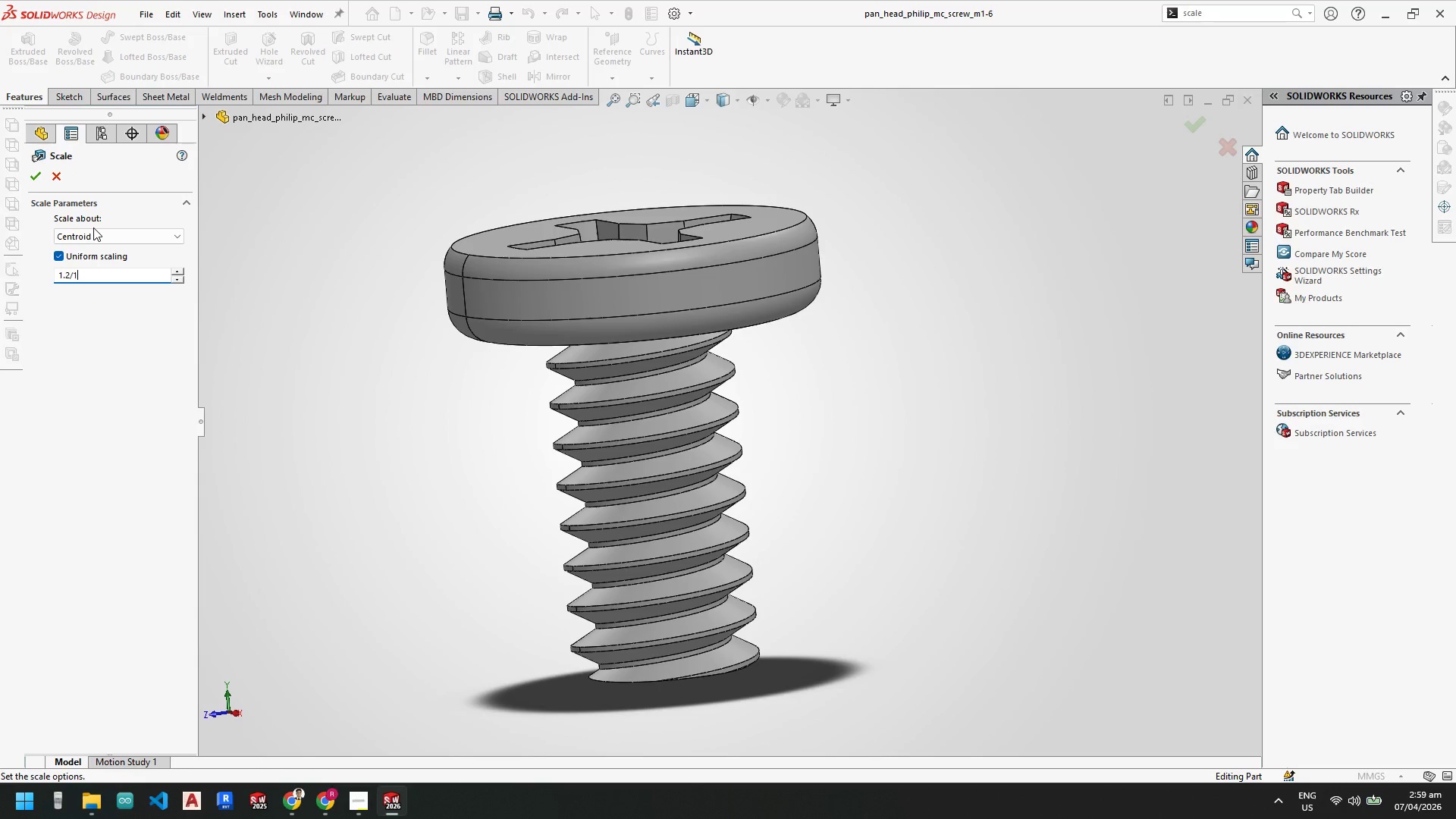 
key(1)
 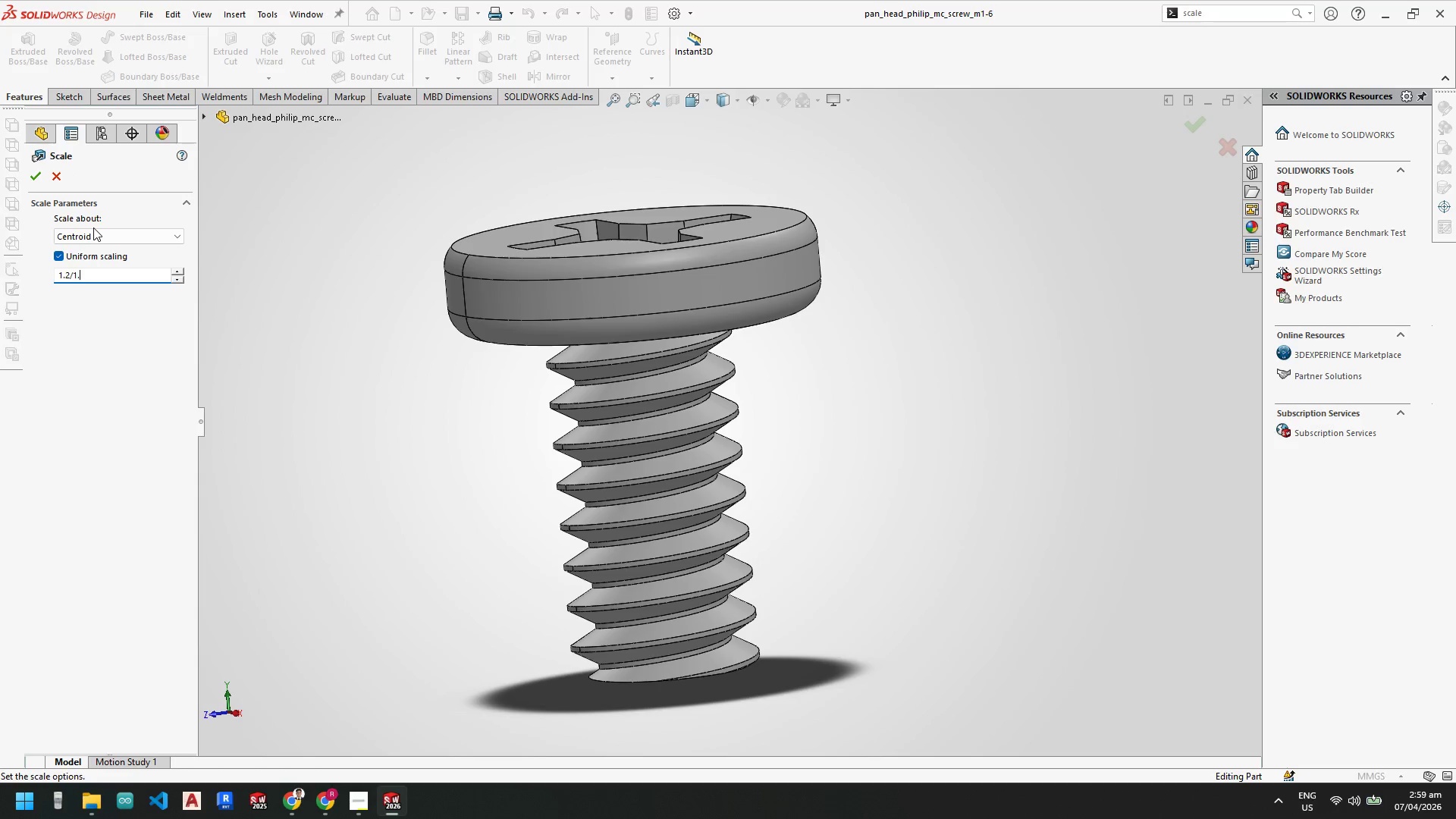 
key(Period)
 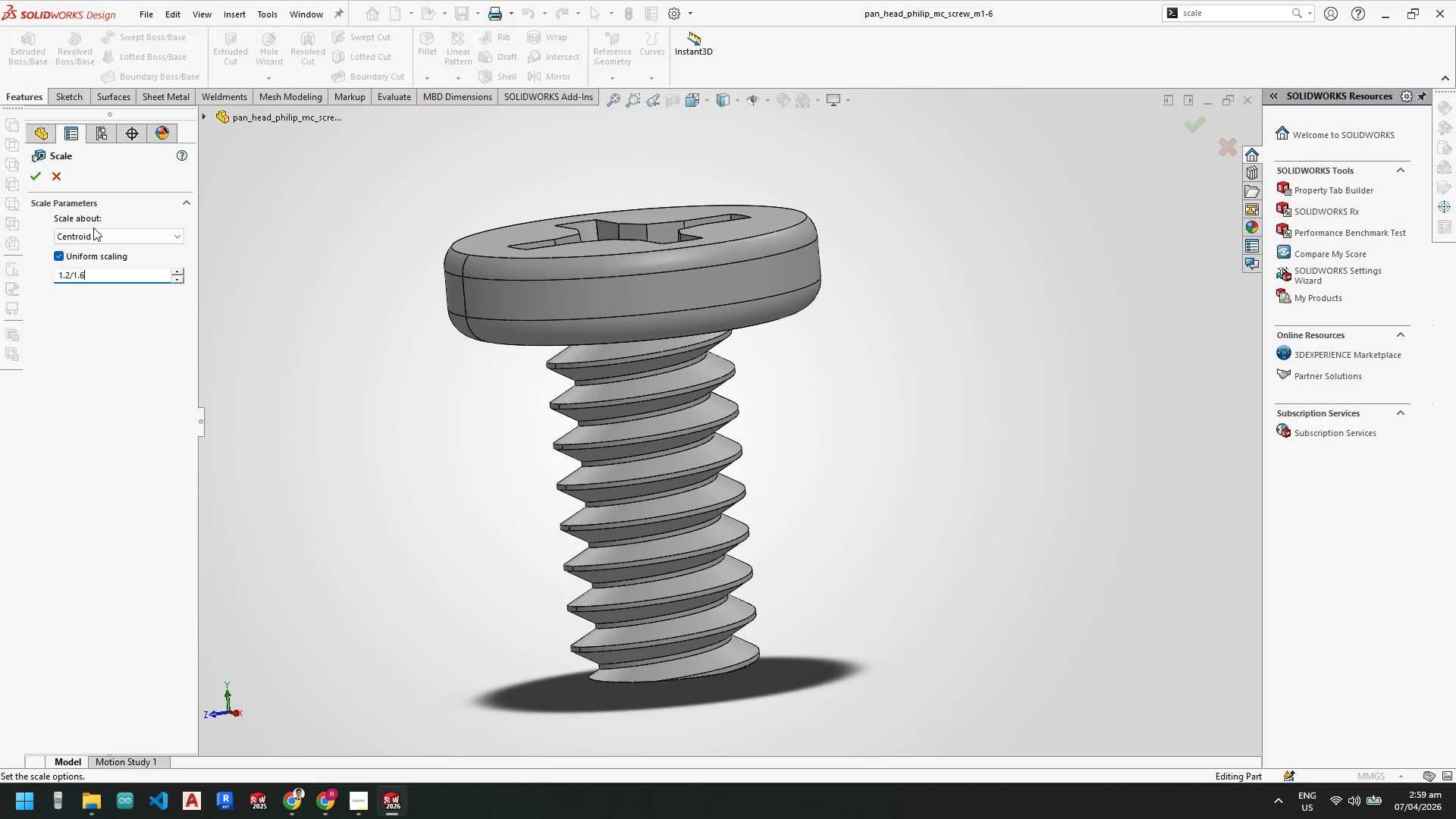 
key(6)
 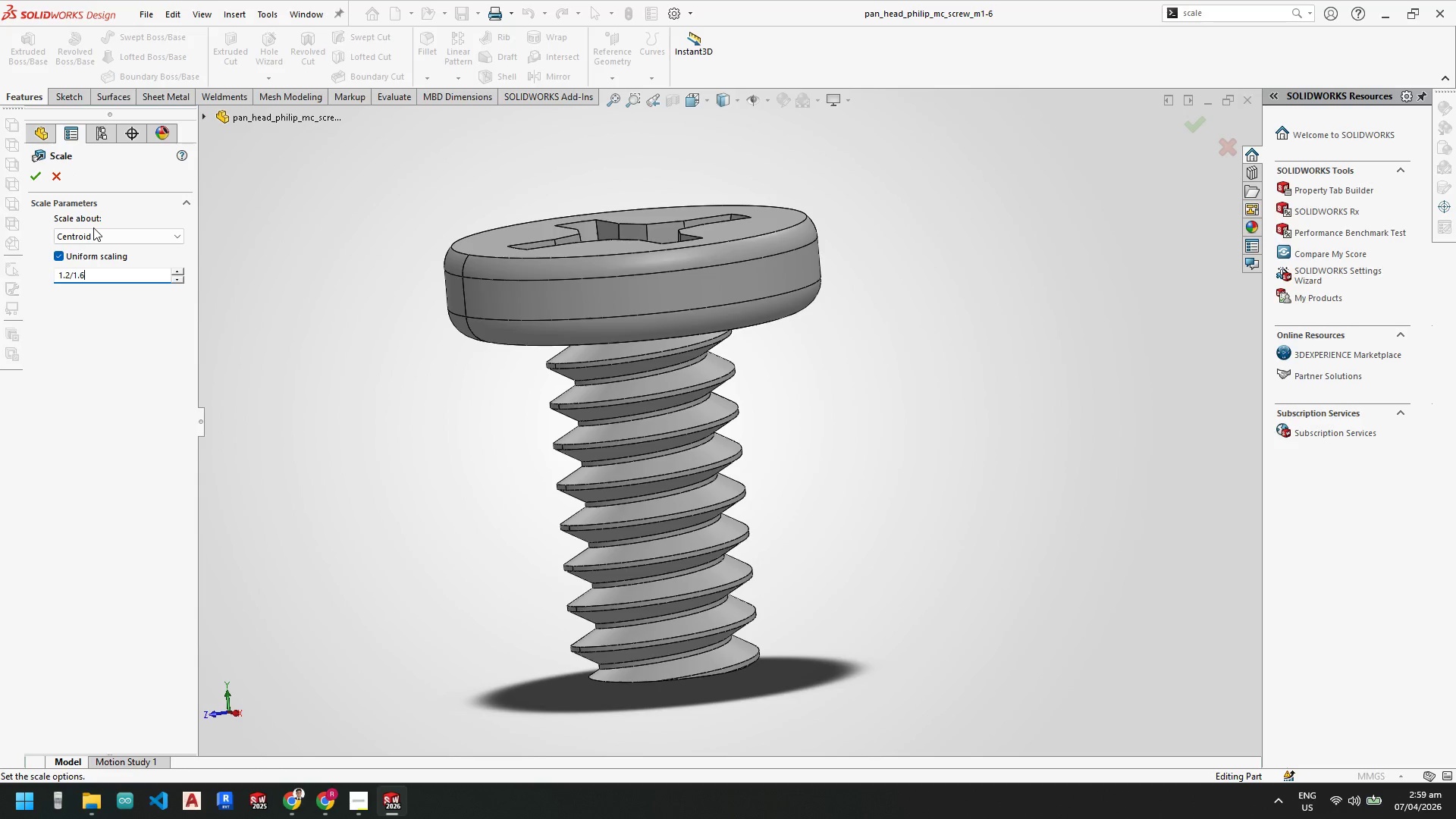 
key(Enter)
 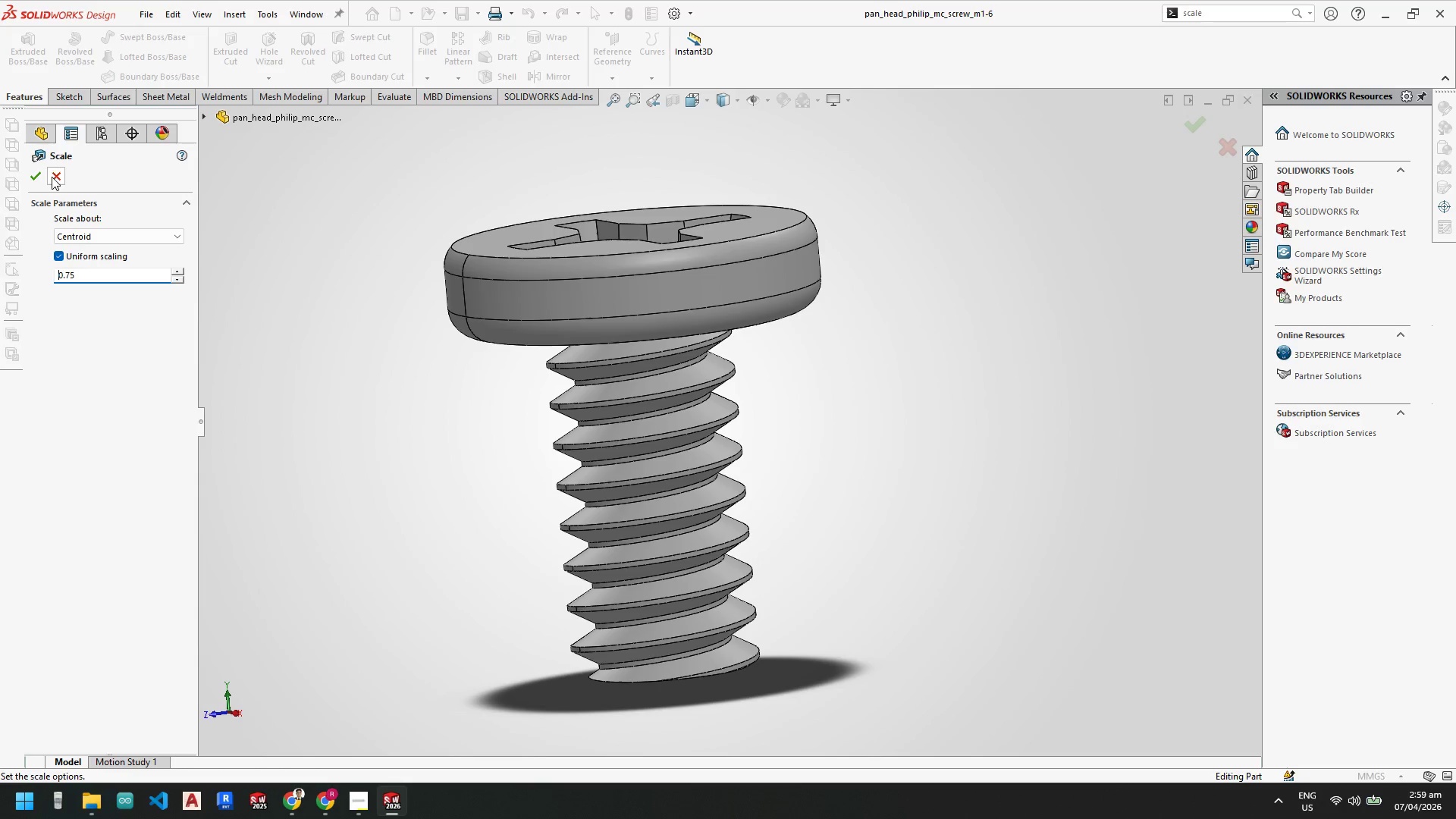 
left_click([29, 174])
 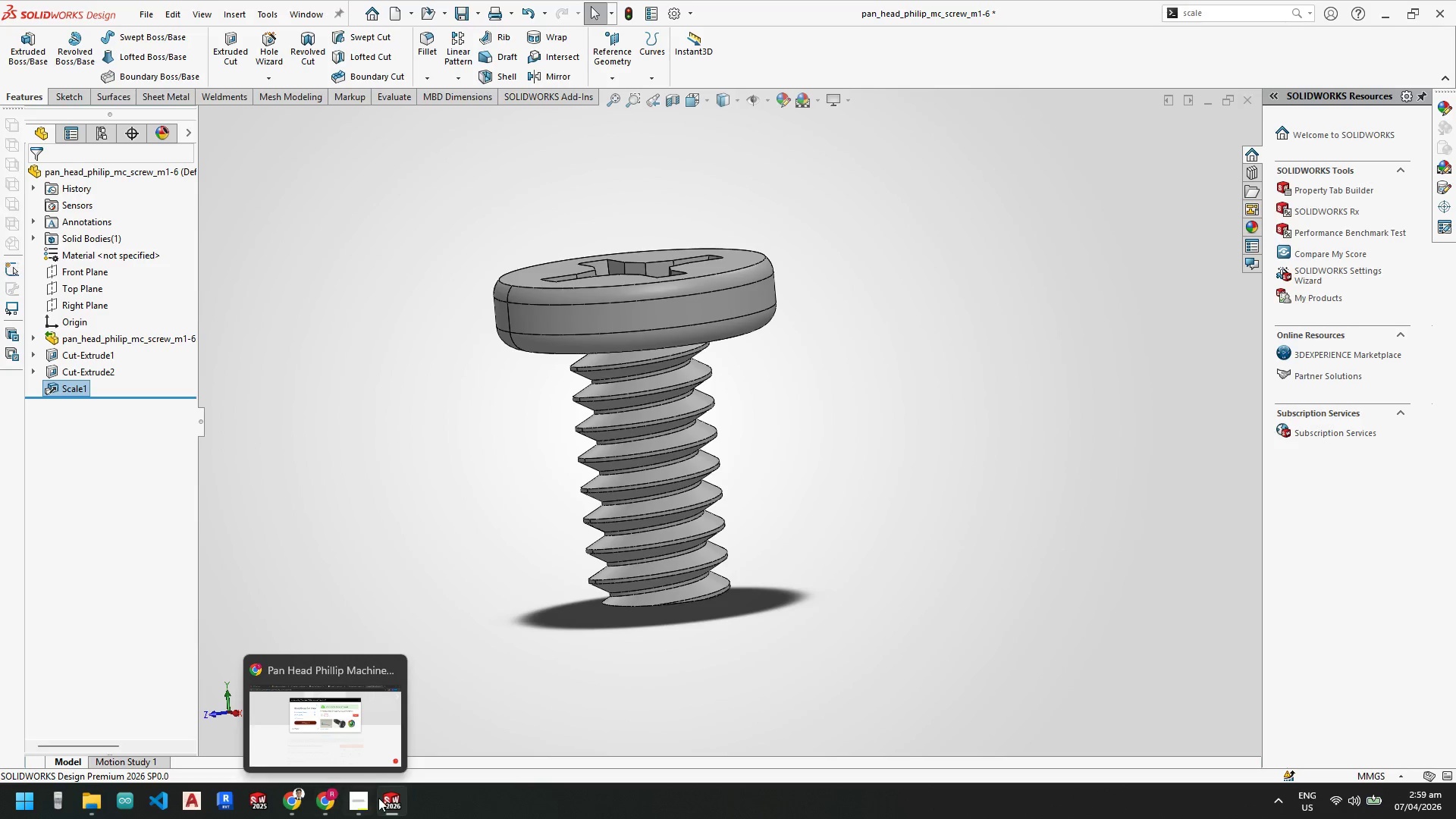 
left_click([333, 739])
 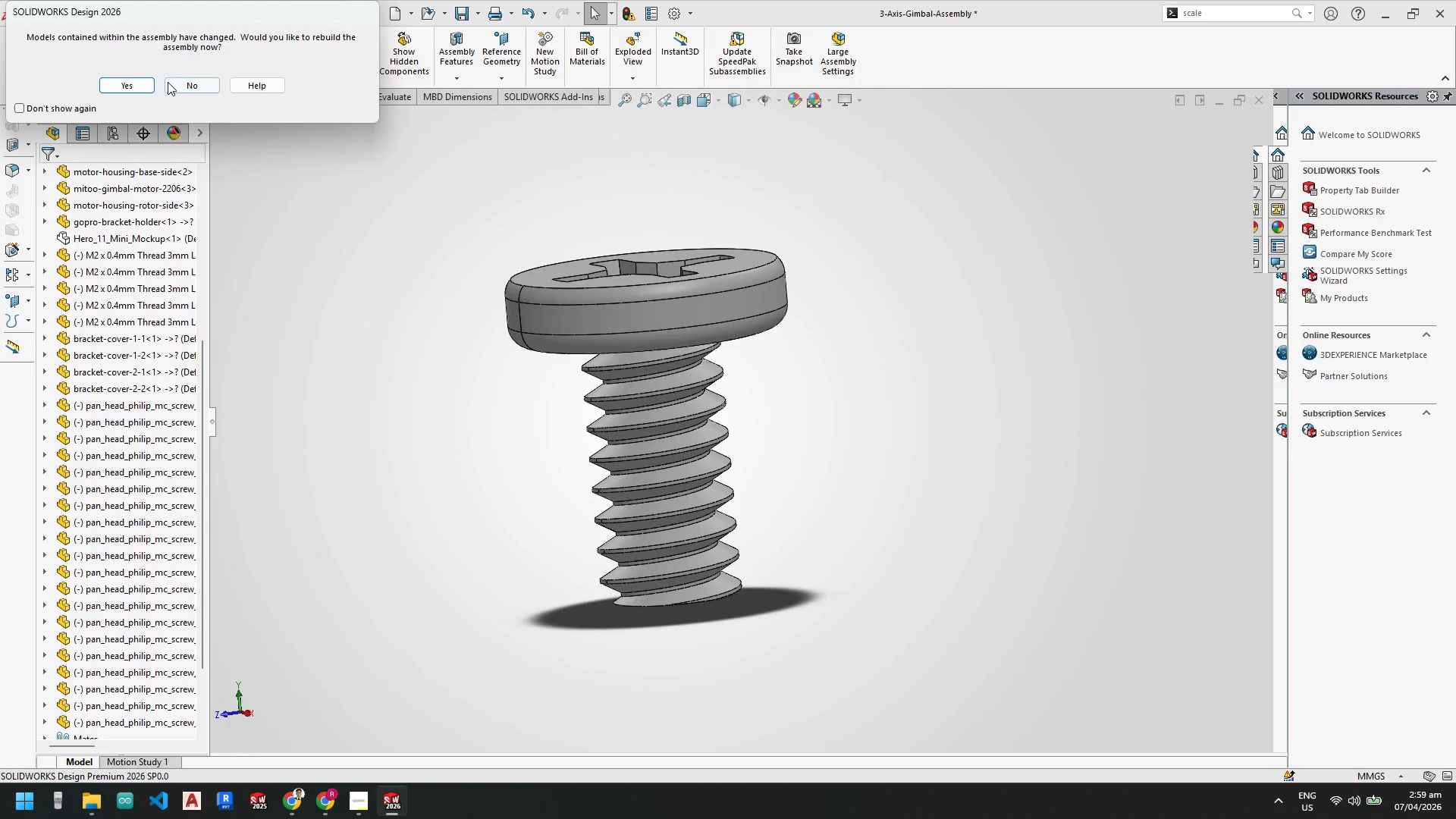 
left_click([128, 83])
 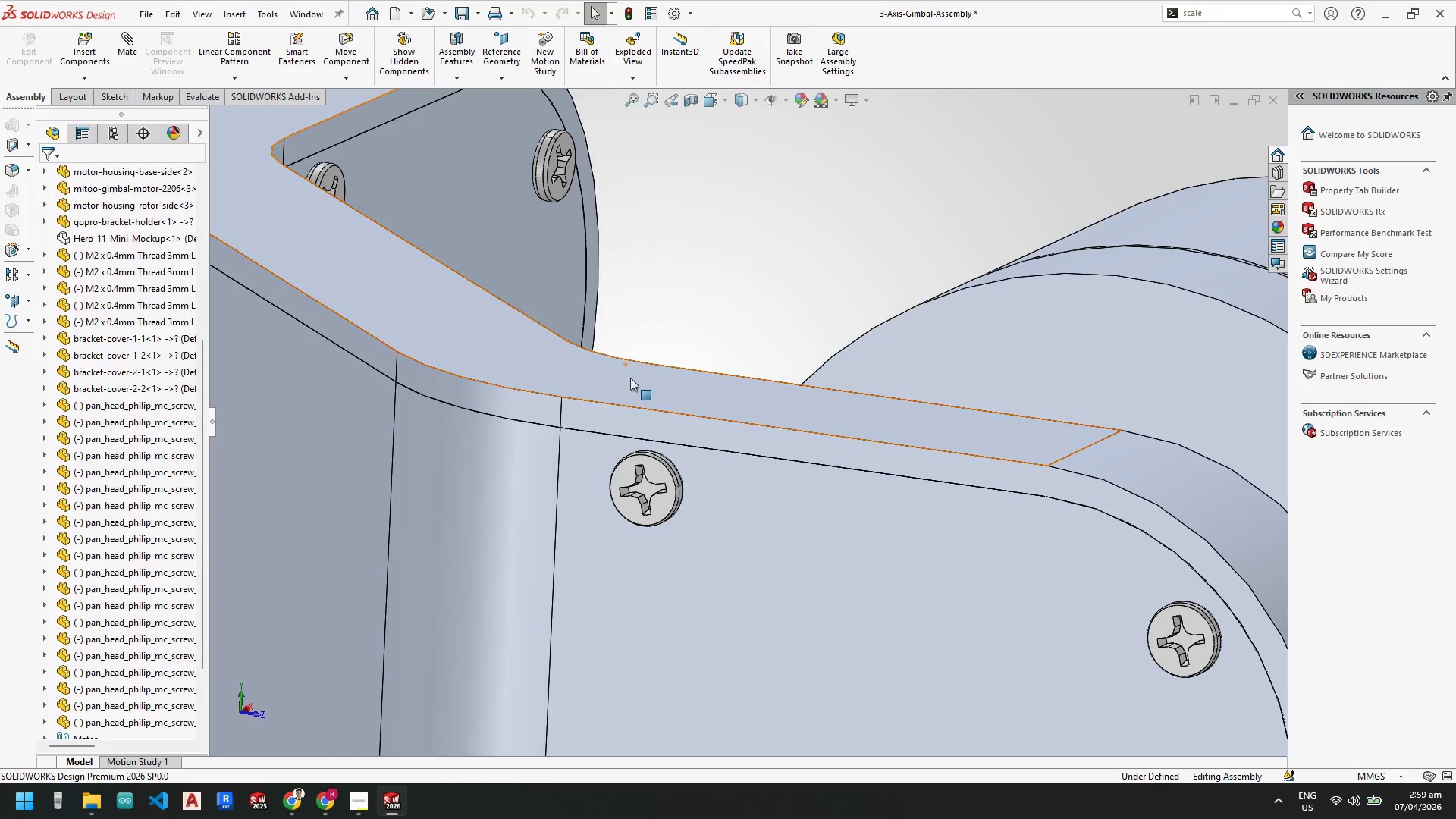 
scroll: coordinate [788, 494], scroll_direction: up, amount: 6.0
 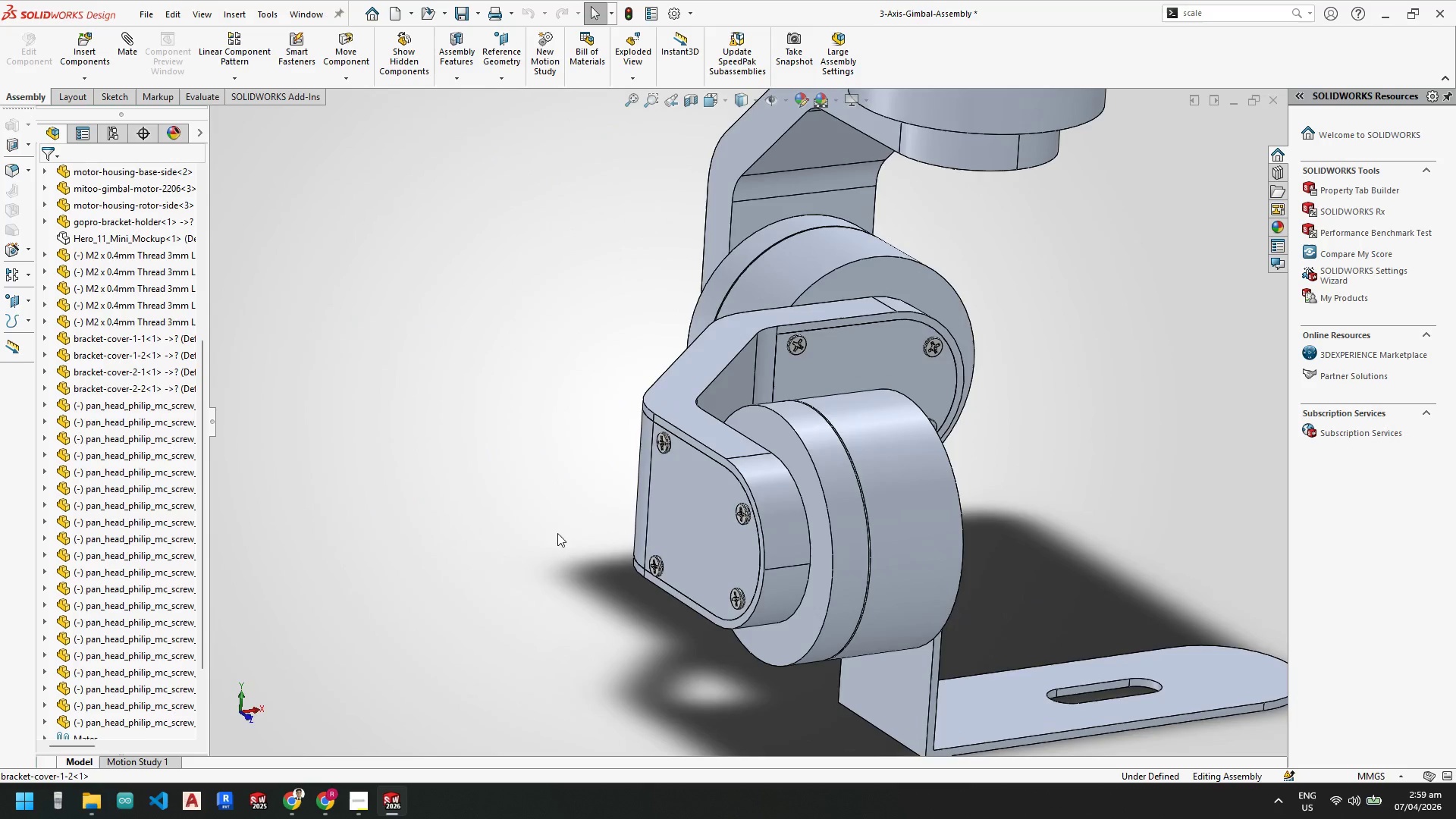 
wait(8.65)
 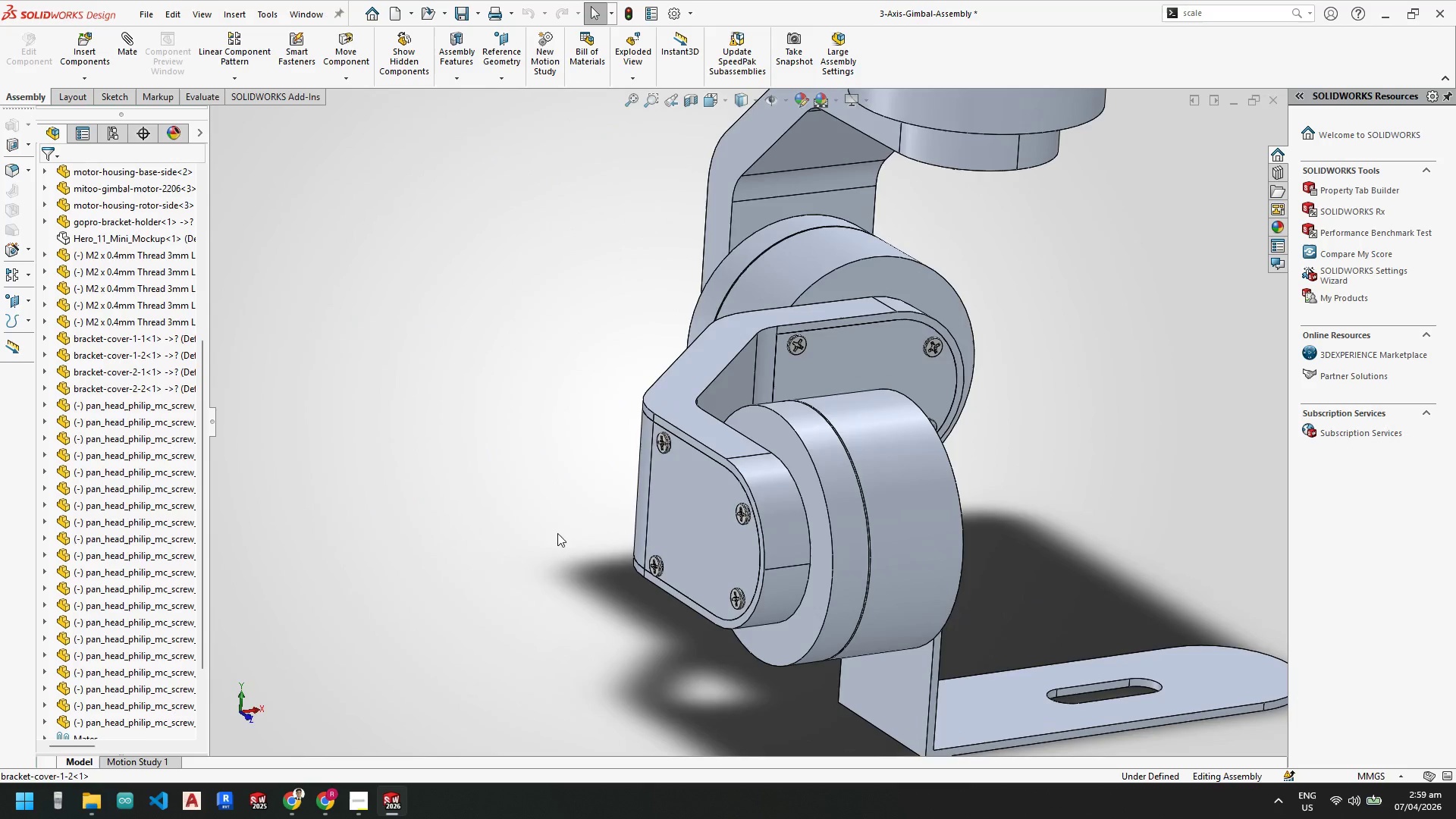 
scroll: coordinate [788, 484], scroll_direction: up, amount: 2.0
 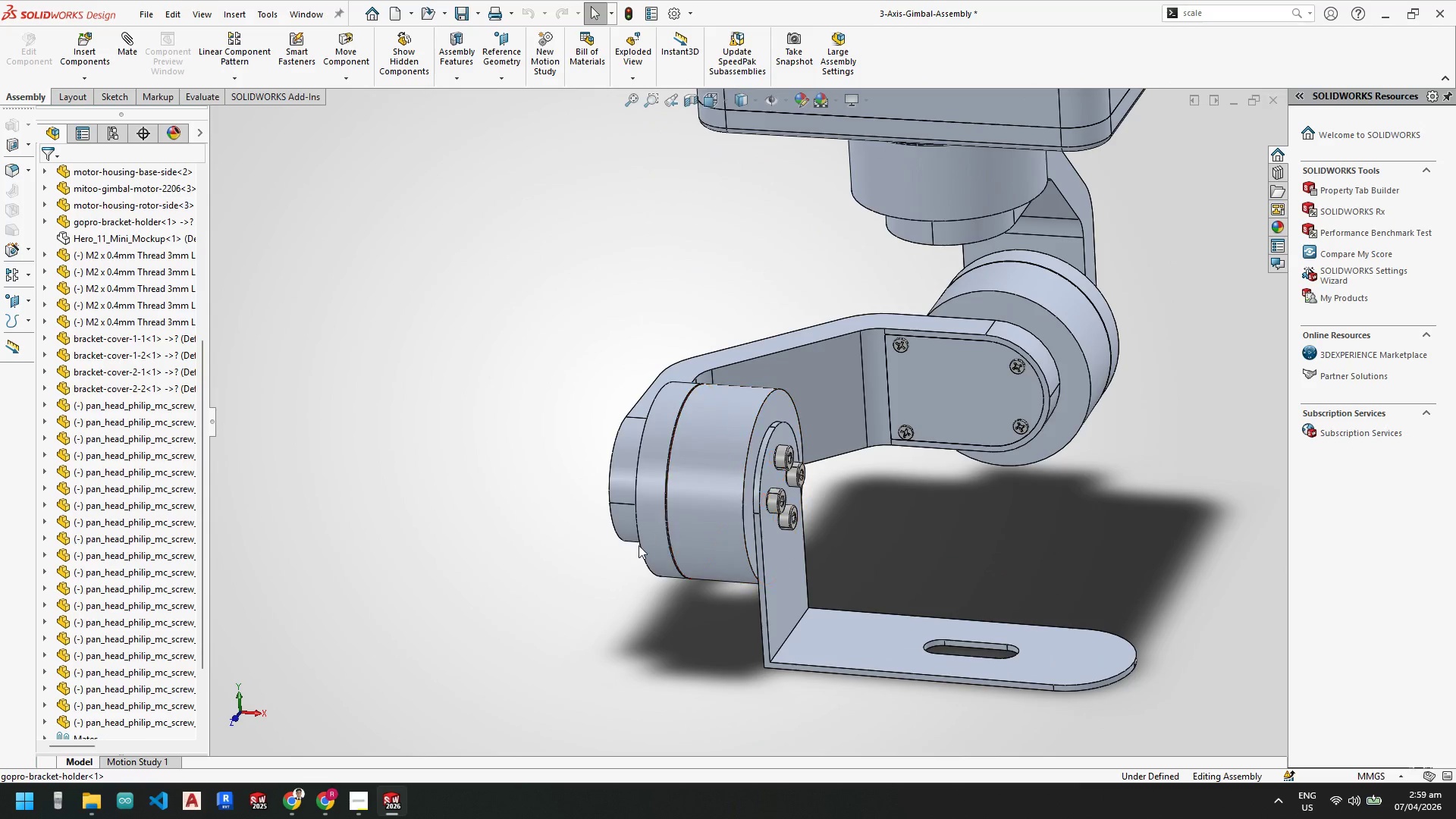 
wait(5.26)
 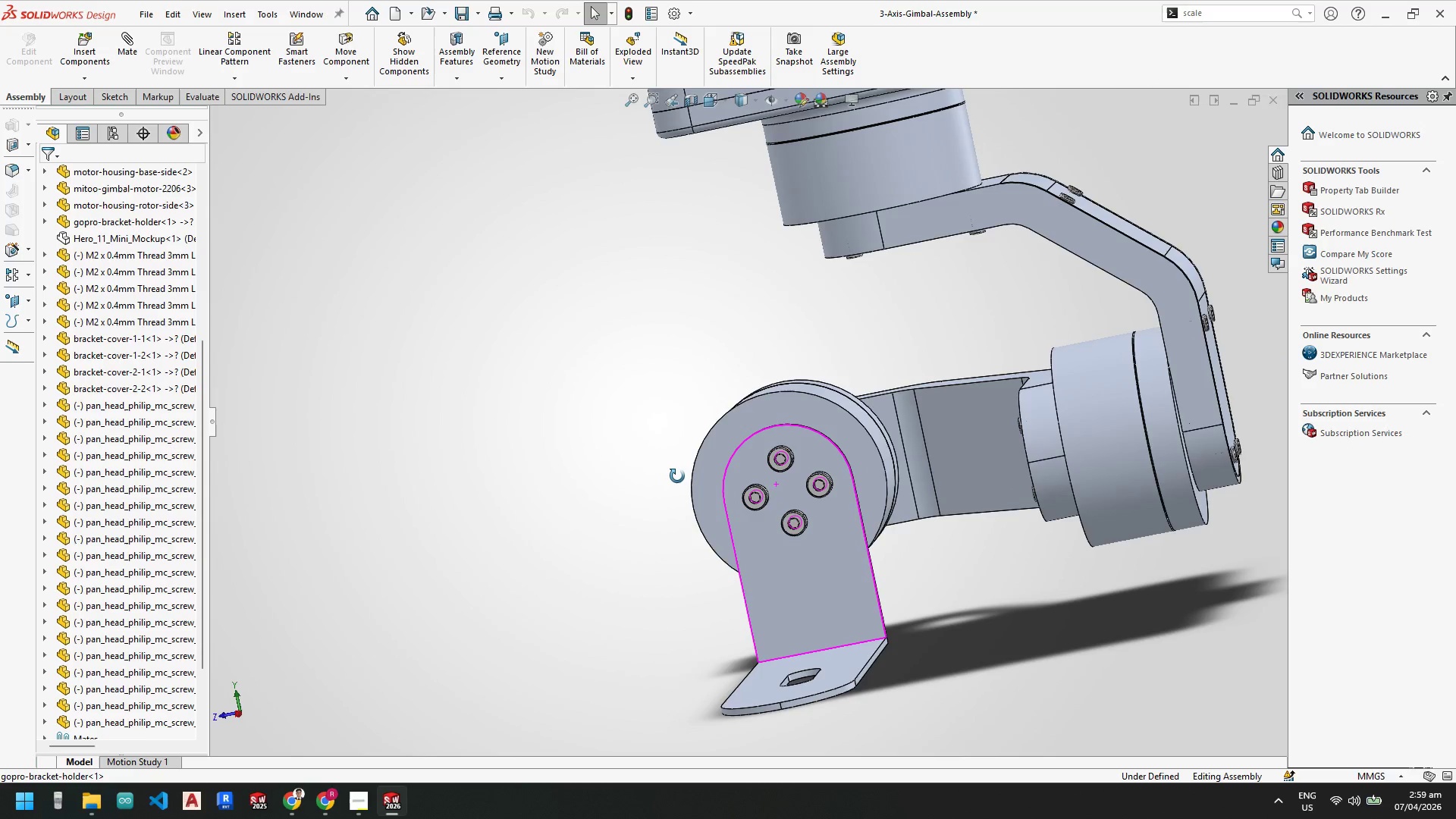 
scroll: coordinate [810, 394], scroll_direction: up, amount: 4.0
 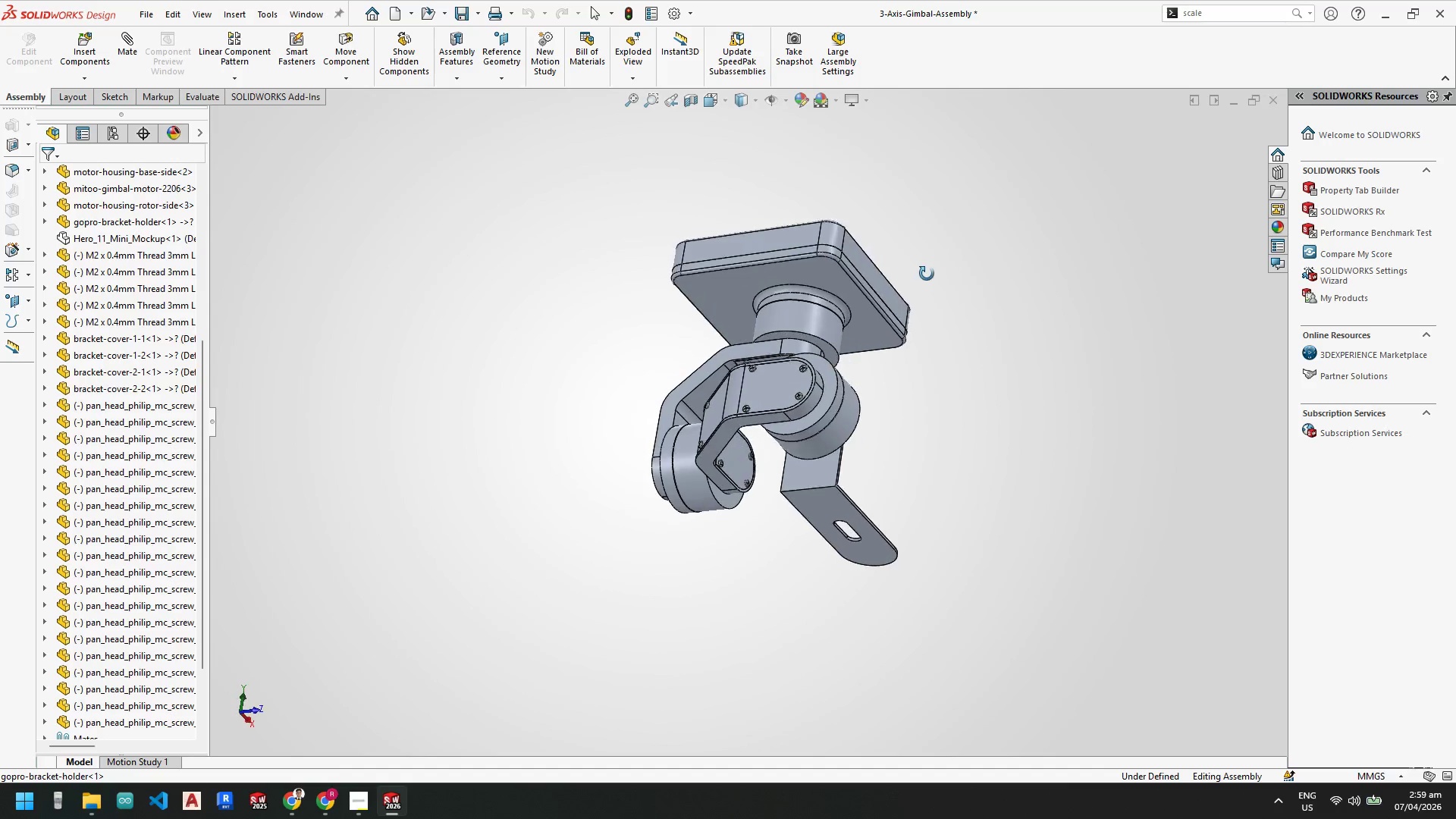 
wait(5.75)
 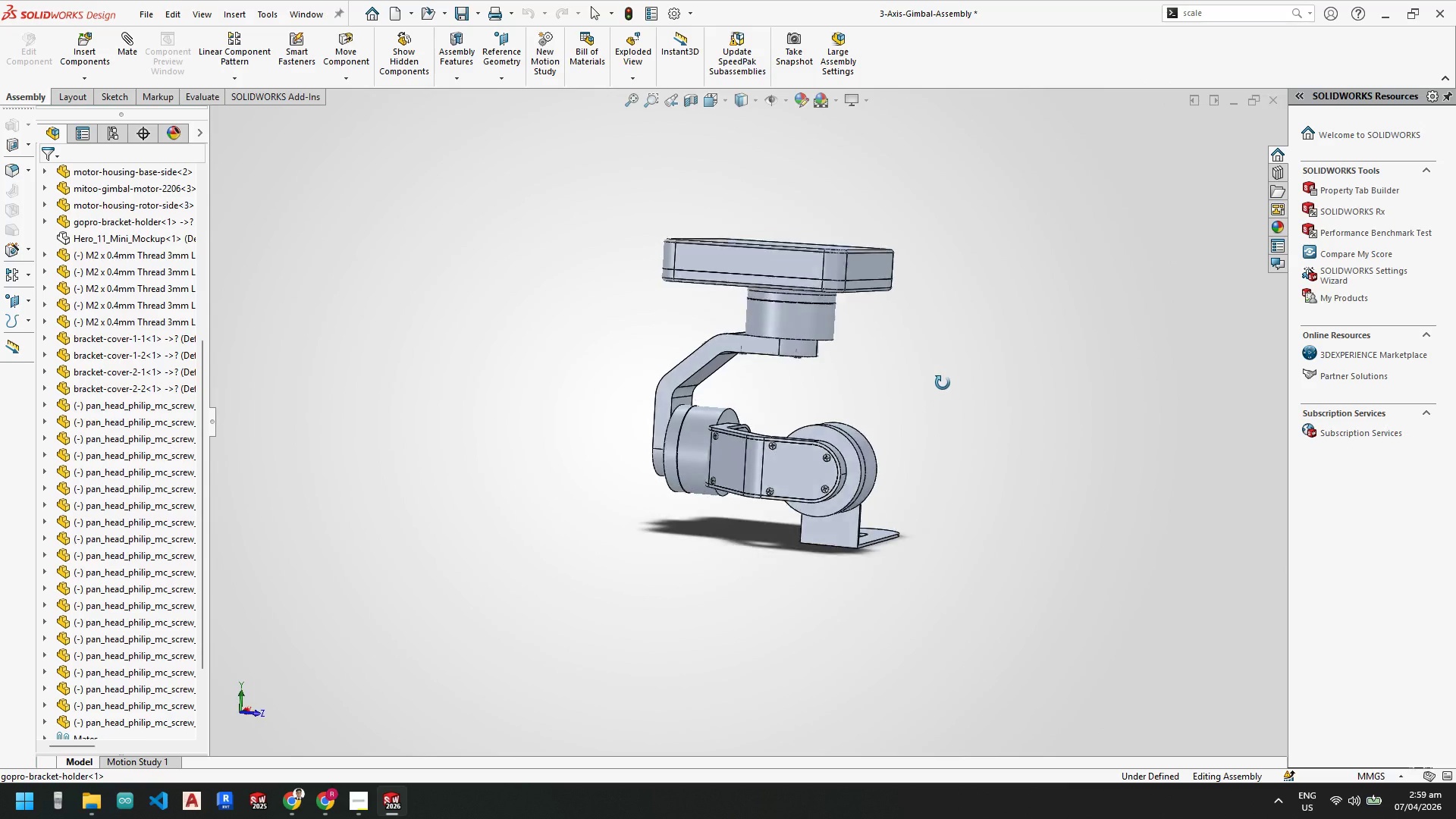 
scroll: coordinate [836, 479], scroll_direction: down, amount: 7.0
 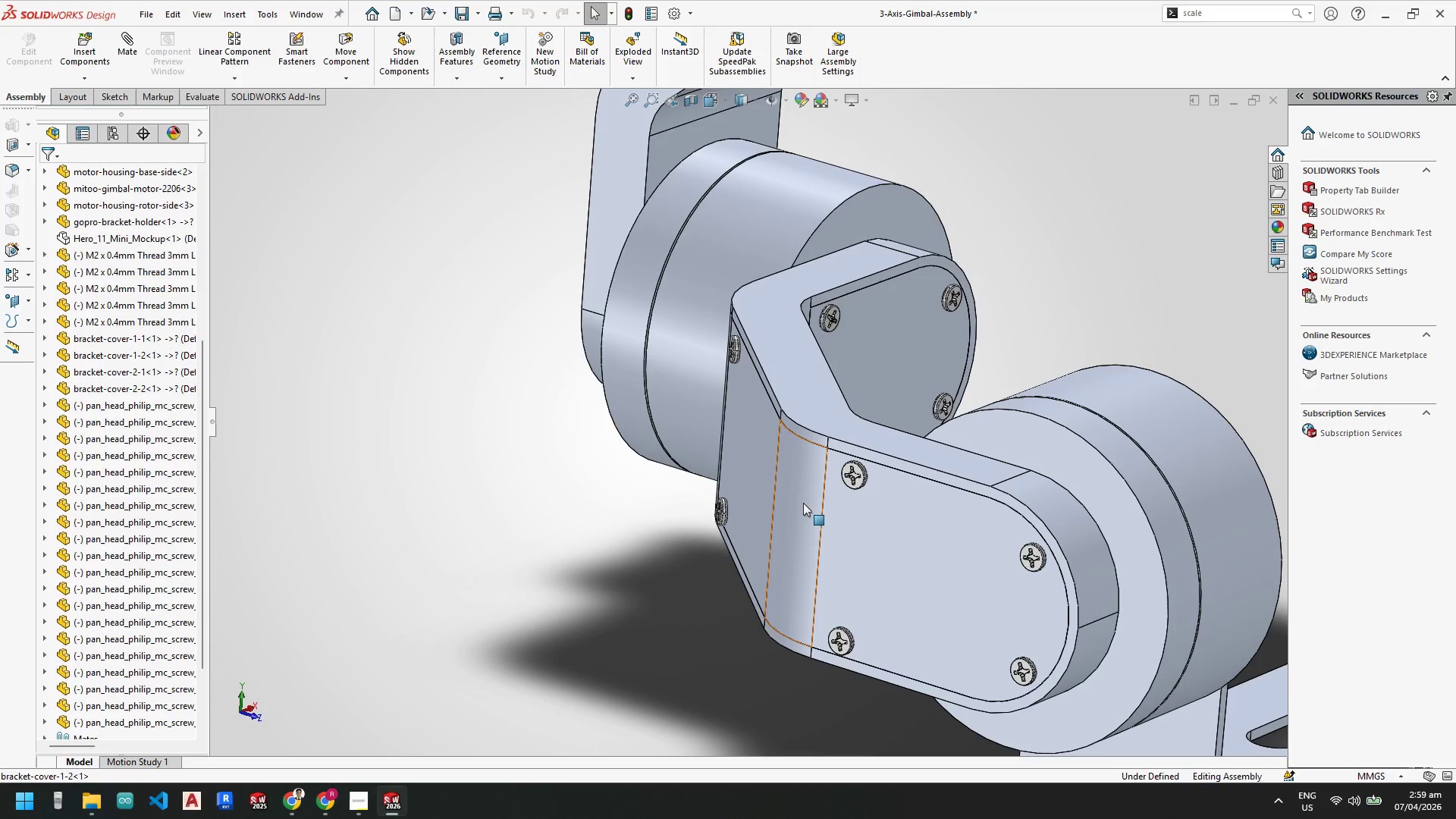 
scroll: coordinate [805, 475], scroll_direction: up, amount: 7.0
 